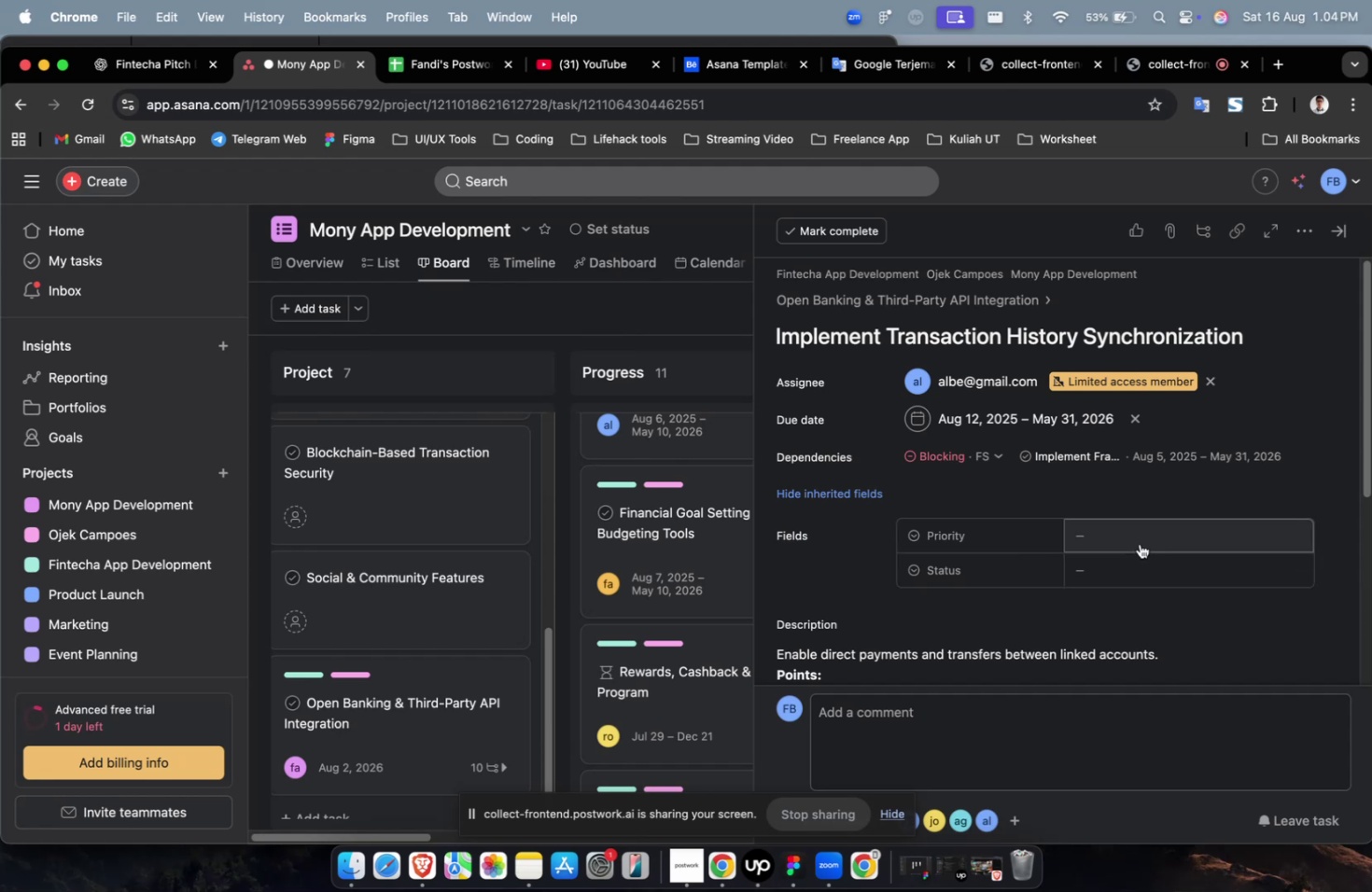 
double_click([1137, 539])
 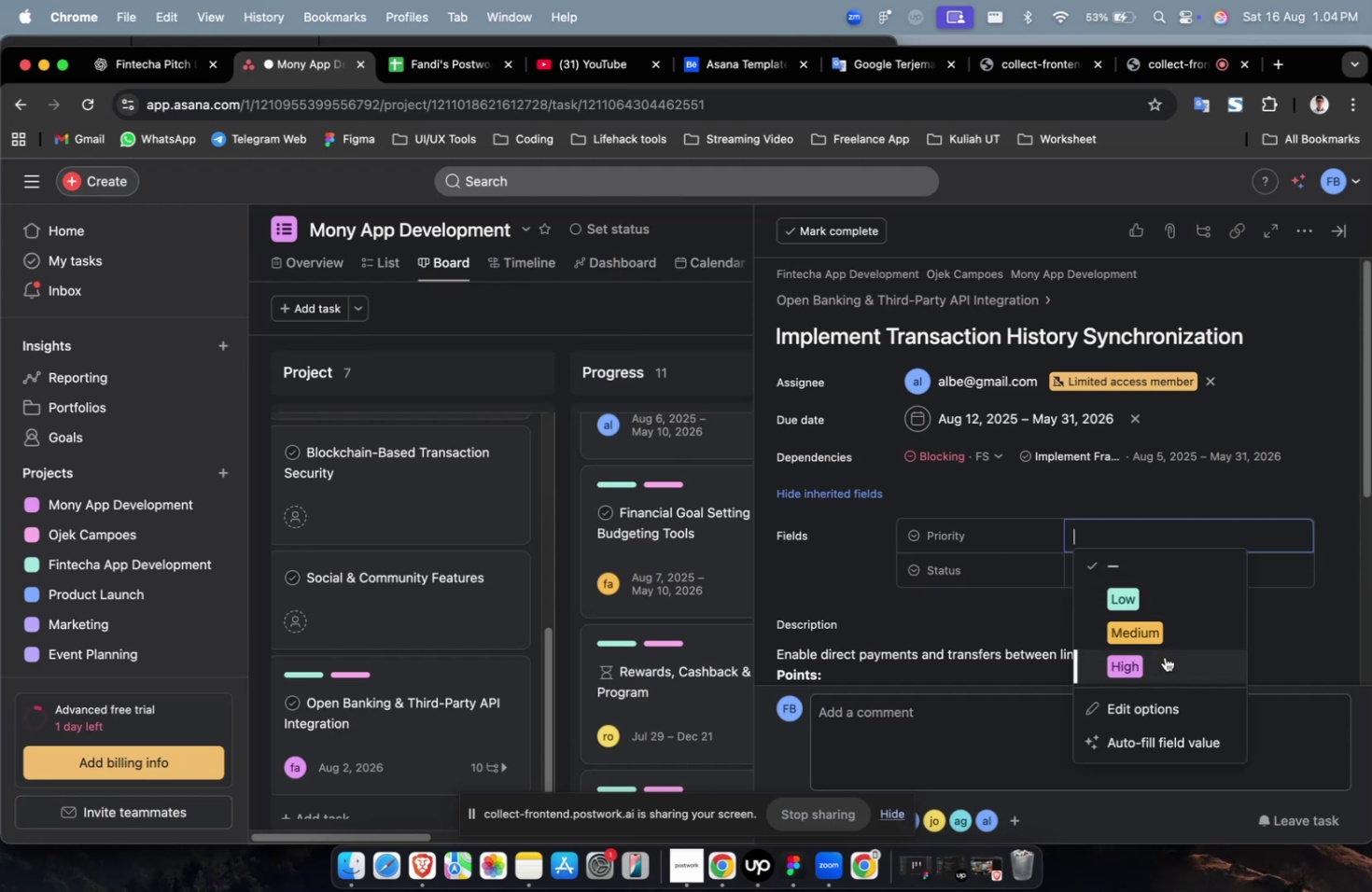 
left_click([1161, 664])
 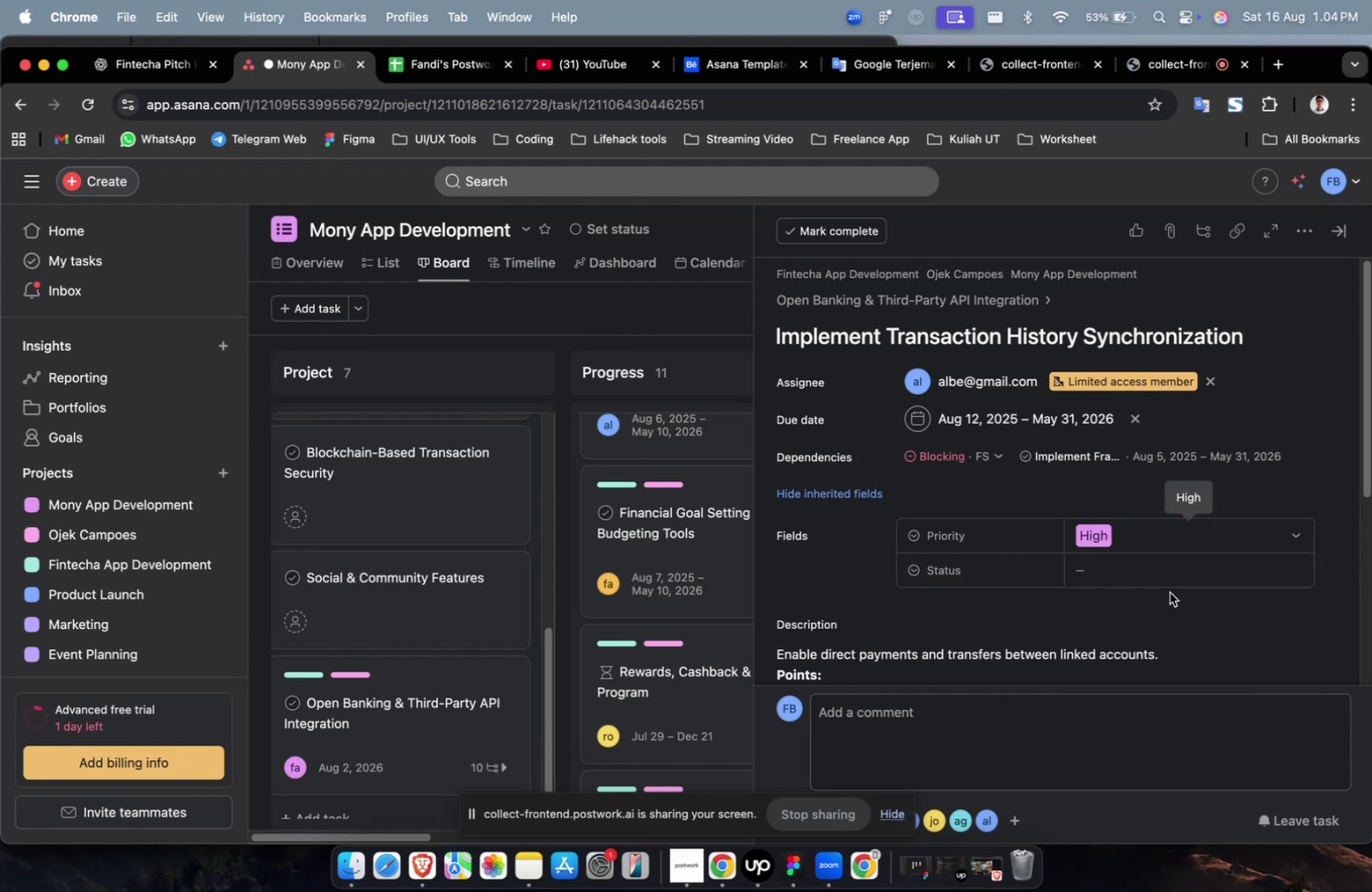 
left_click([1173, 570])
 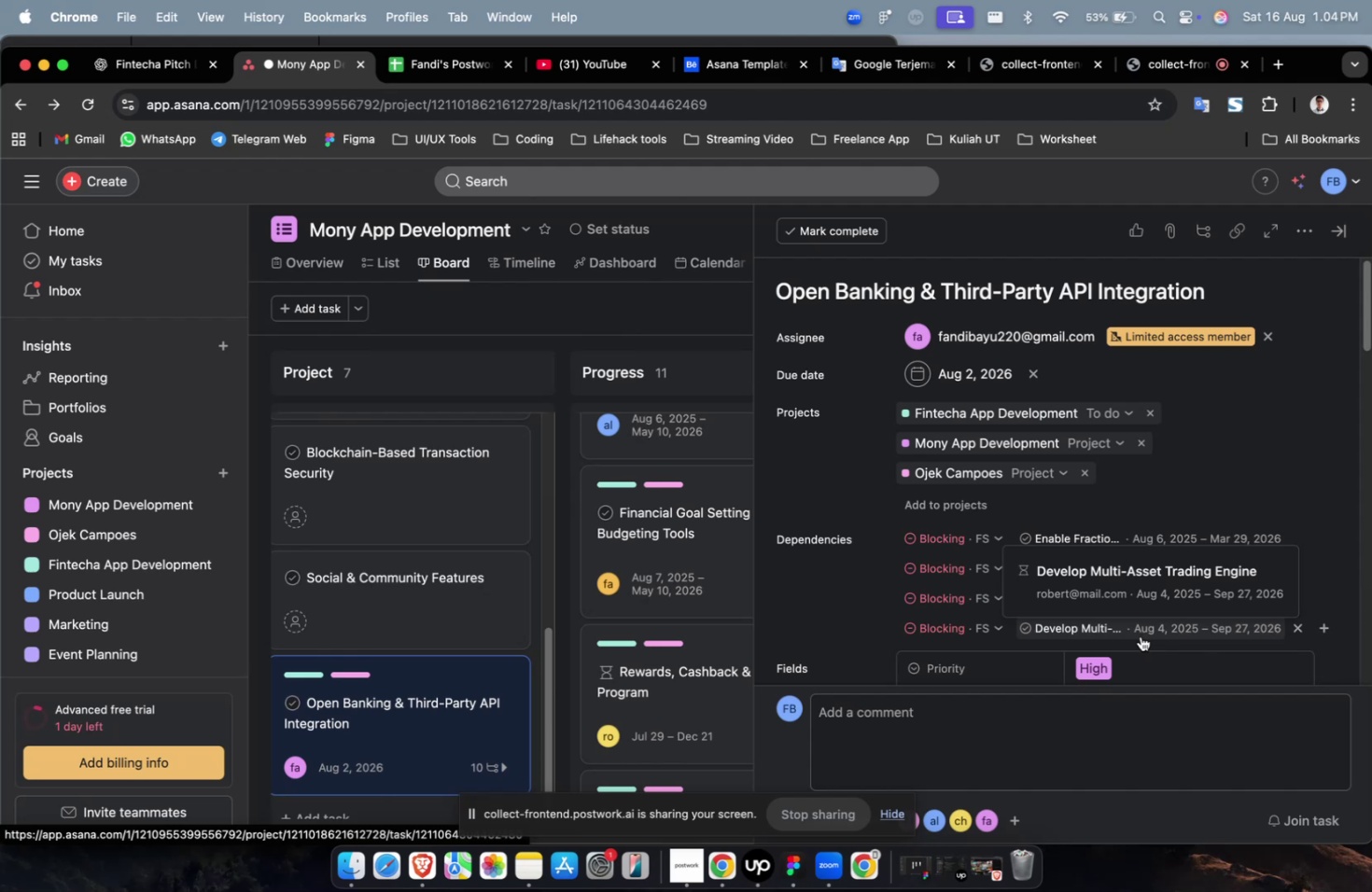 
wait(36.44)
 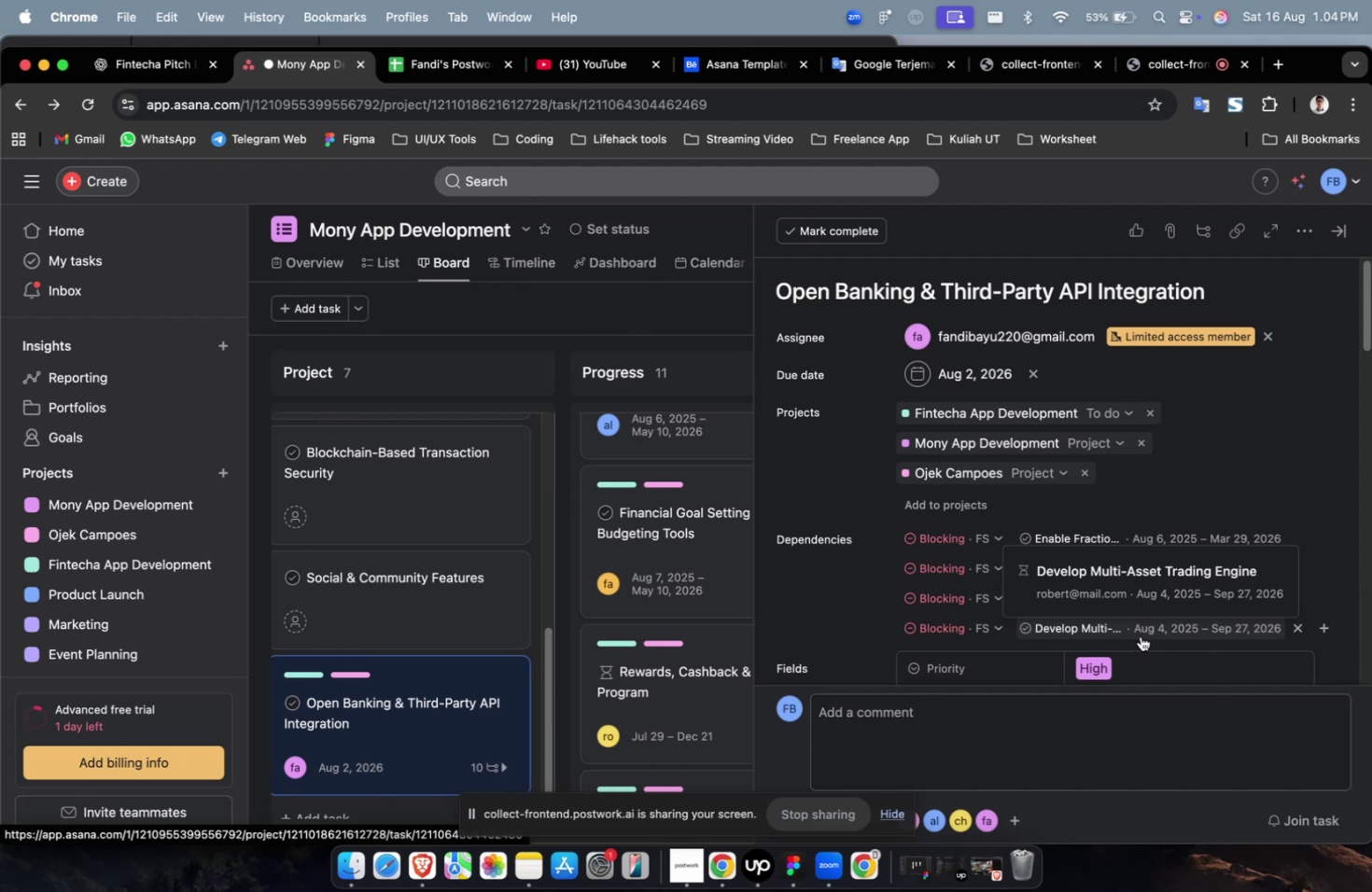 
scroll: coordinate [1041, 473], scroll_direction: down, amount: 10.0
 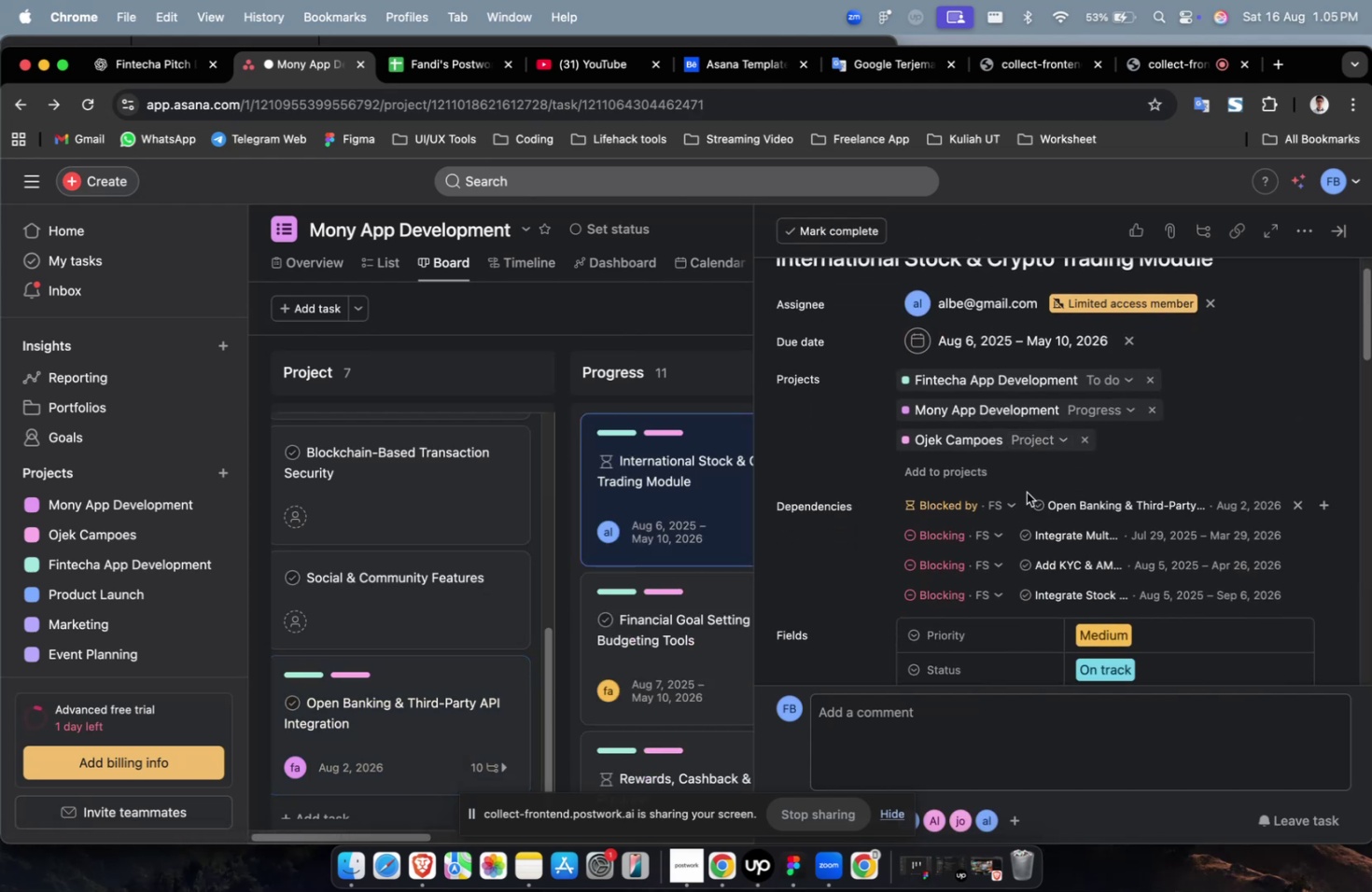 
wait(7.2)
 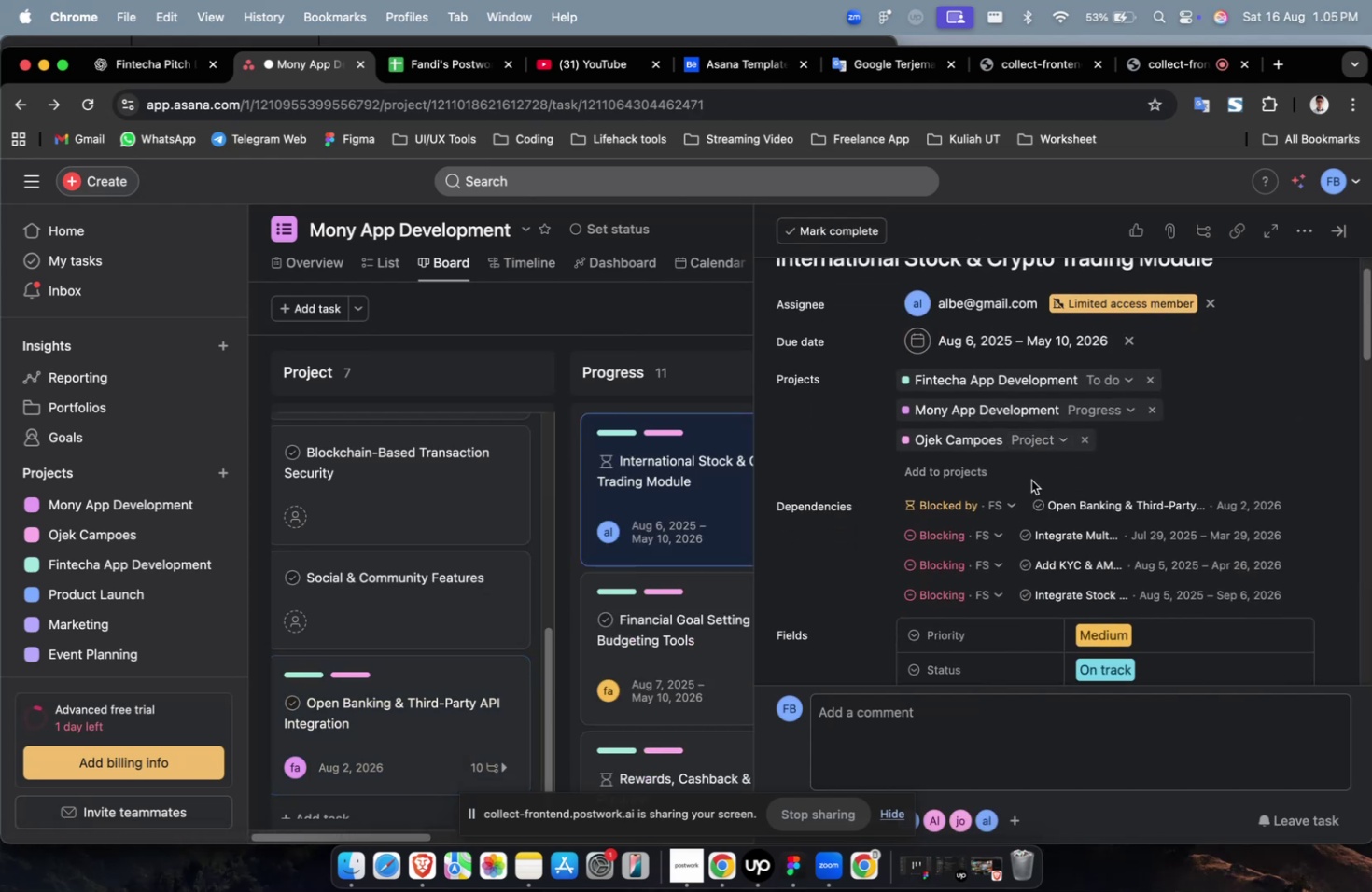 
scroll: coordinate [1133, 439], scroll_direction: down, amount: 25.0
 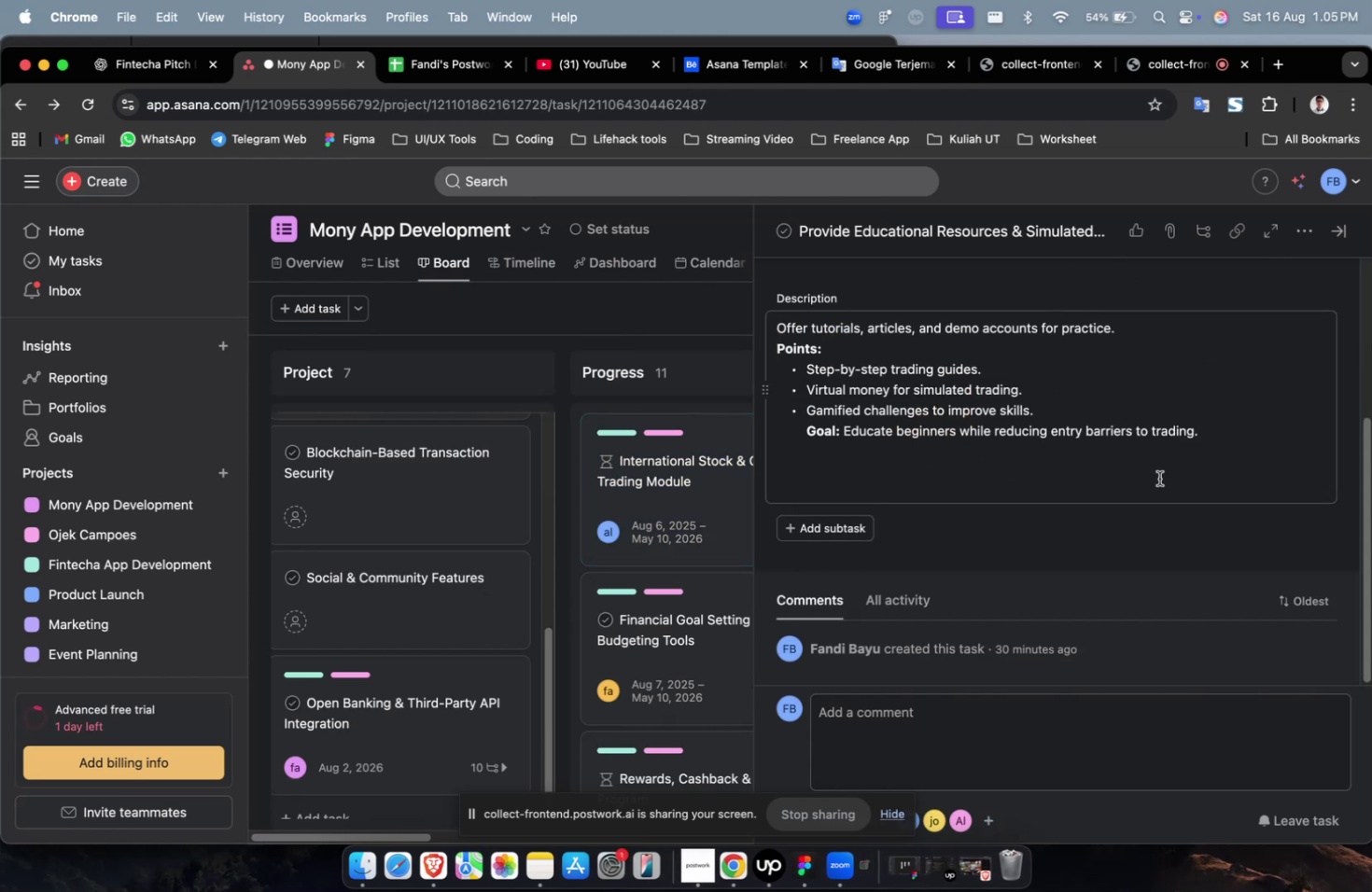 
scroll: coordinate [1158, 478], scroll_direction: up, amount: 5.0
 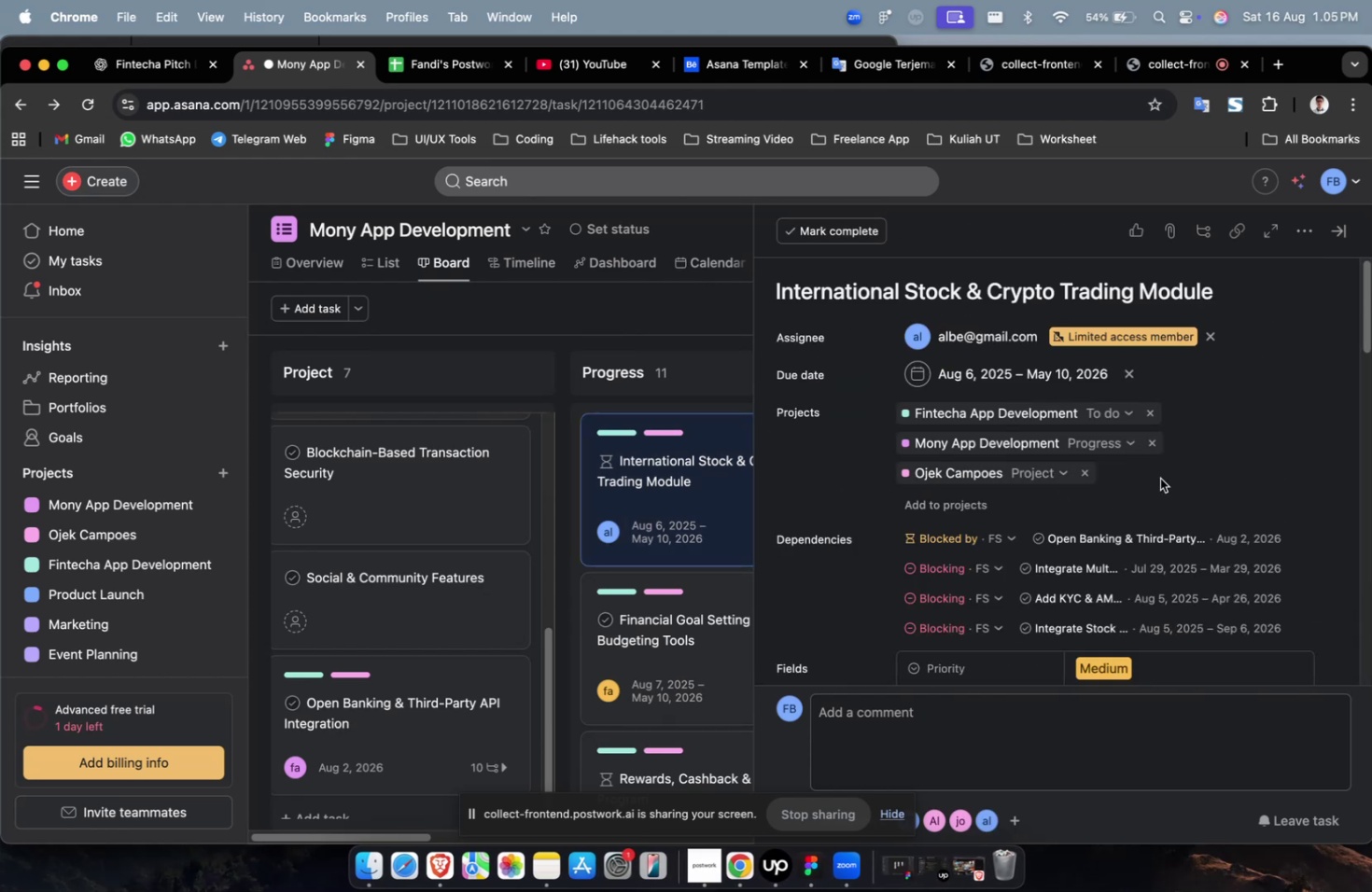 
scroll: coordinate [1068, 520], scroll_direction: down, amount: 53.0
 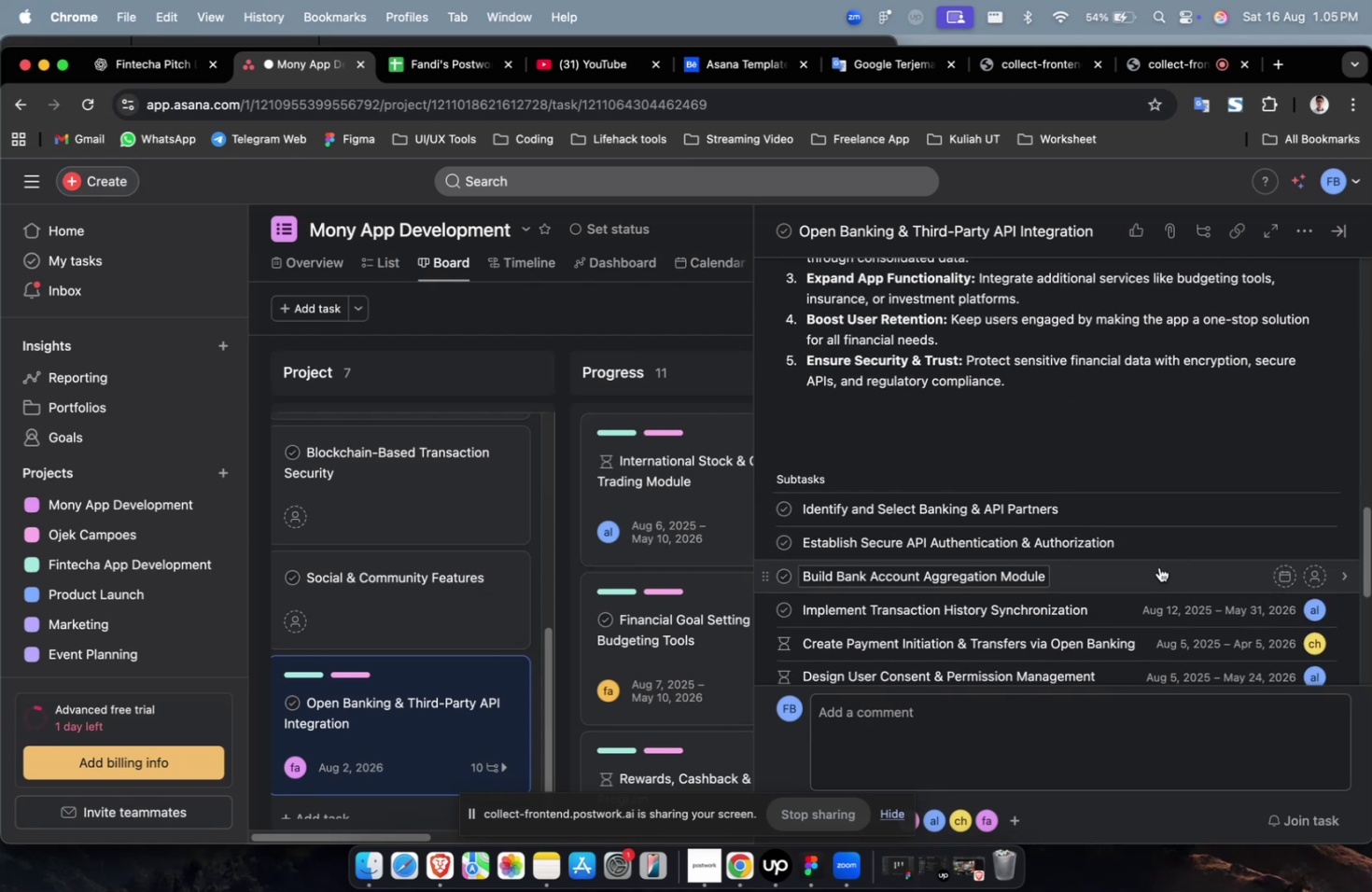 
left_click([1159, 573])
 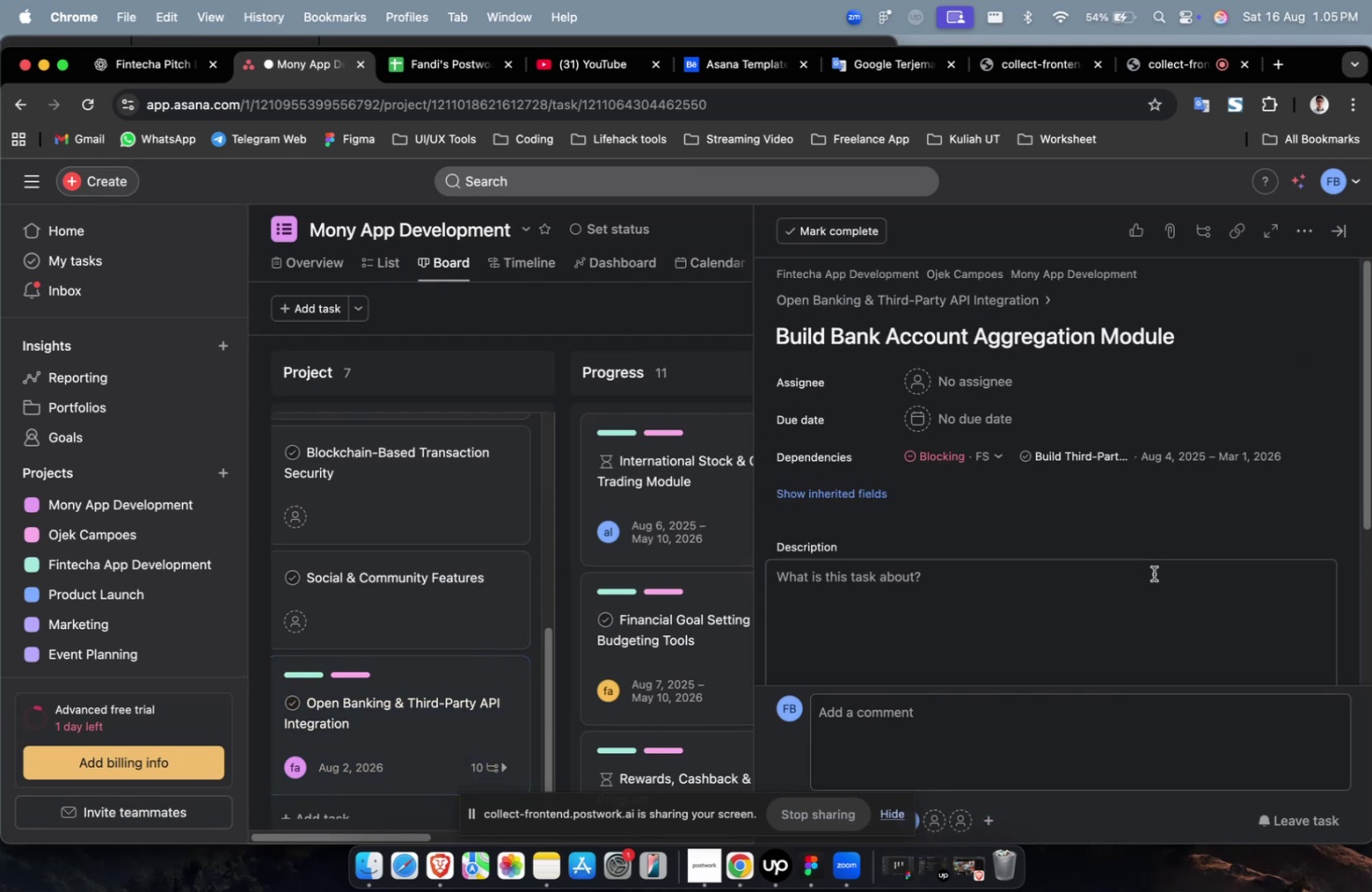 
wait(7.26)
 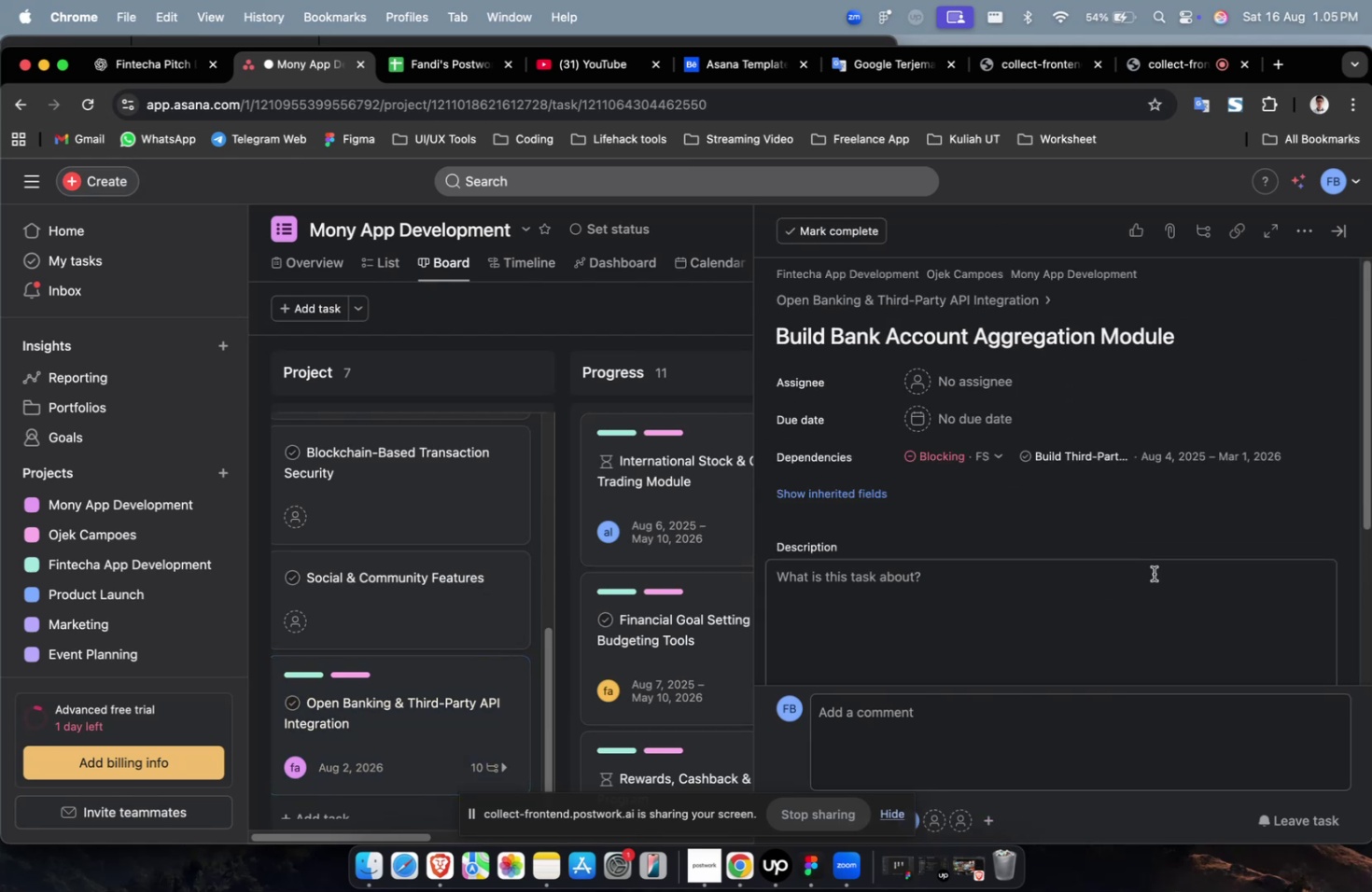 
left_click([972, 383])
 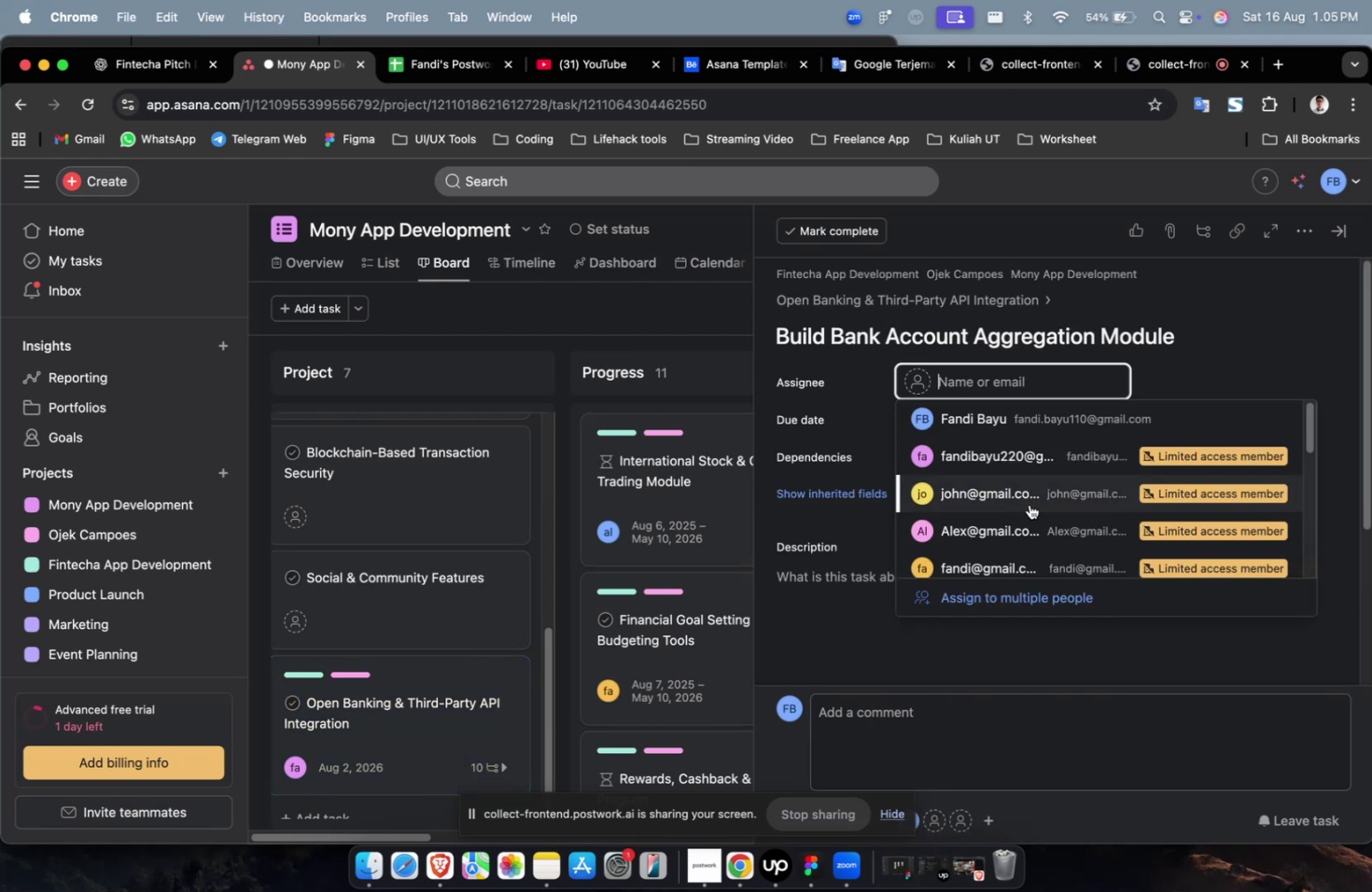 
double_click([1029, 505])
 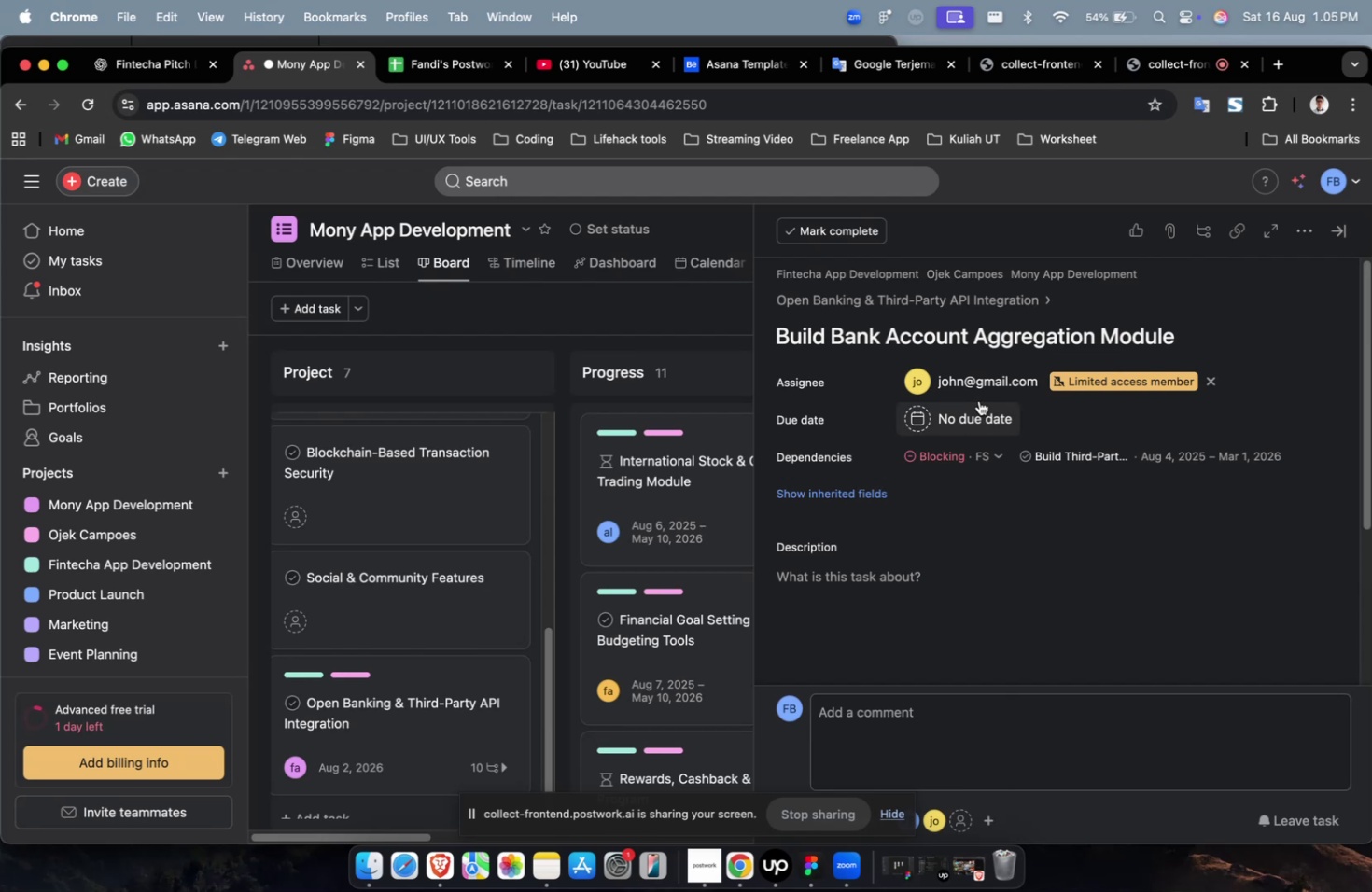 
triple_click([980, 390])
 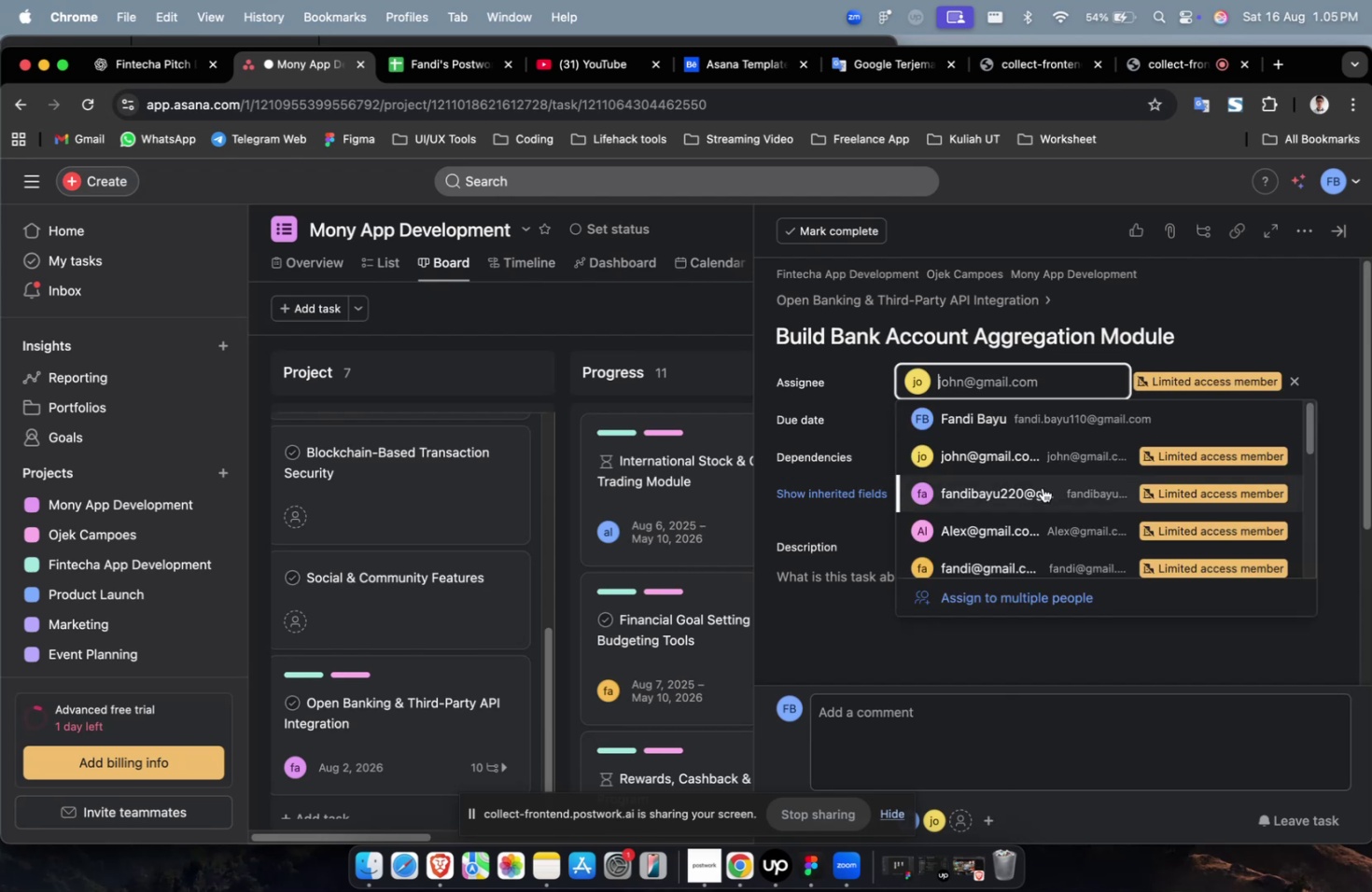 
scroll: coordinate [1044, 492], scroll_direction: down, amount: 13.0
 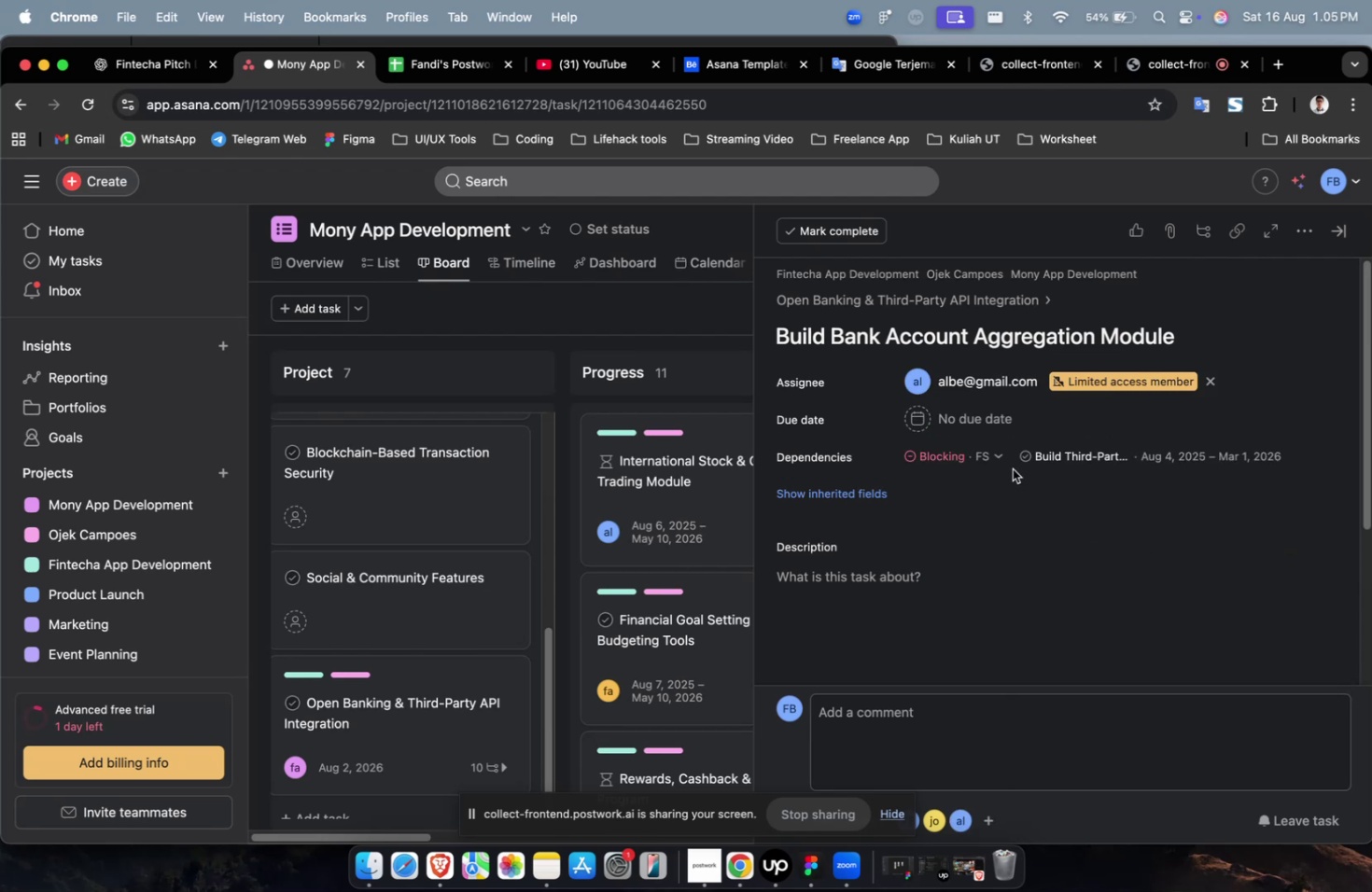 
double_click([980, 471])
 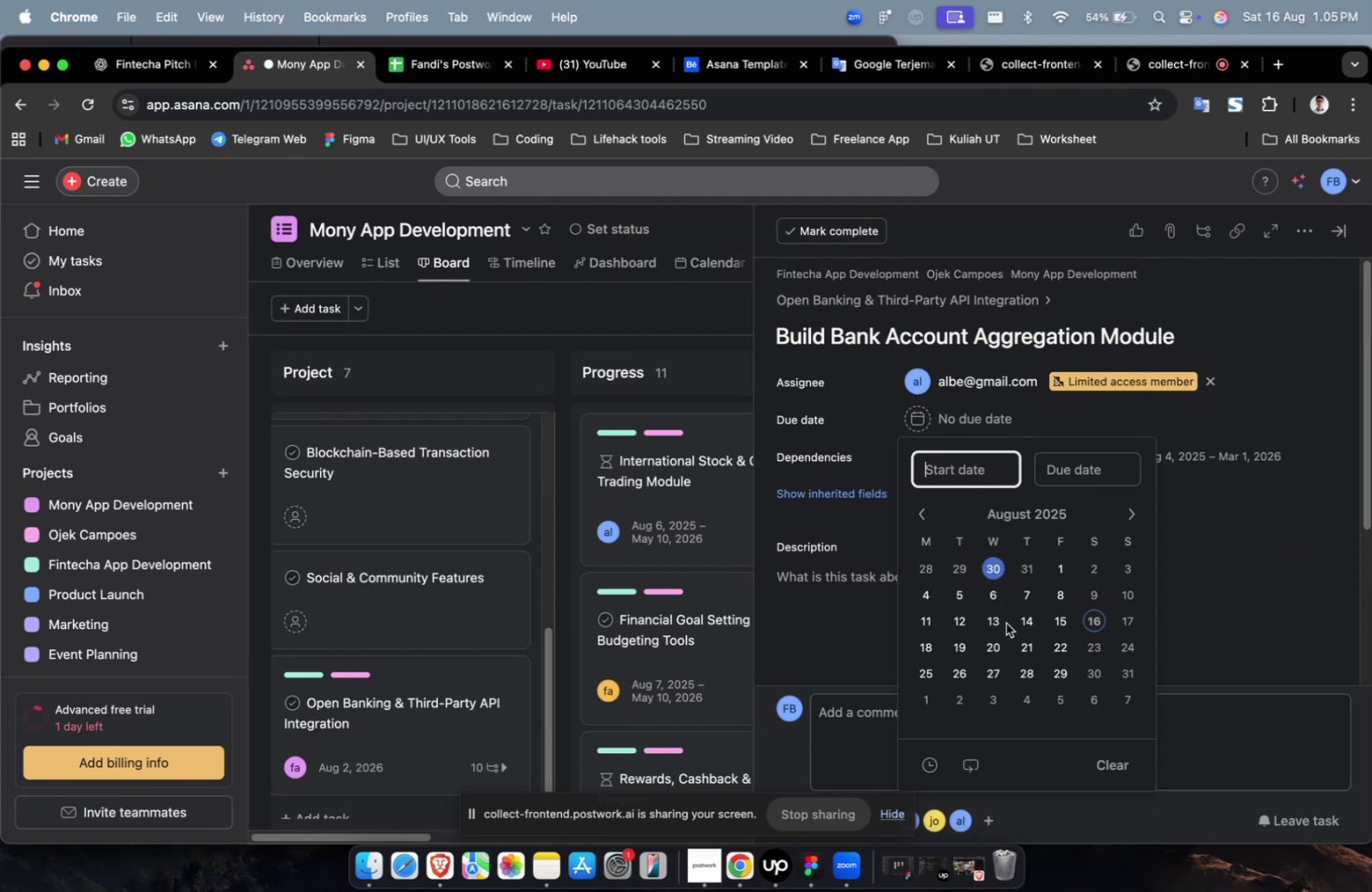 
triple_click([1001, 620])
 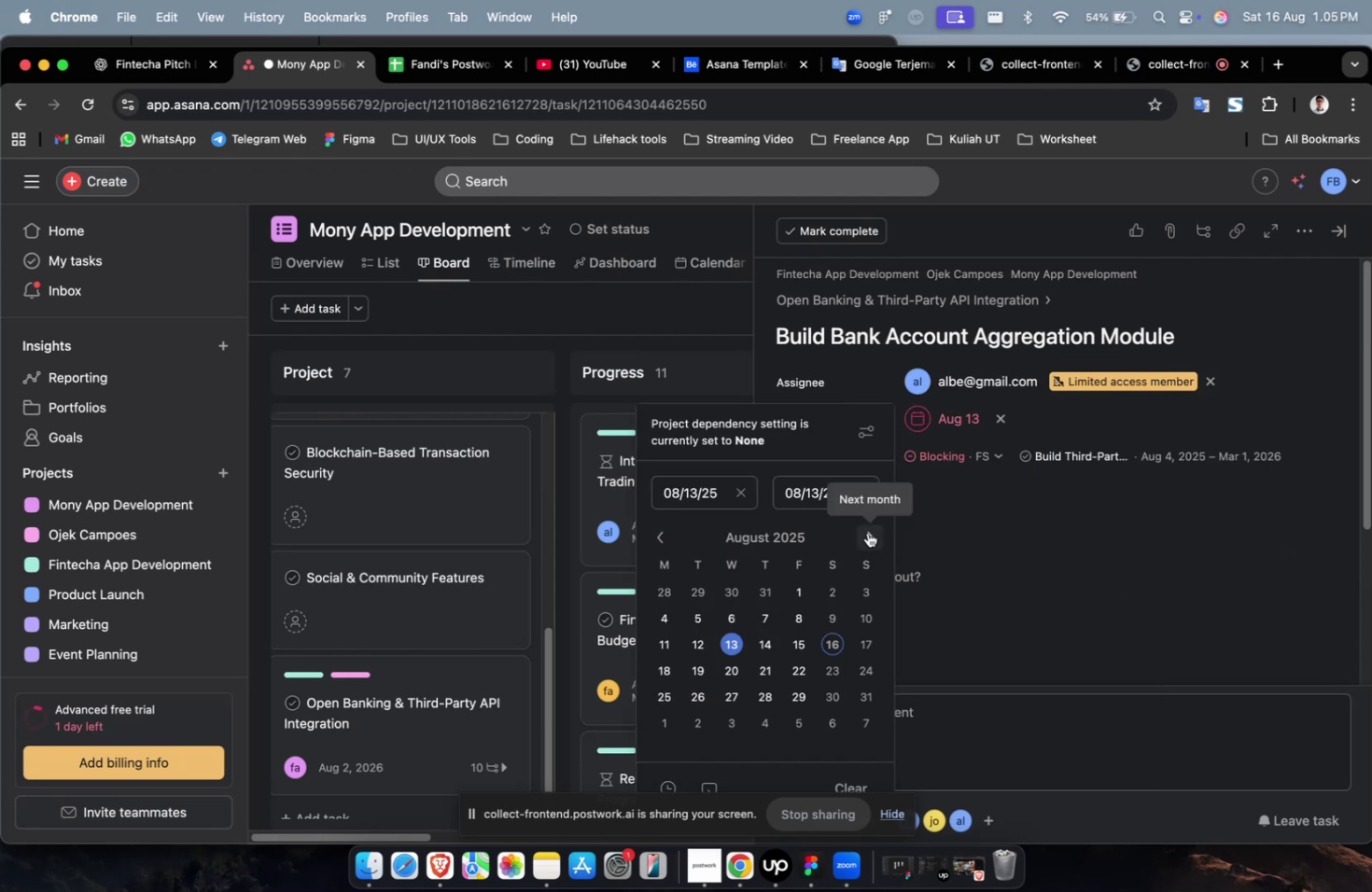 
double_click([867, 532])
 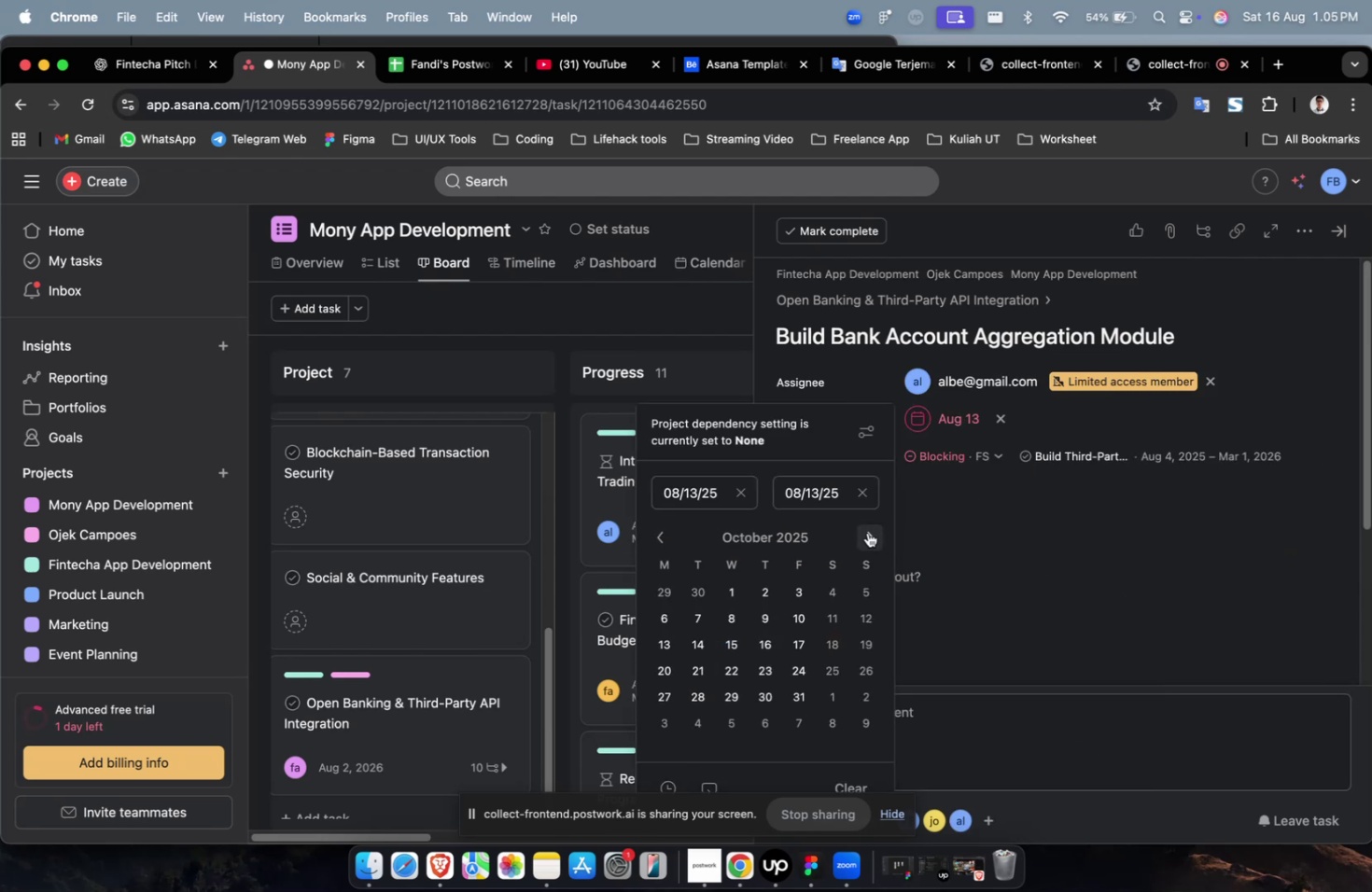 
triple_click([867, 532])
 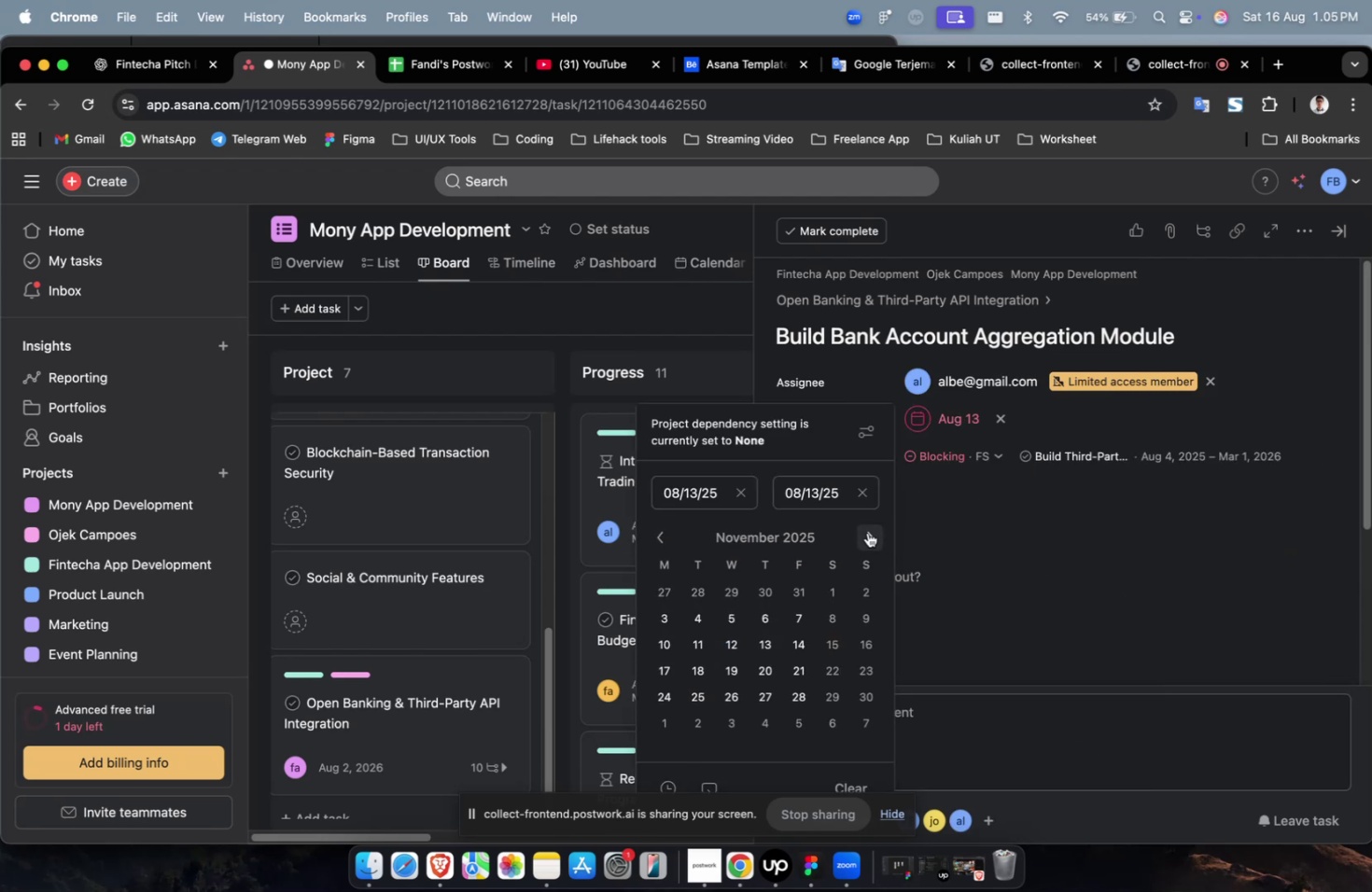 
triple_click([867, 532])
 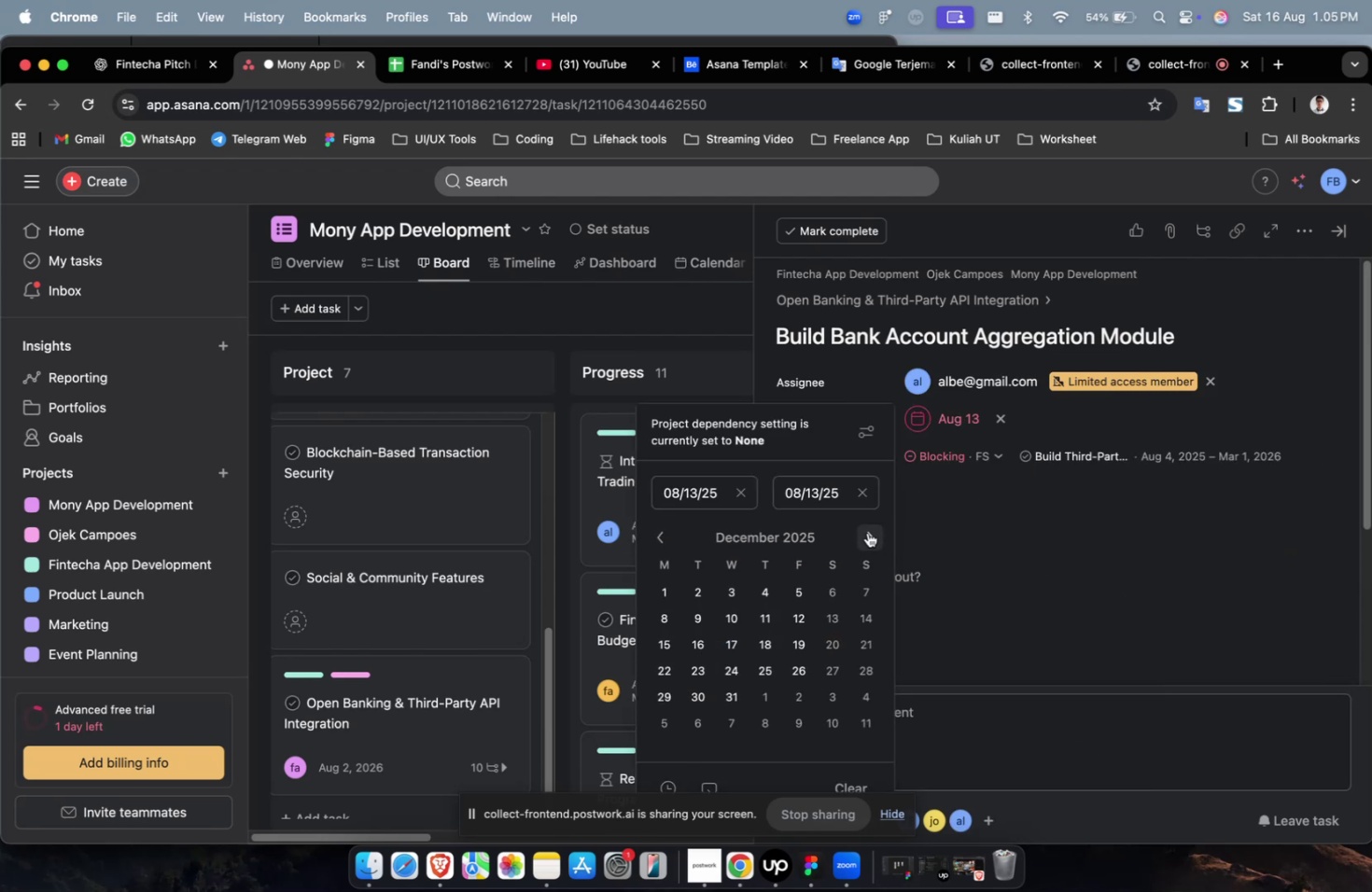 
triple_click([867, 532])
 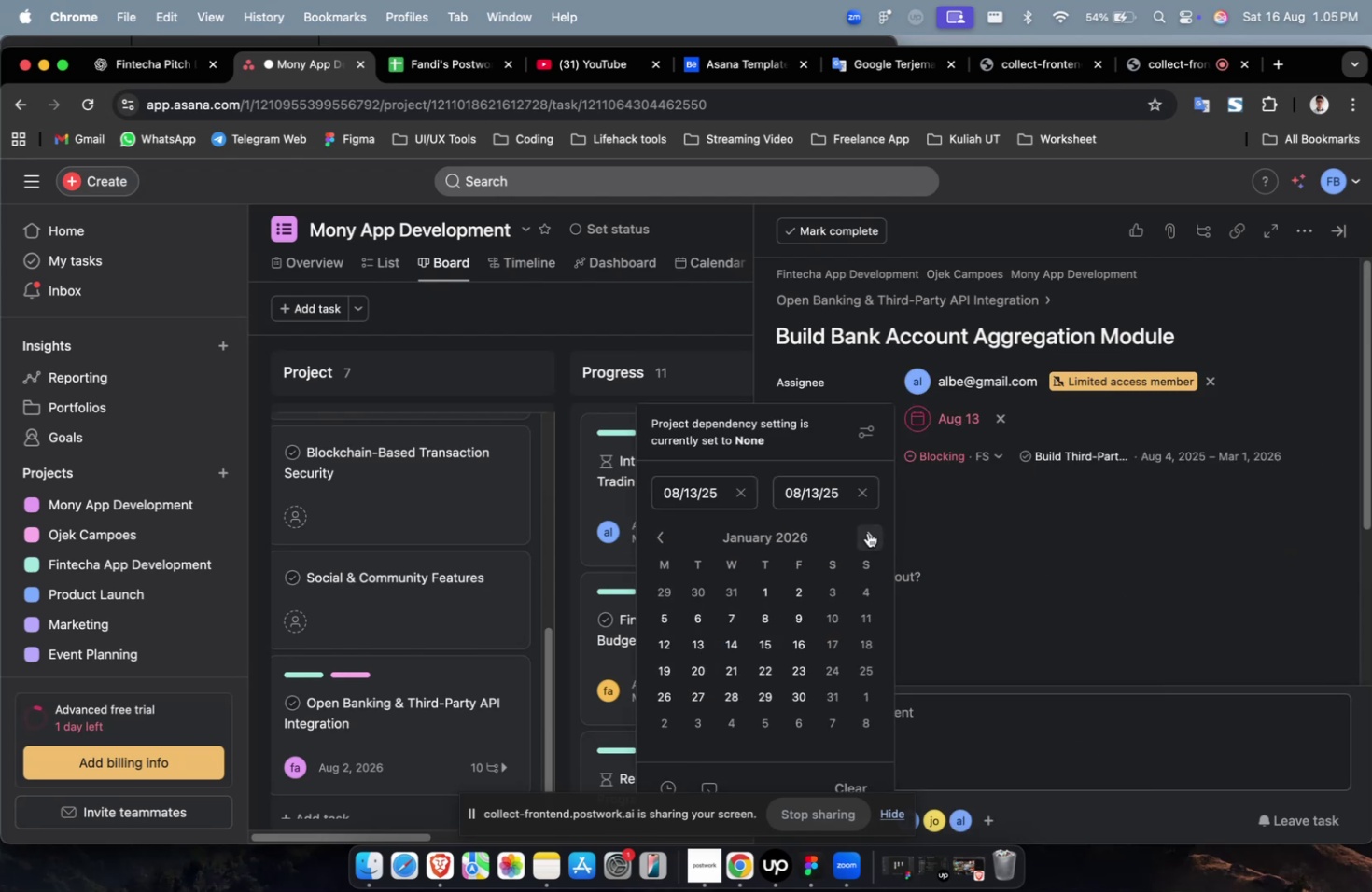 
triple_click([867, 532])
 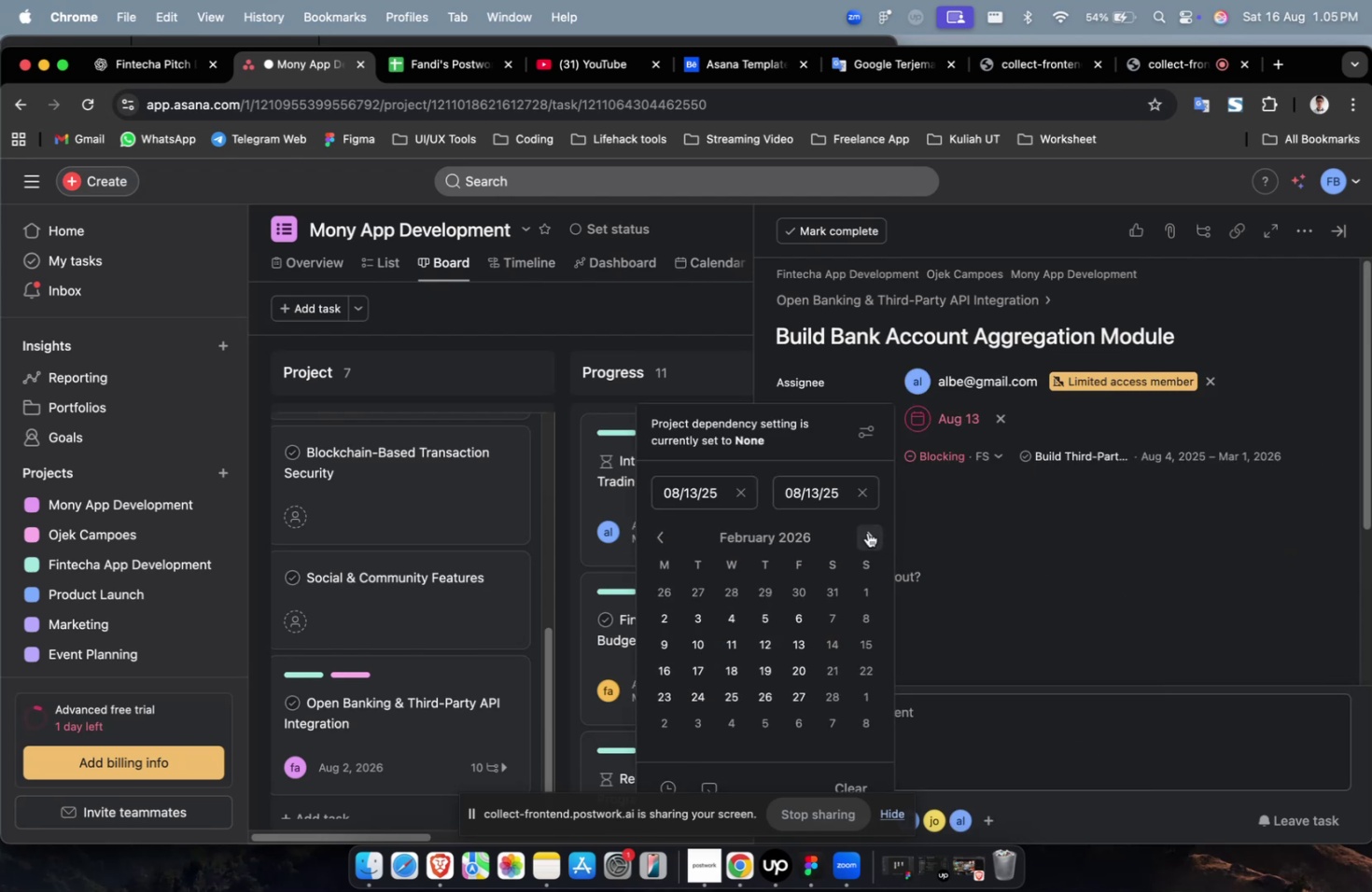 
triple_click([867, 532])
 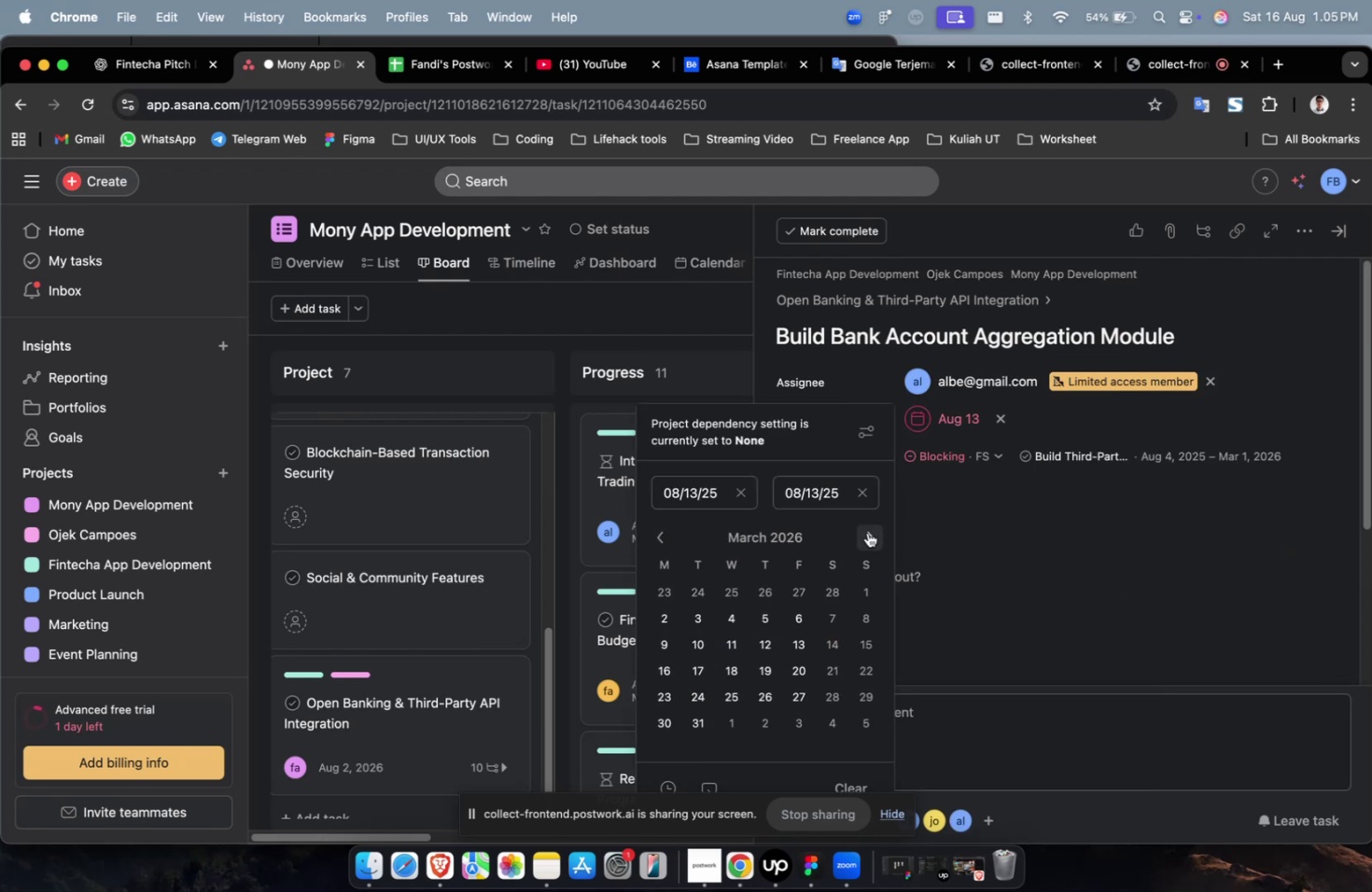 
triple_click([867, 532])
 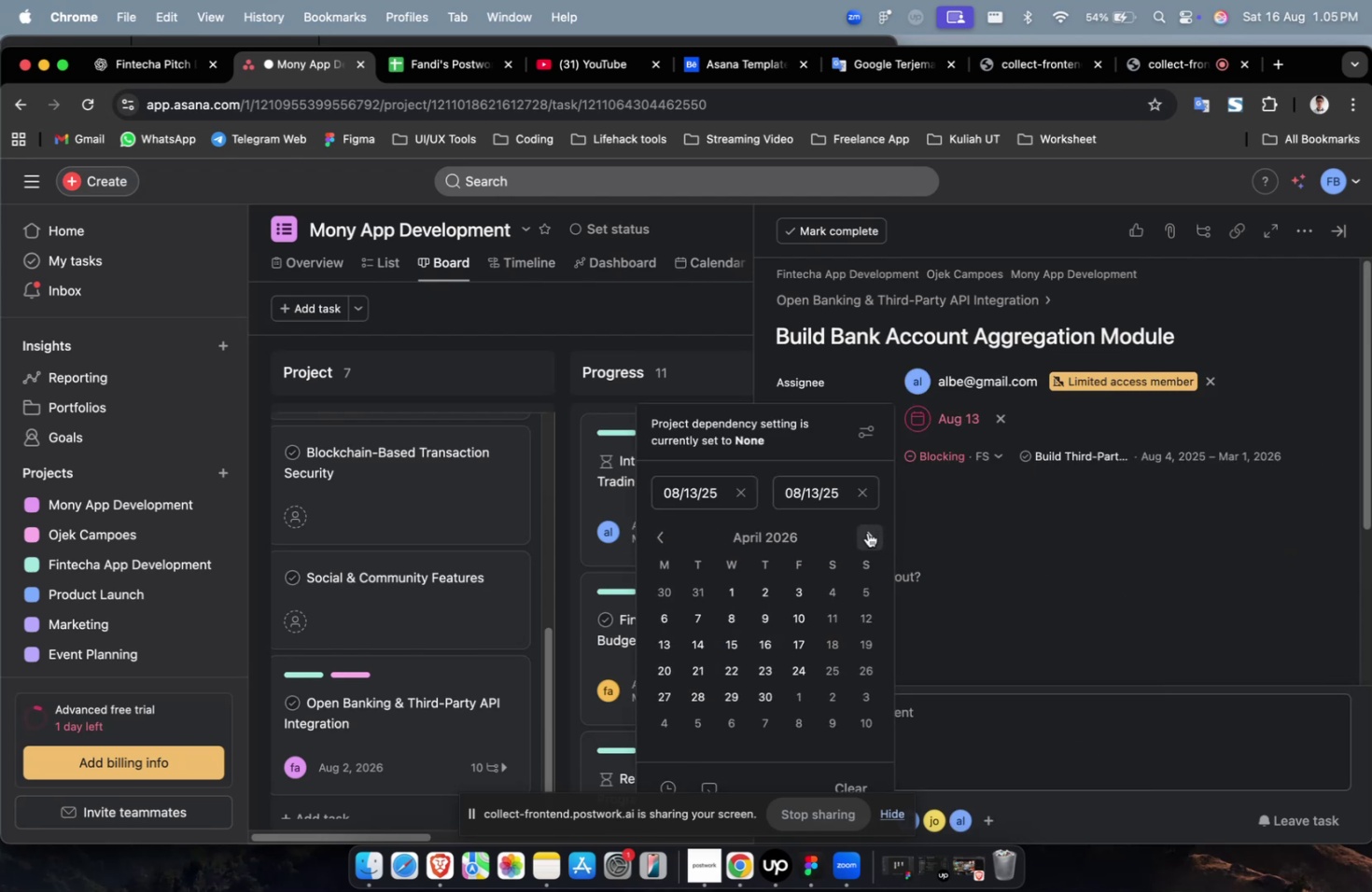 
triple_click([867, 532])
 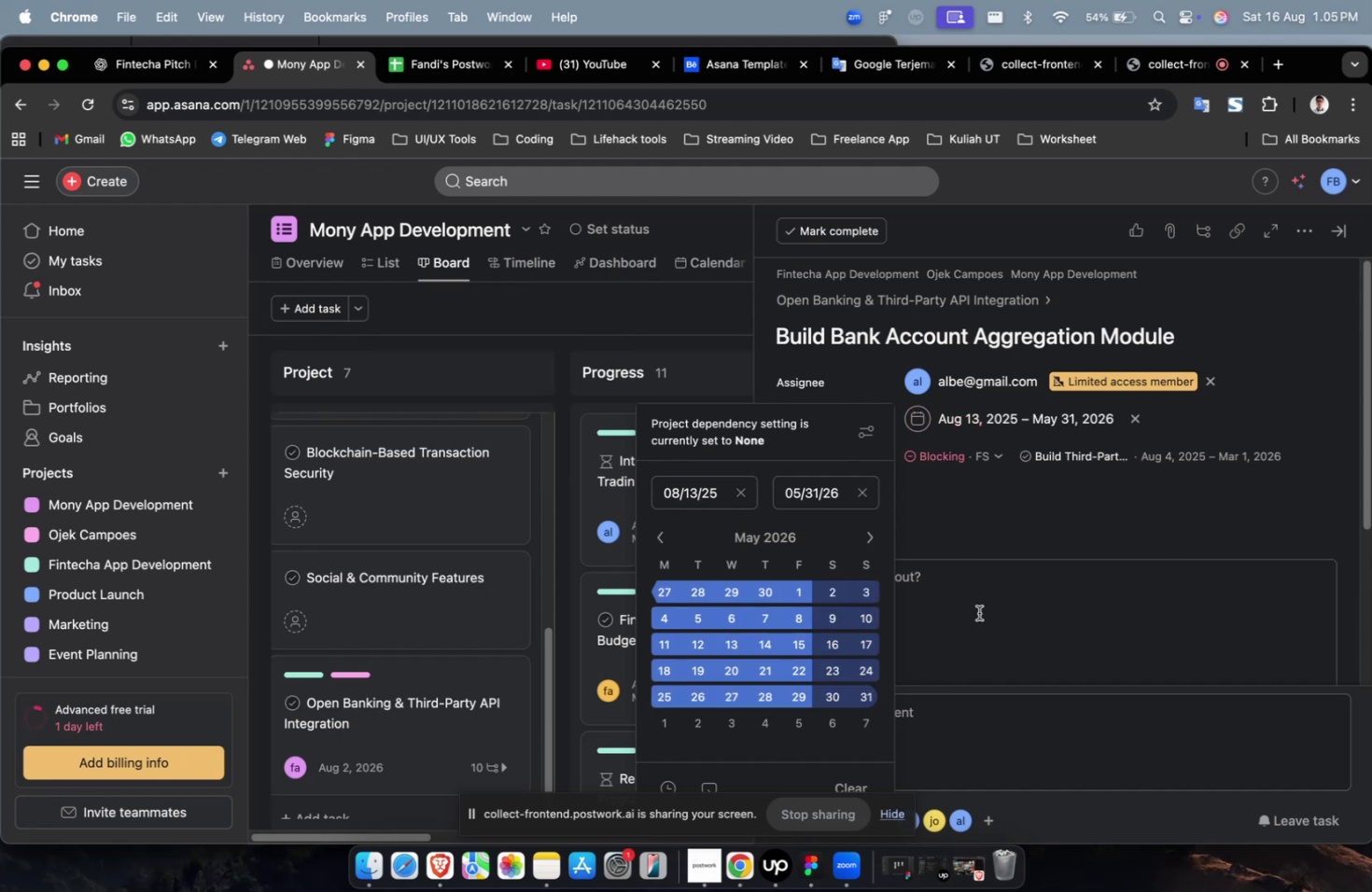 
double_click([865, 470])
 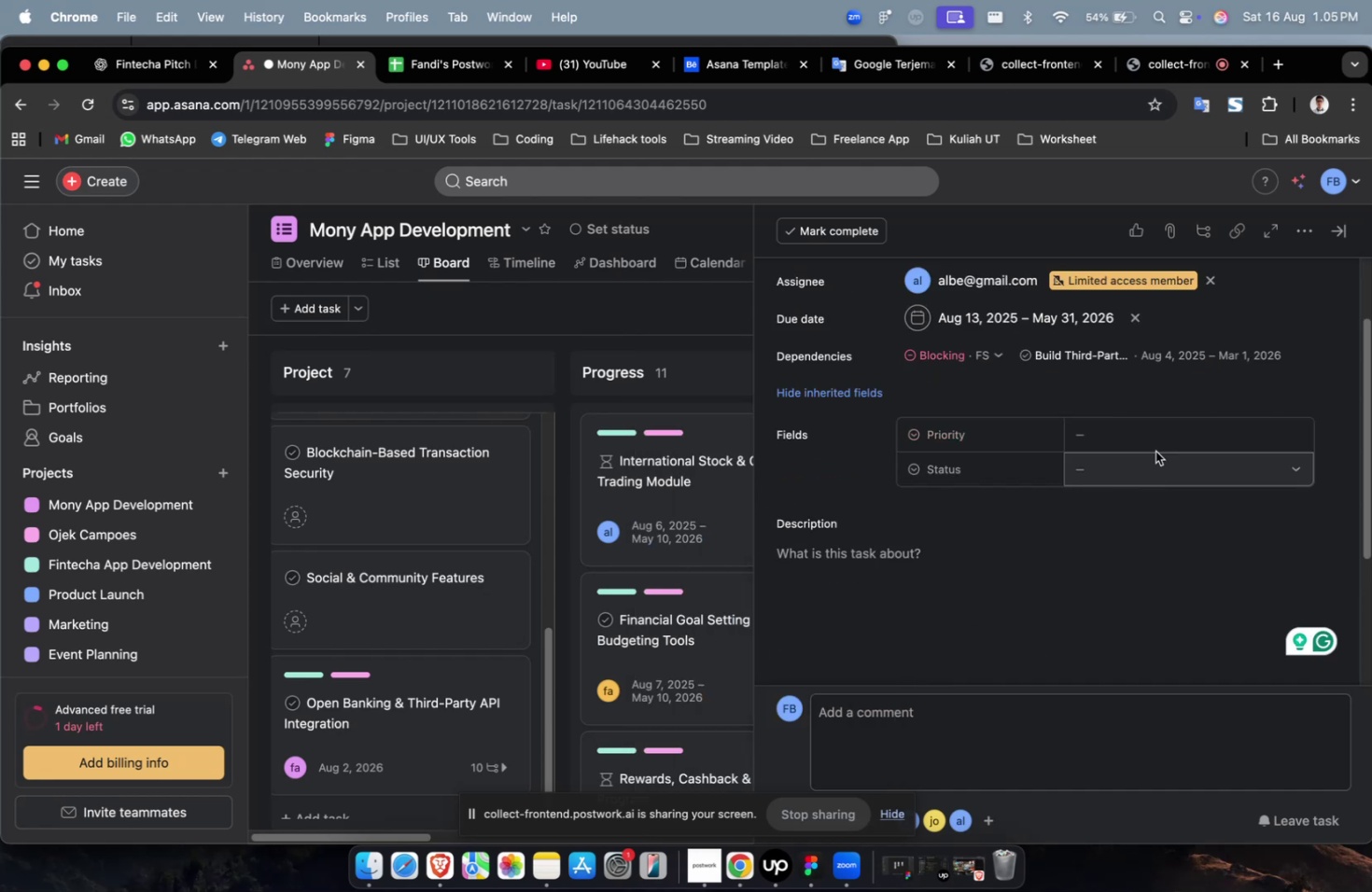 
left_click([1155, 439])
 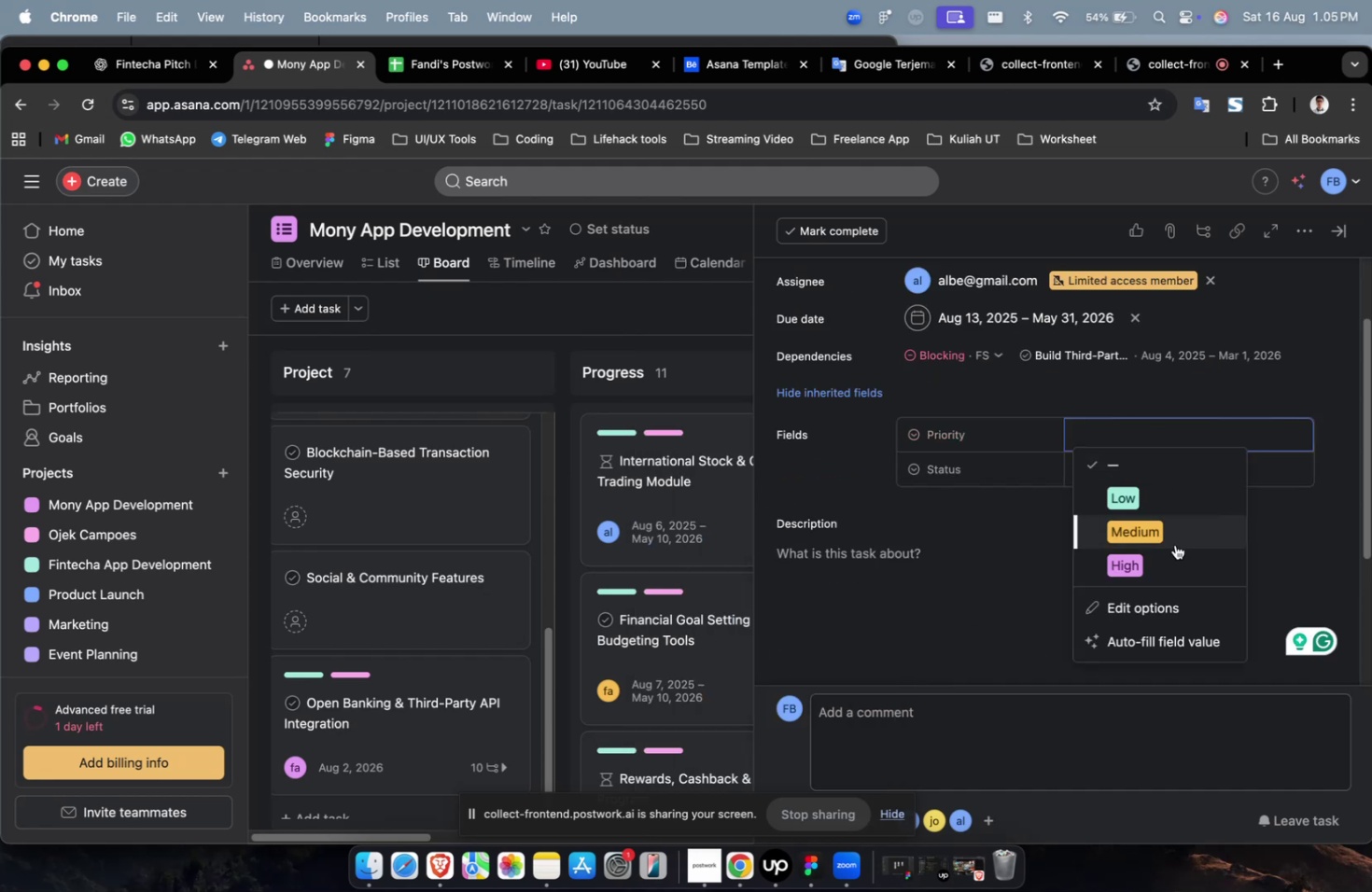 
left_click([1174, 559])
 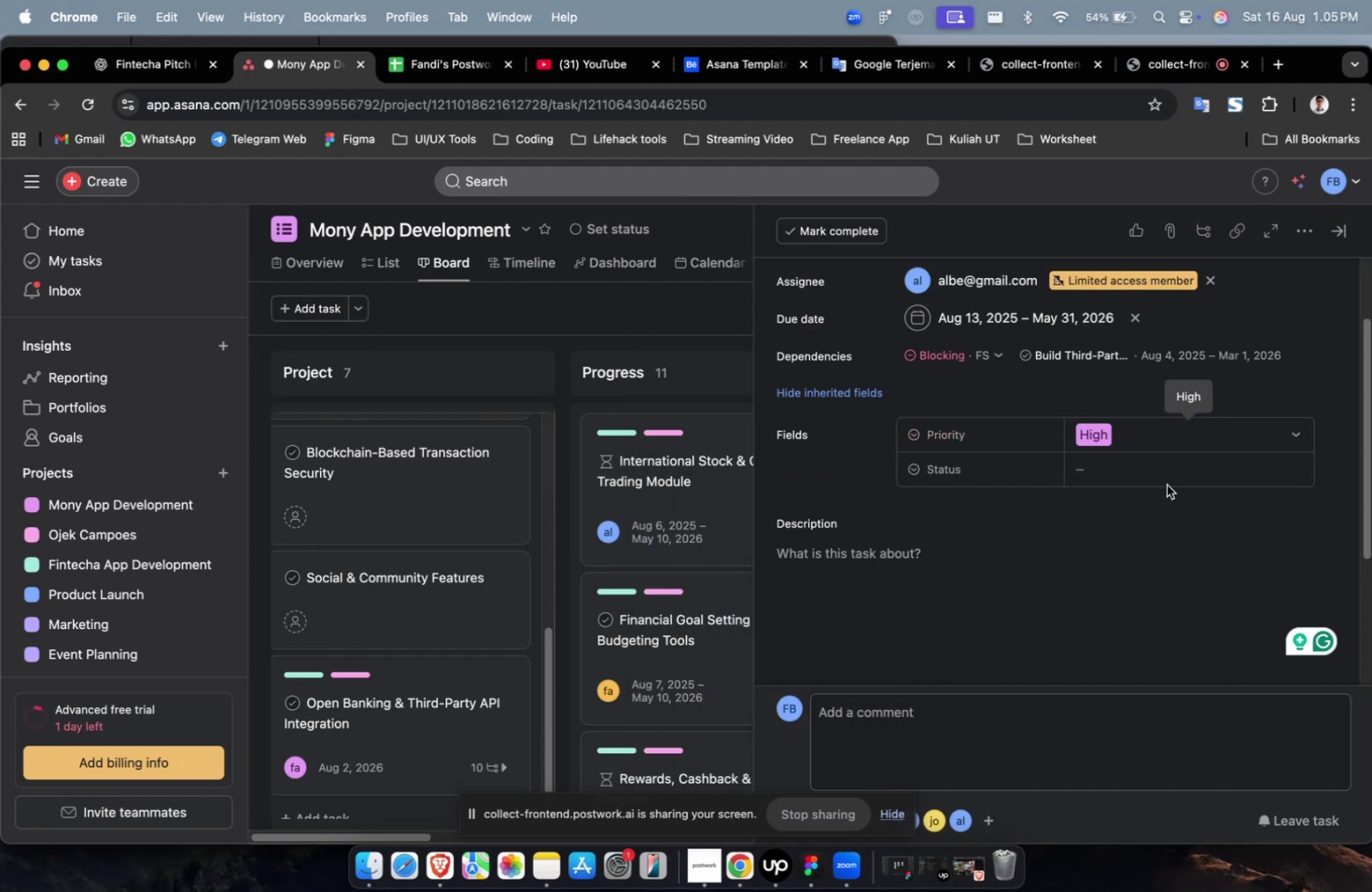 
double_click([1168, 474])
 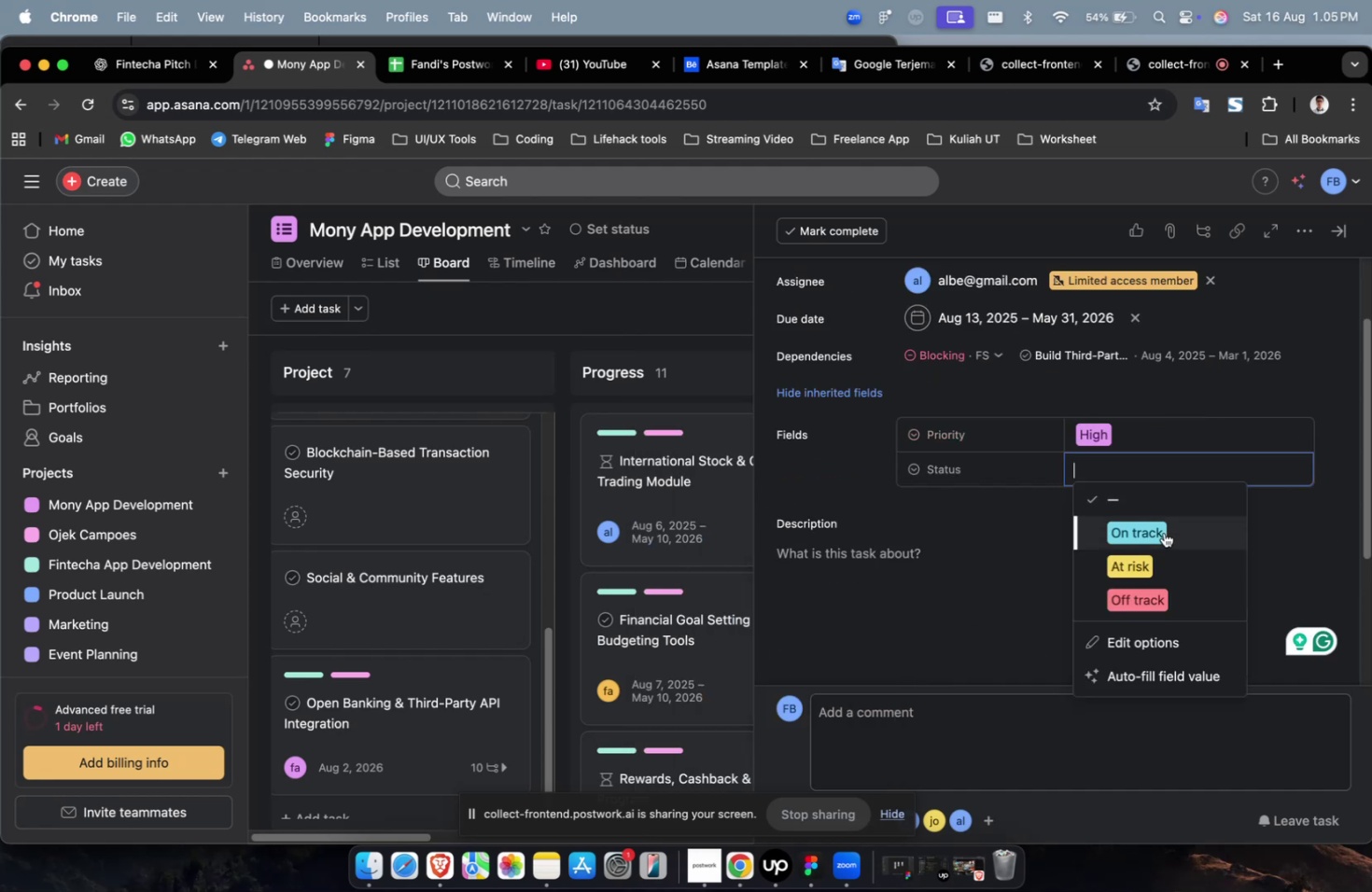 
triple_click([1163, 532])
 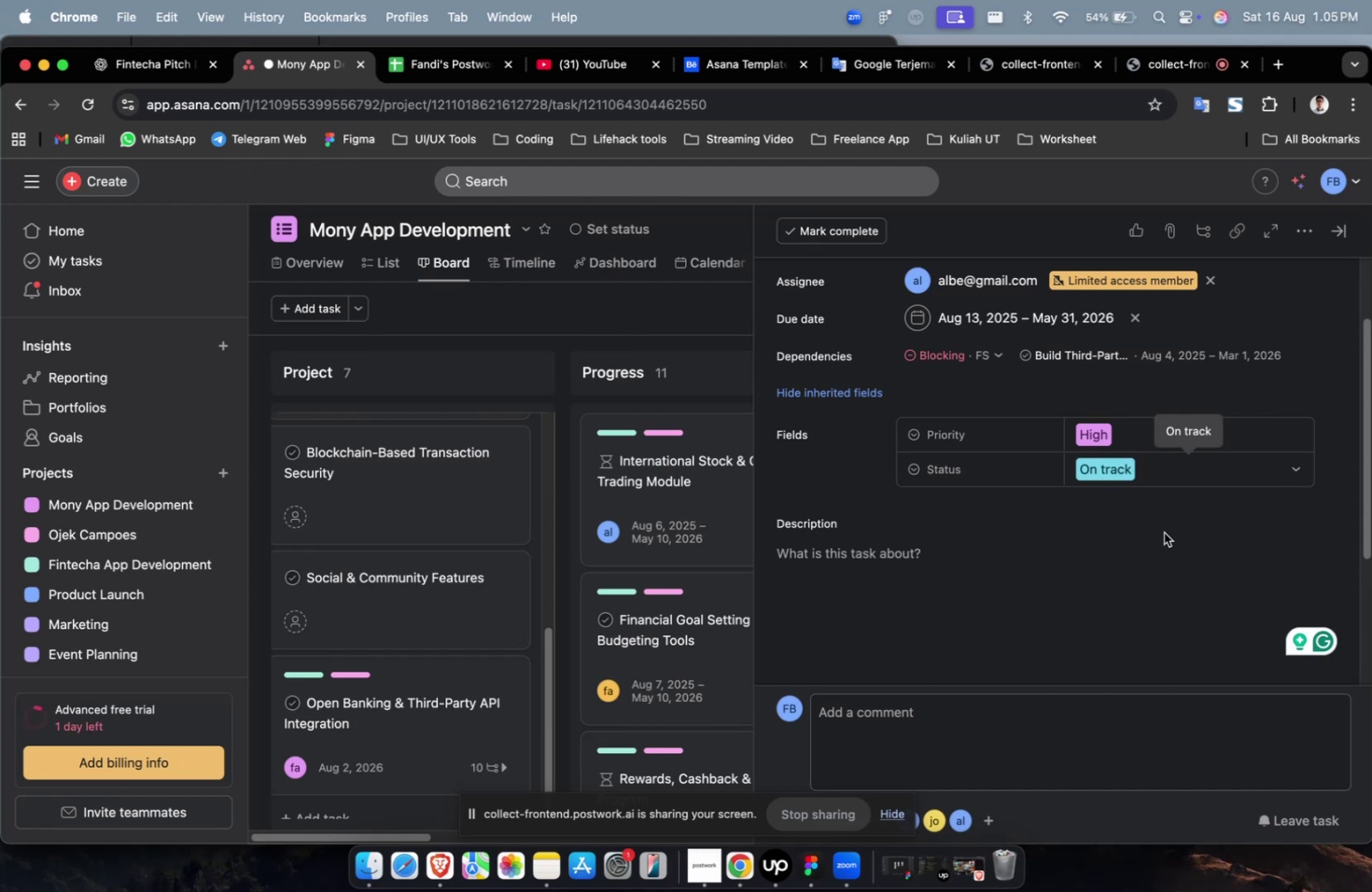 
wait(7.95)
 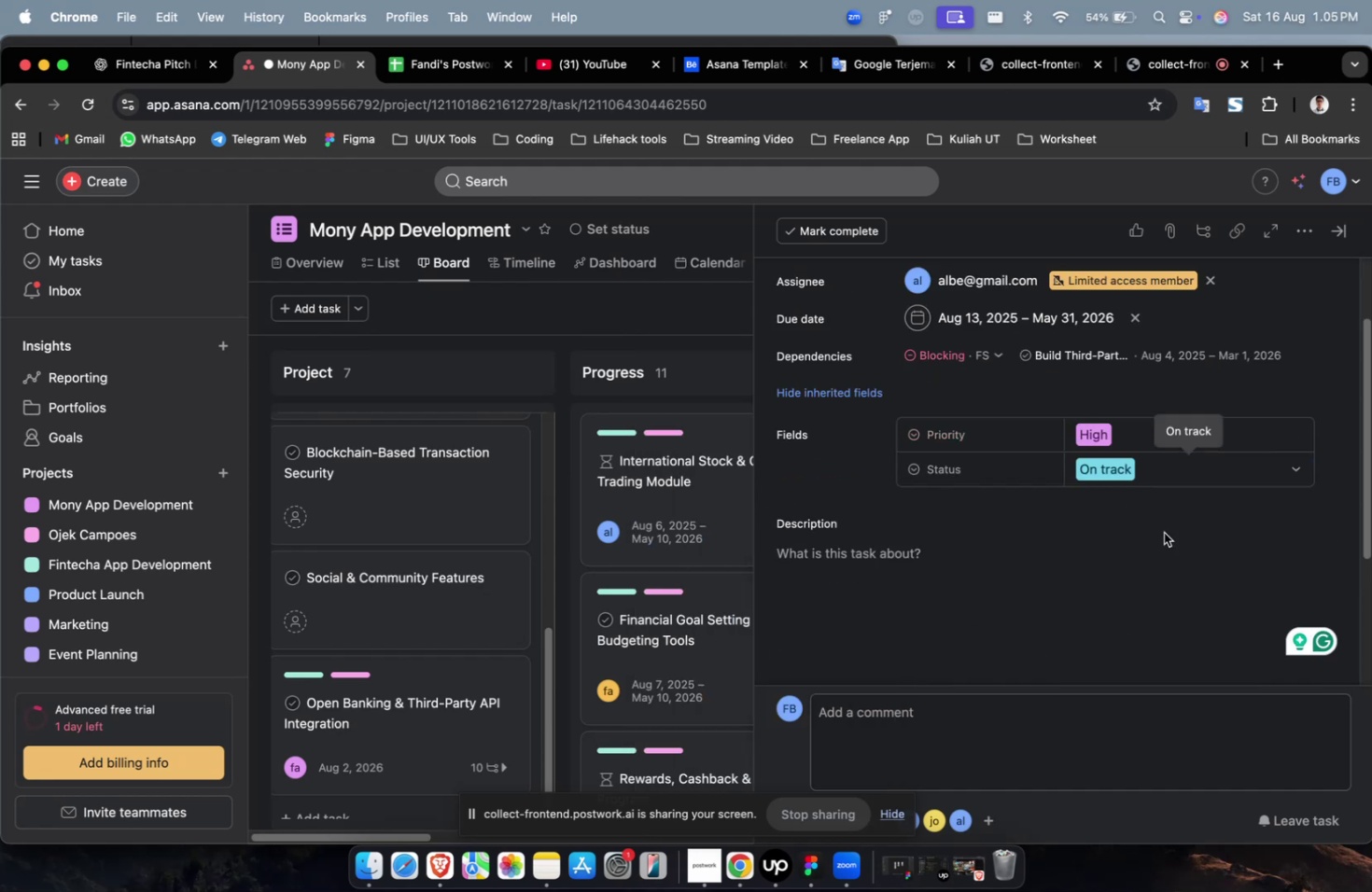 
scroll: coordinate [1144, 529], scroll_direction: up, amount: 9.0
 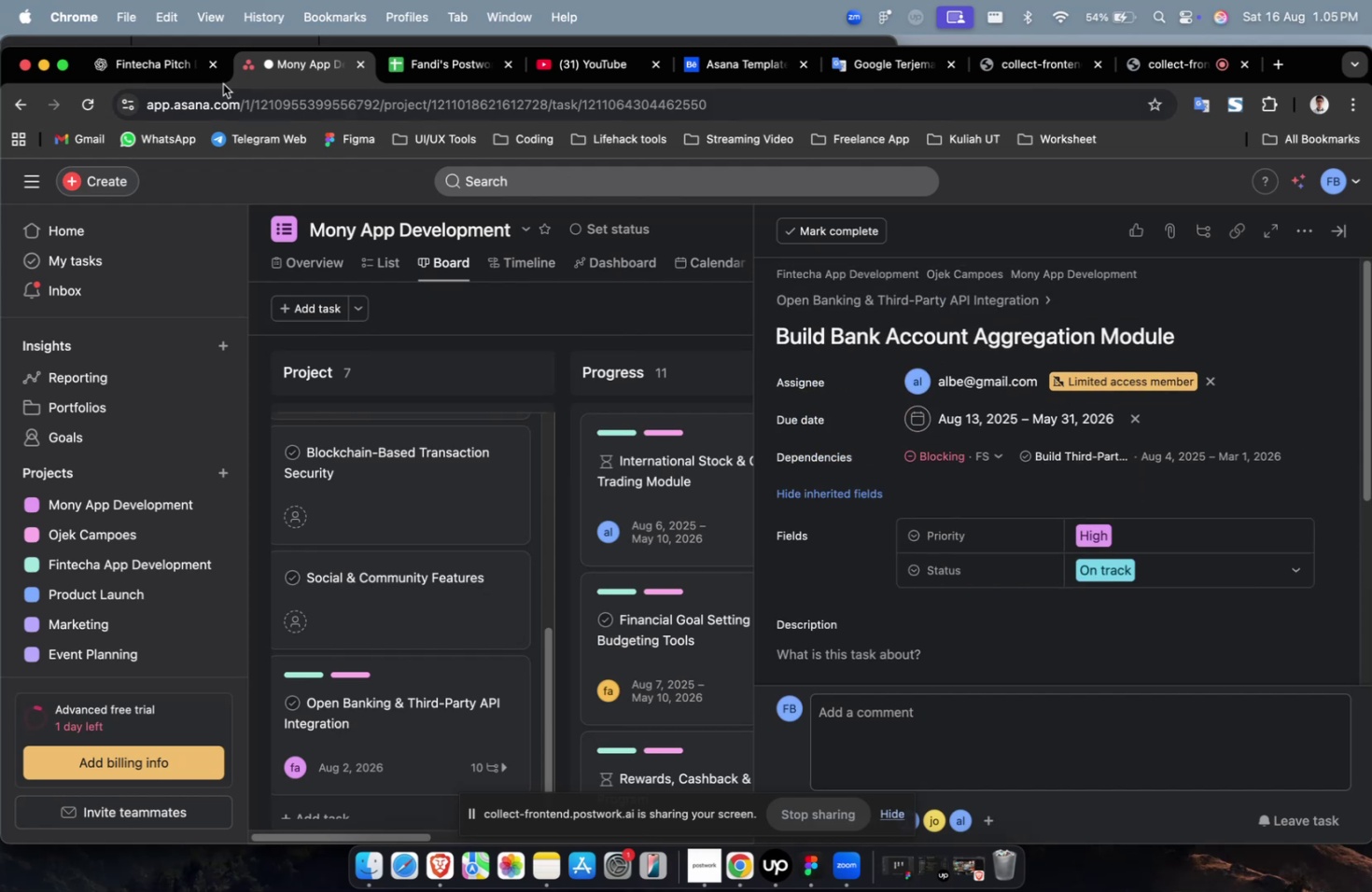 
left_click([167, 66])
 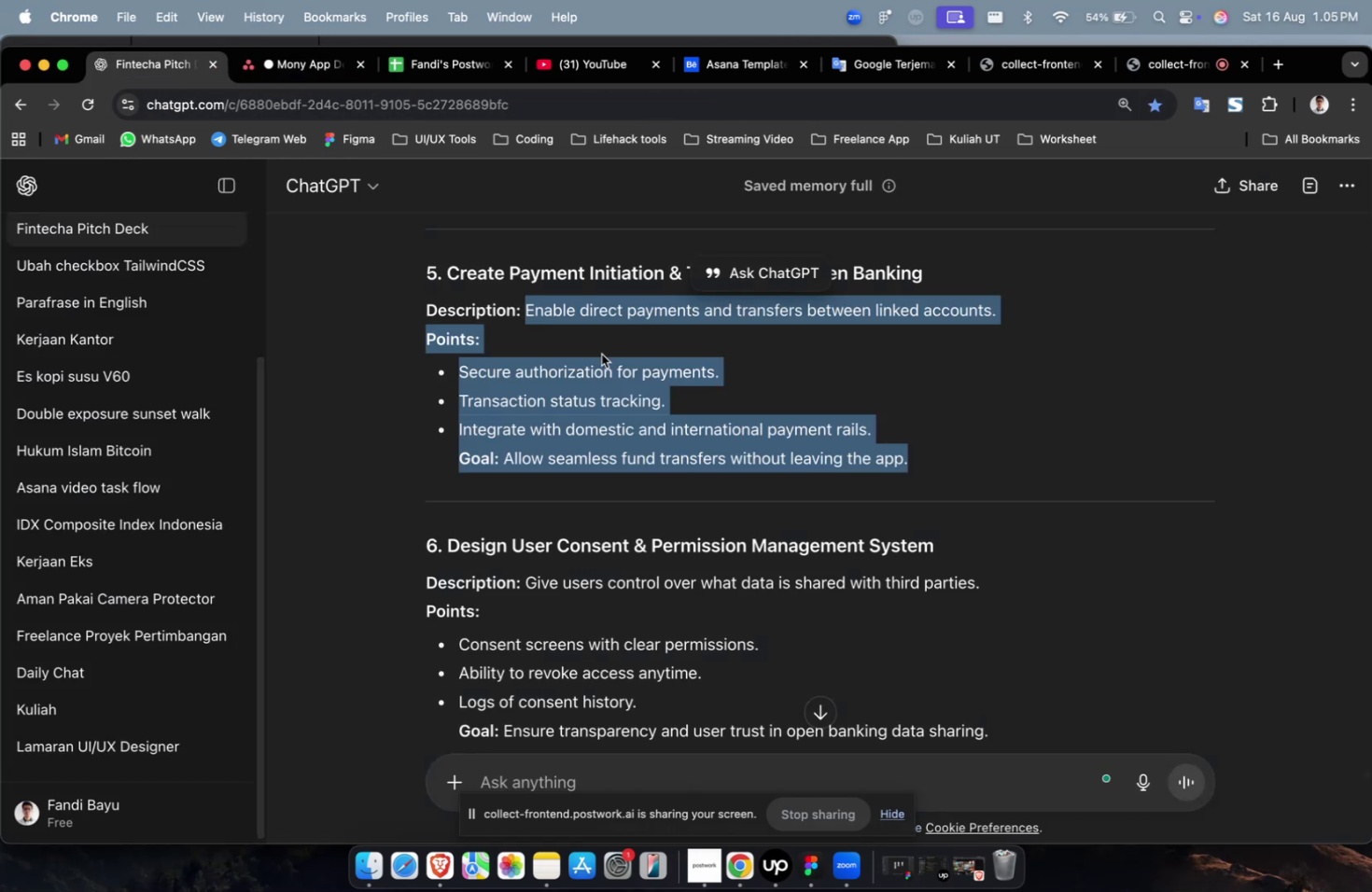 
scroll: coordinate [711, 412], scroll_direction: up, amount: 11.0
 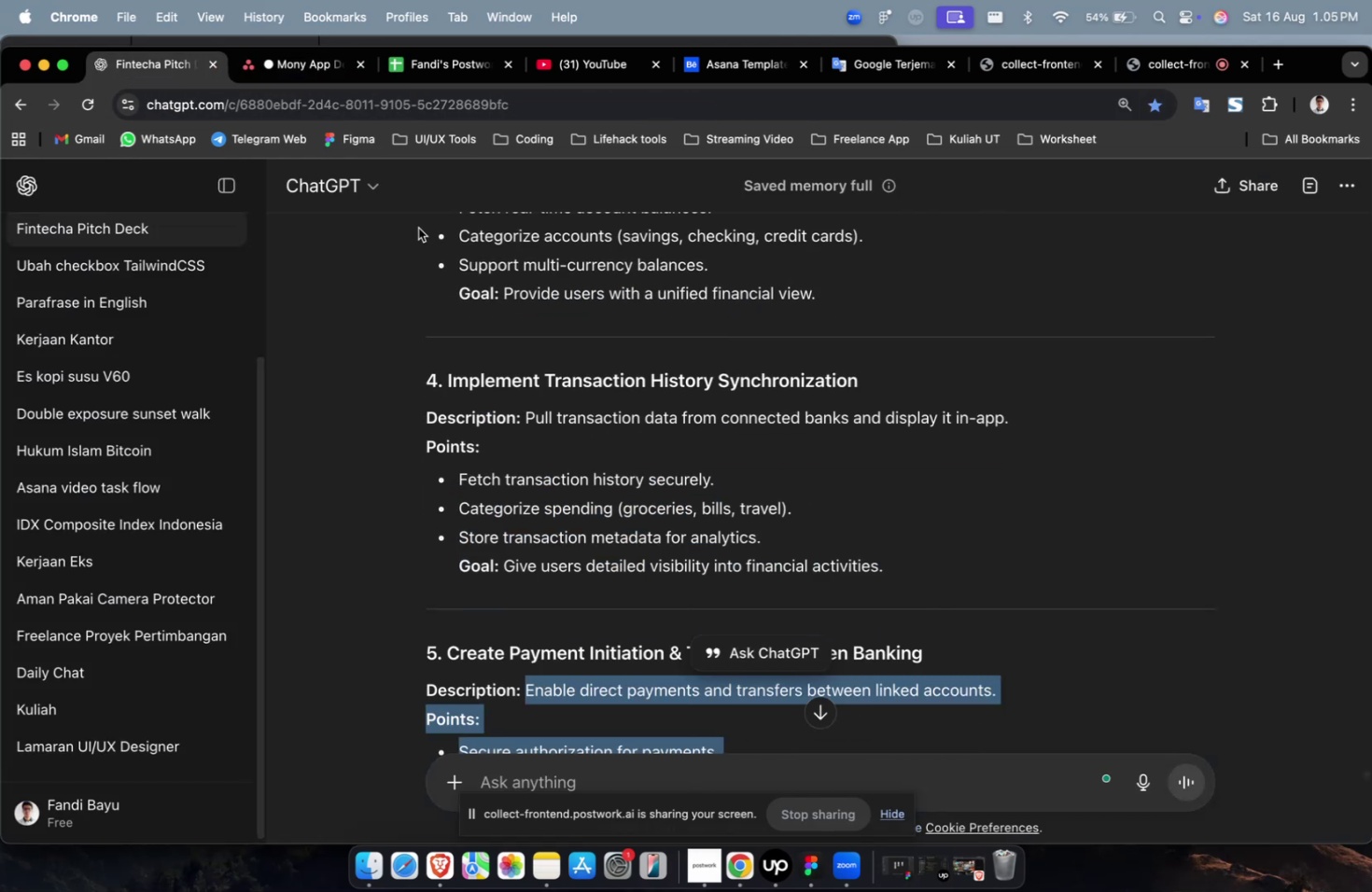 
left_click([300, 62])
 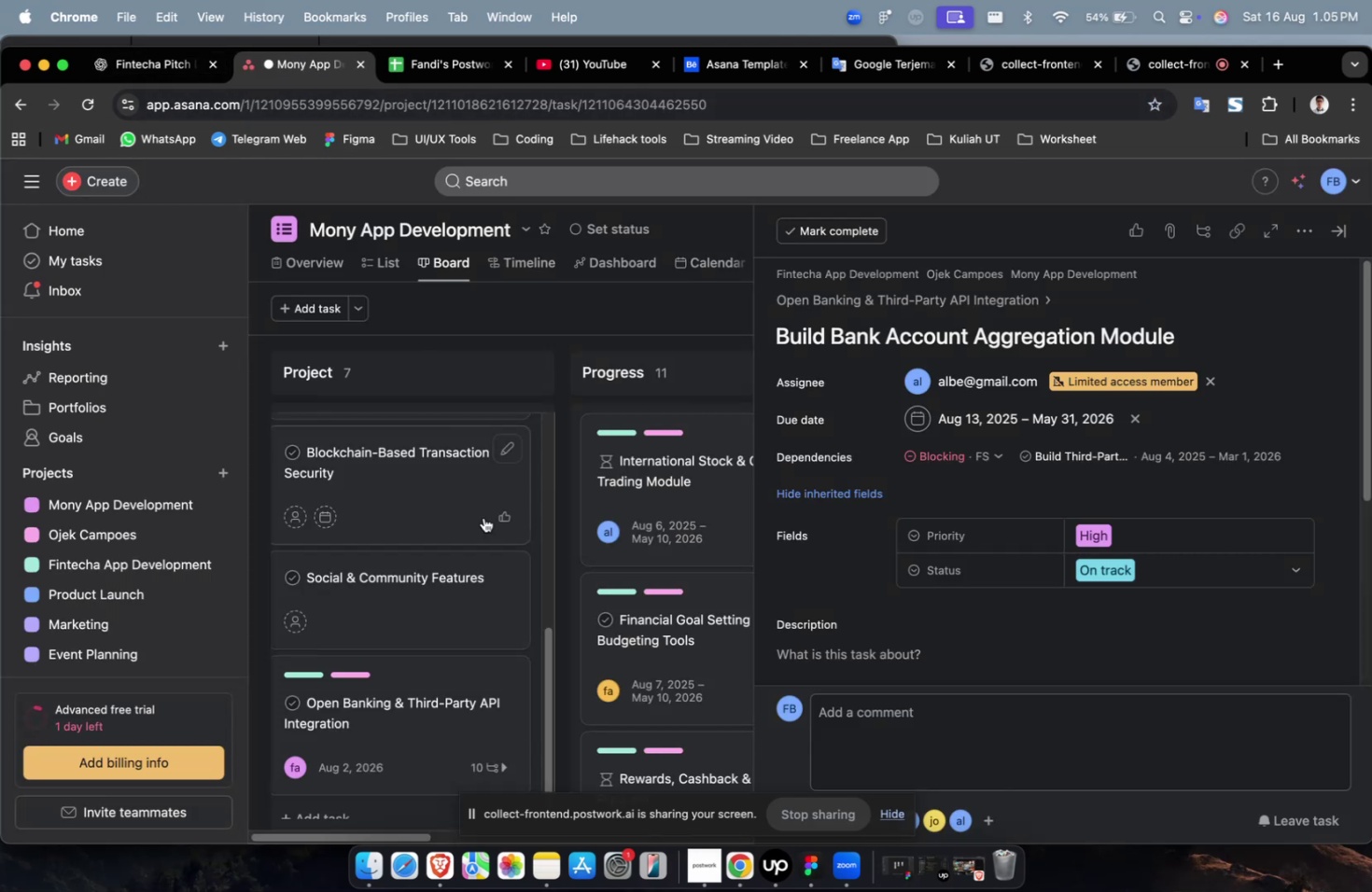 
left_click([427, 681])
 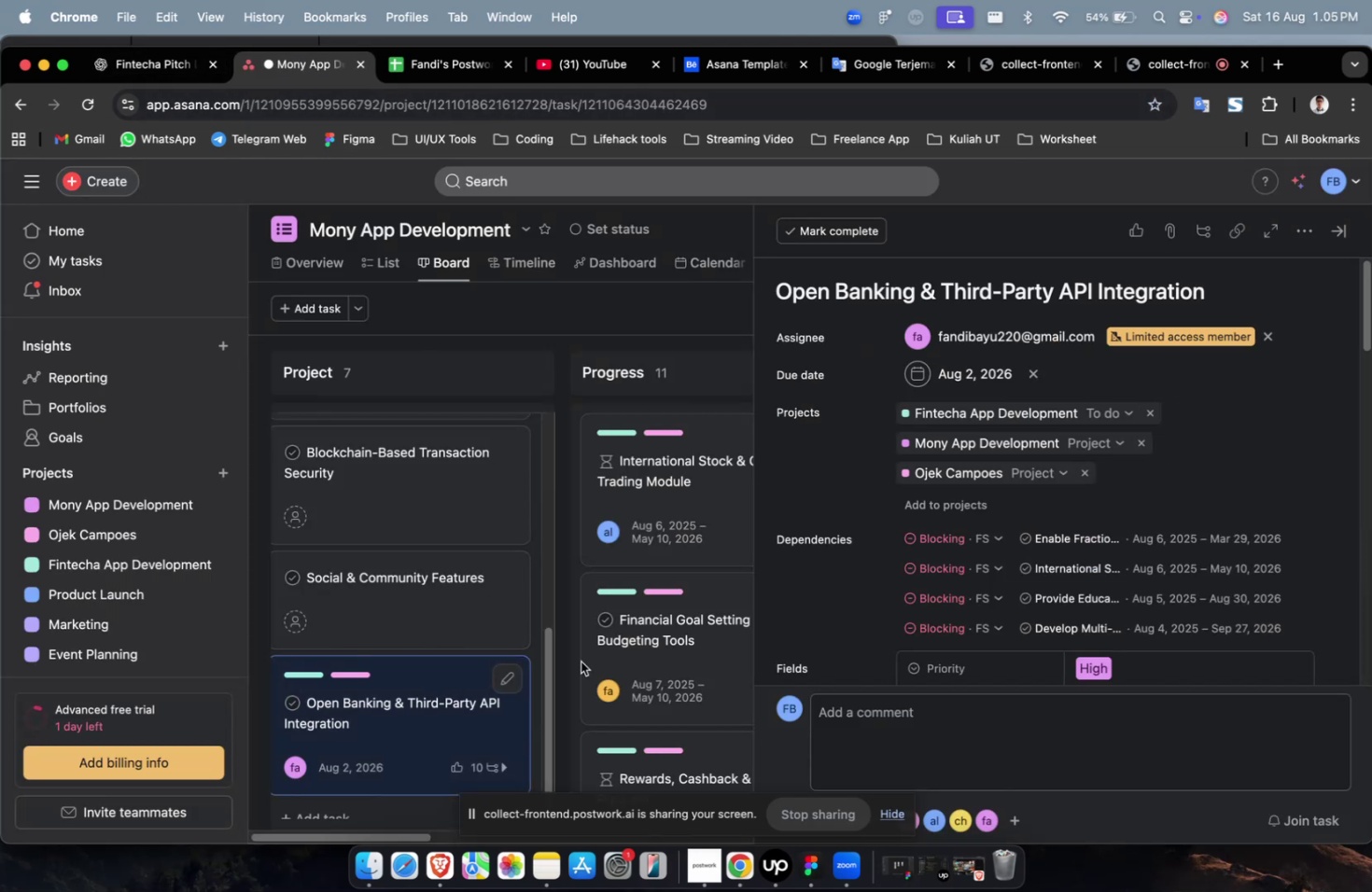 
scroll: coordinate [1028, 538], scroll_direction: down, amount: 44.0
 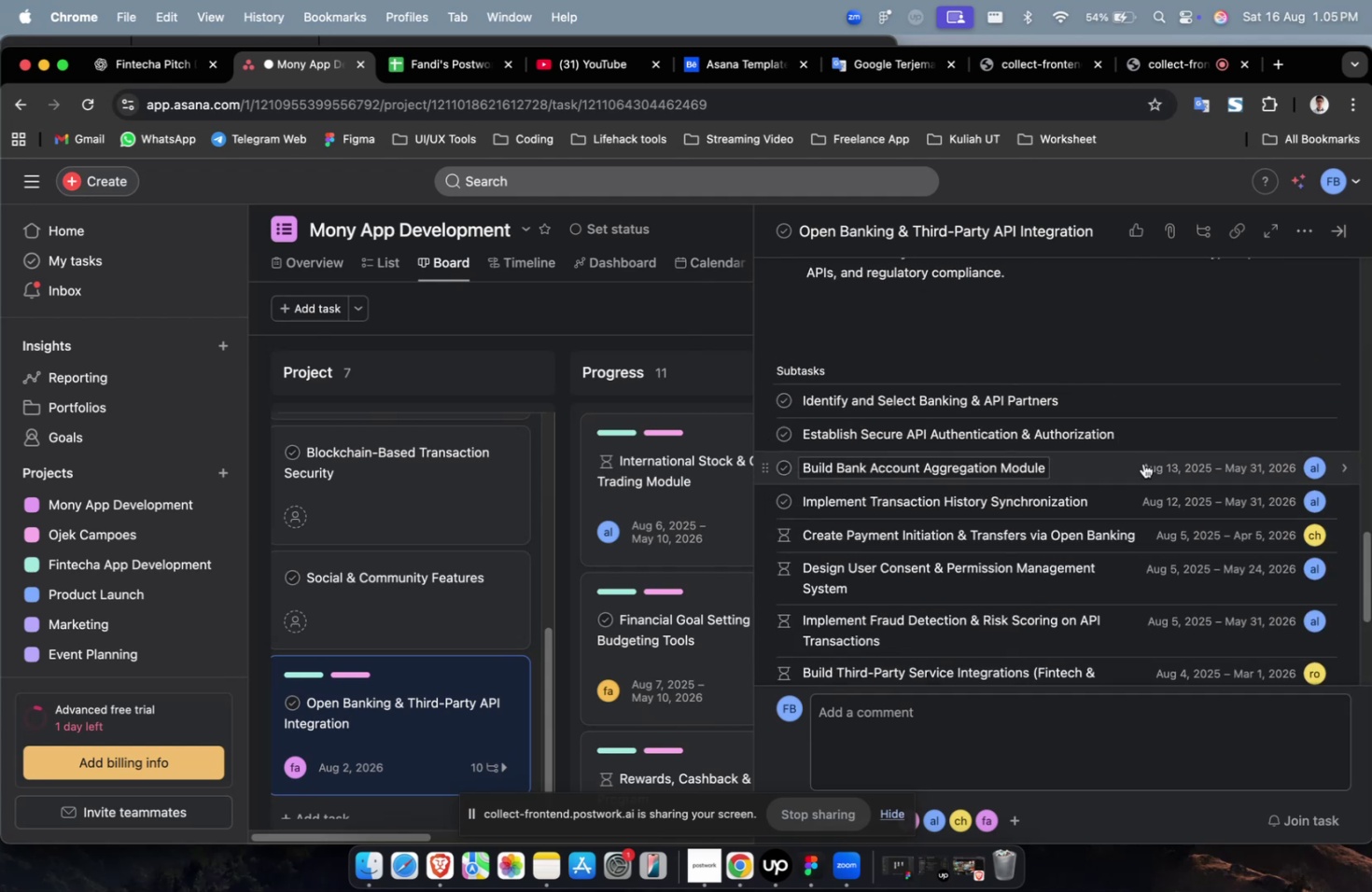 
left_click([1098, 472])
 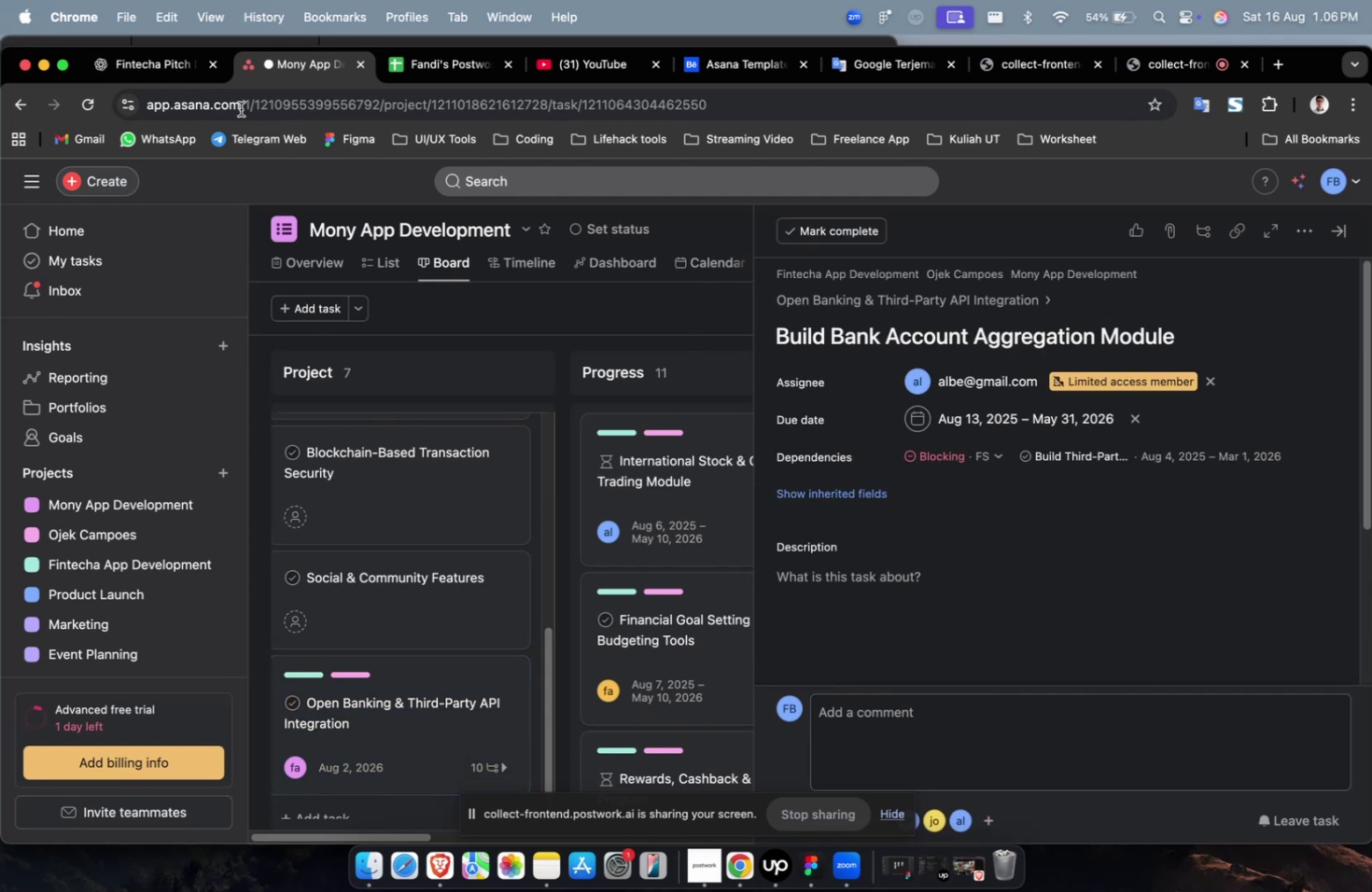 
left_click([159, 68])
 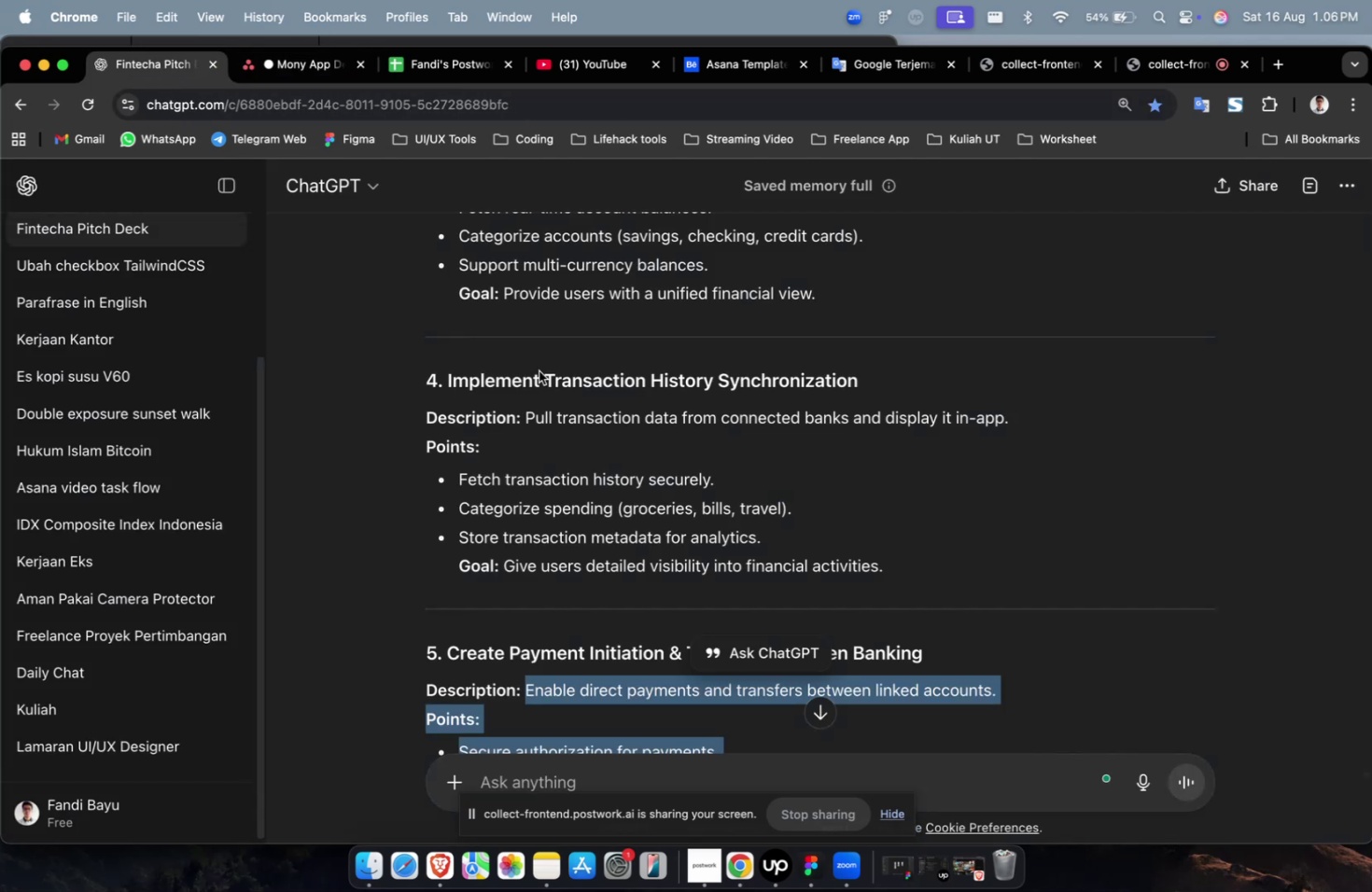 
scroll: coordinate [724, 437], scroll_direction: up, amount: 7.0
 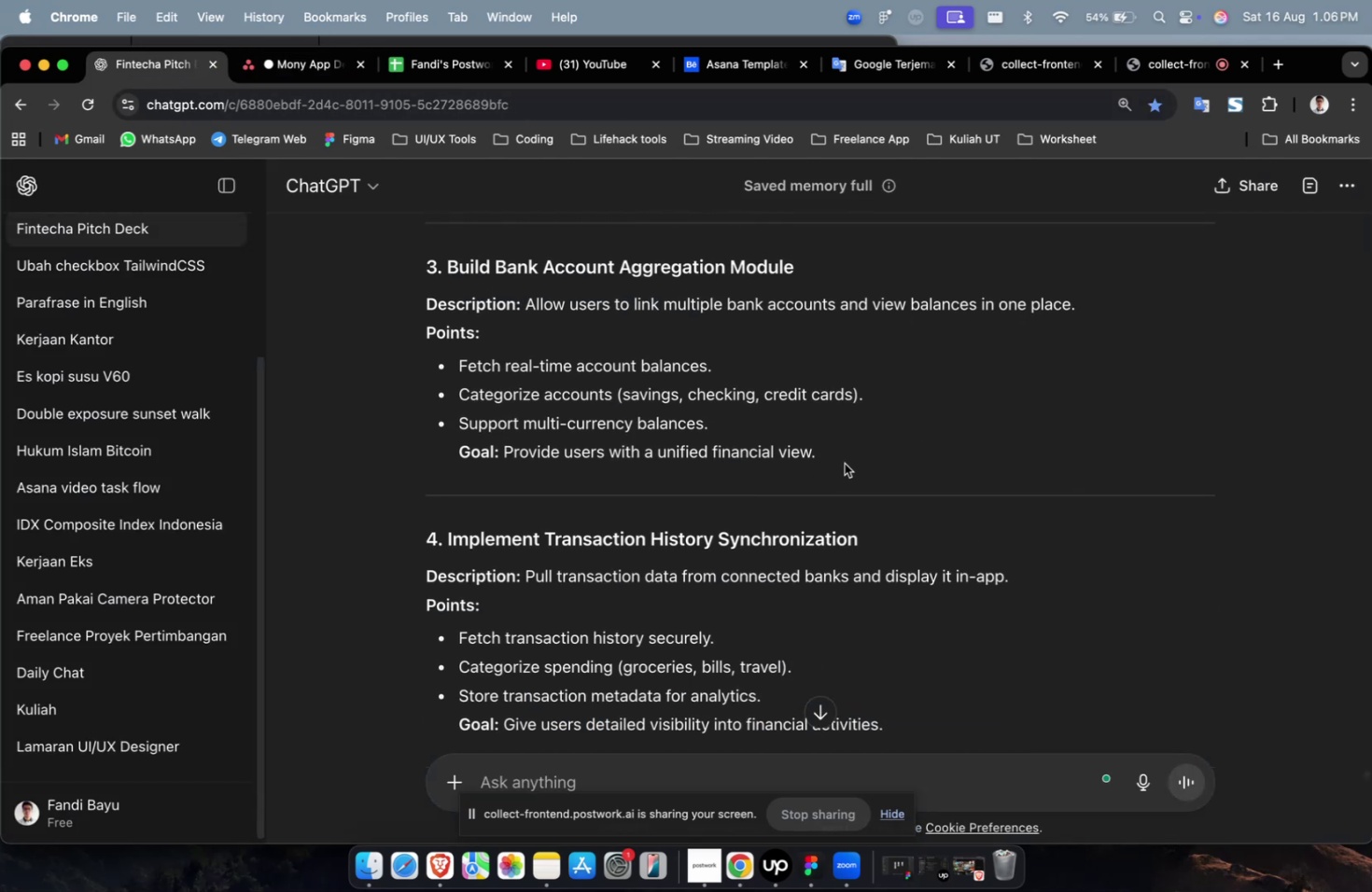 
left_click_drag(start_coordinate=[846, 457], to_coordinate=[526, 313])
 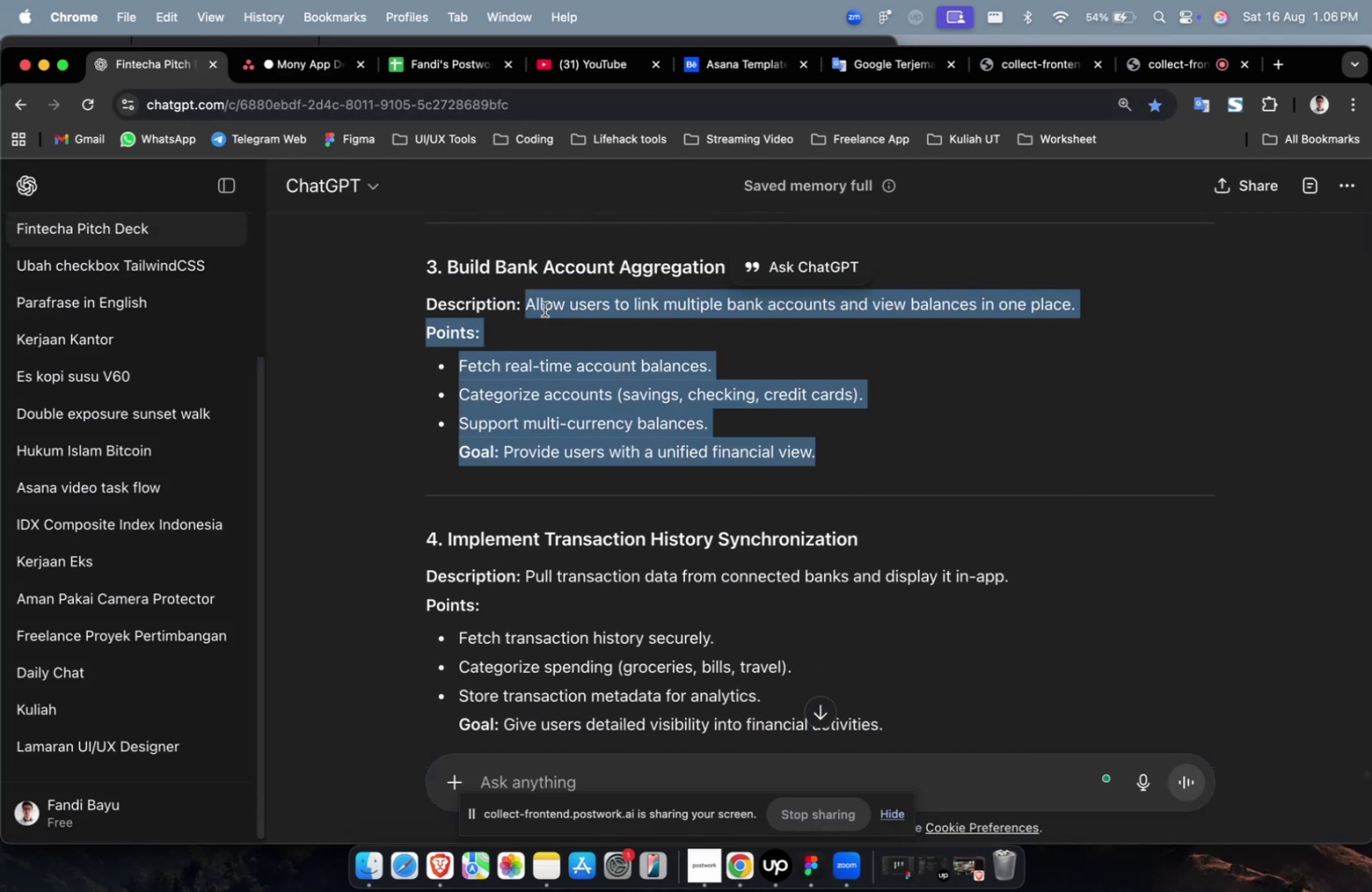 
right_click([544, 309])
 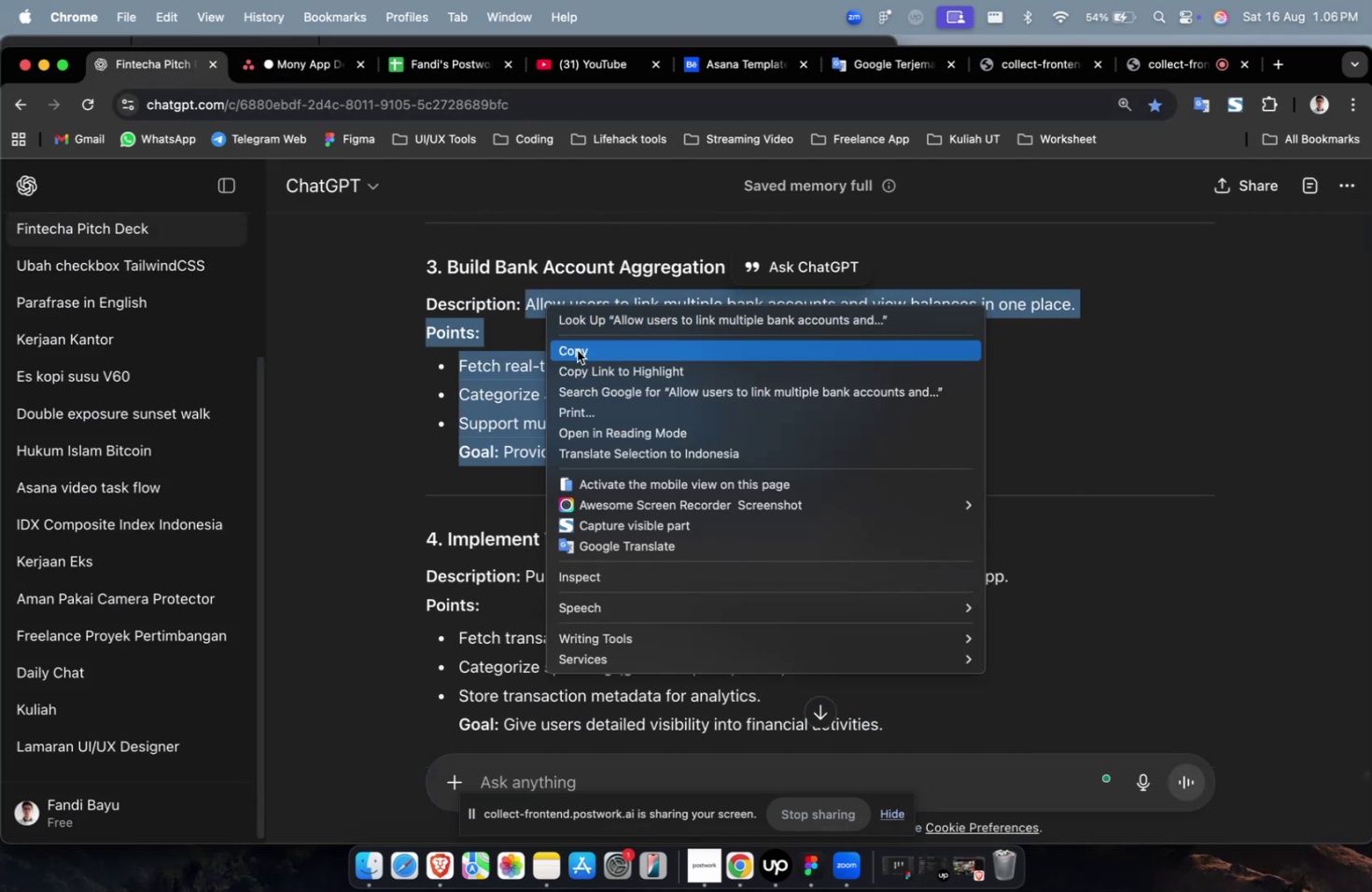 
left_click([578, 354])
 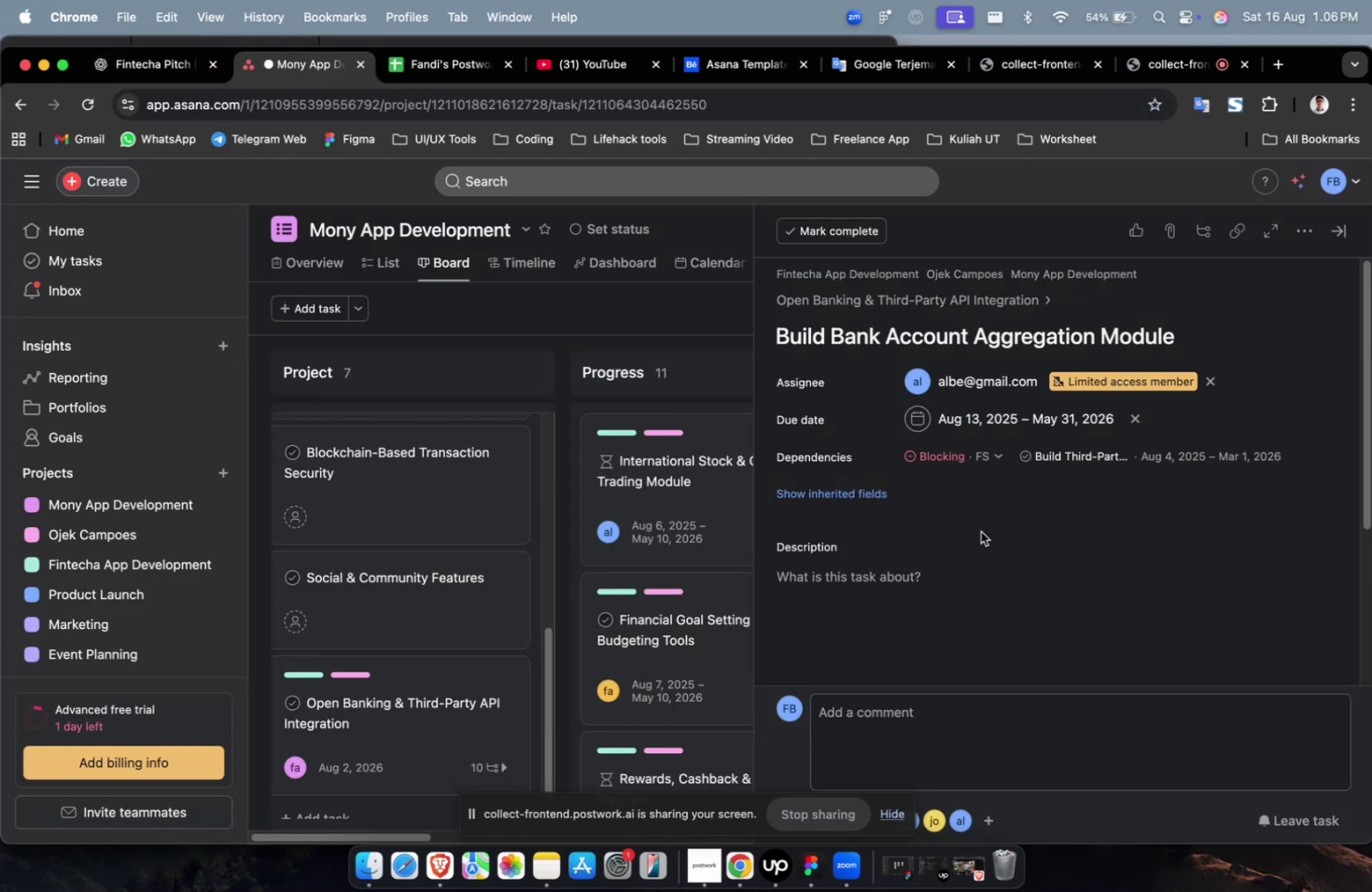 
double_click([974, 606])
 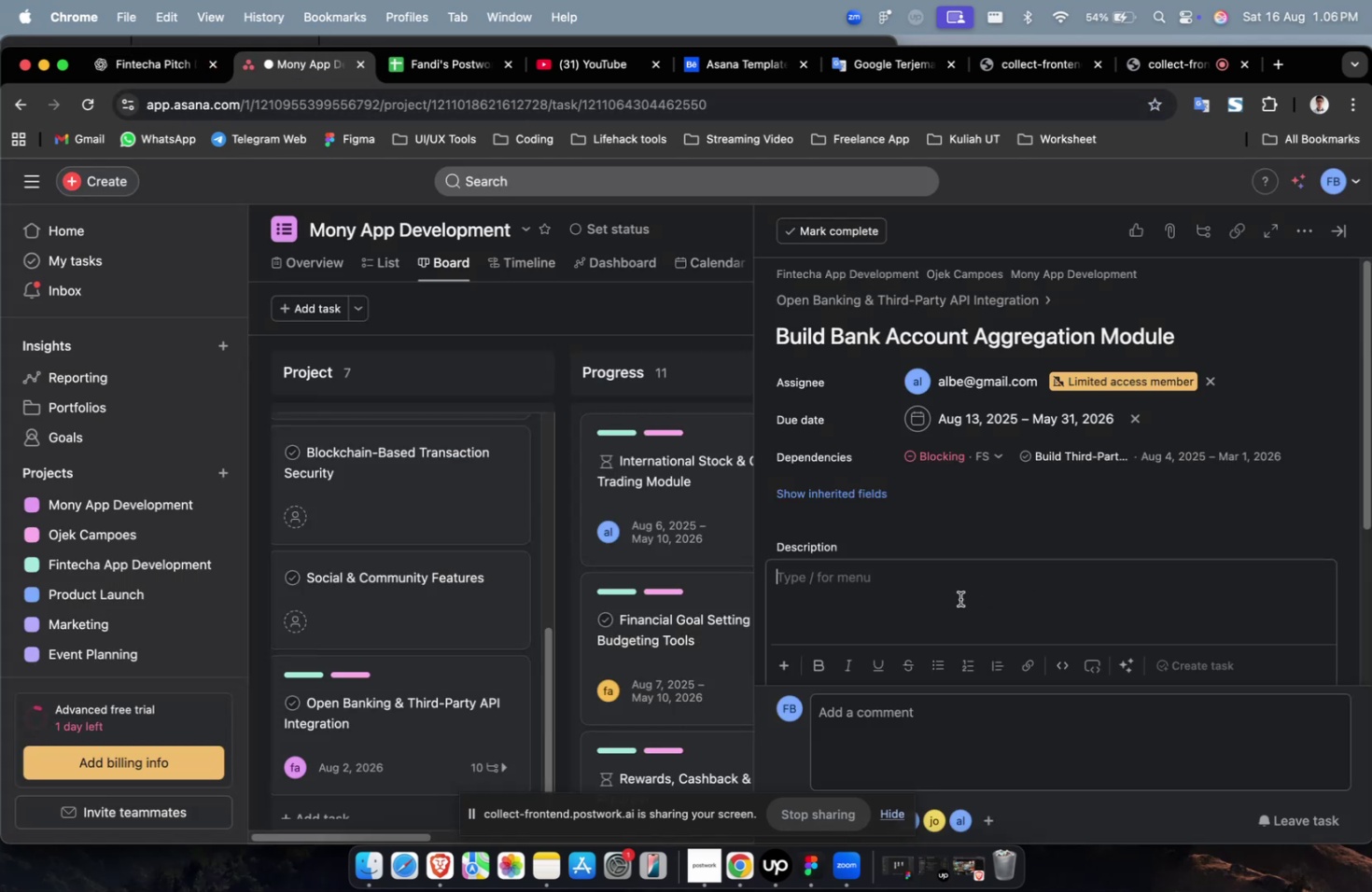 
right_click([949, 592])
 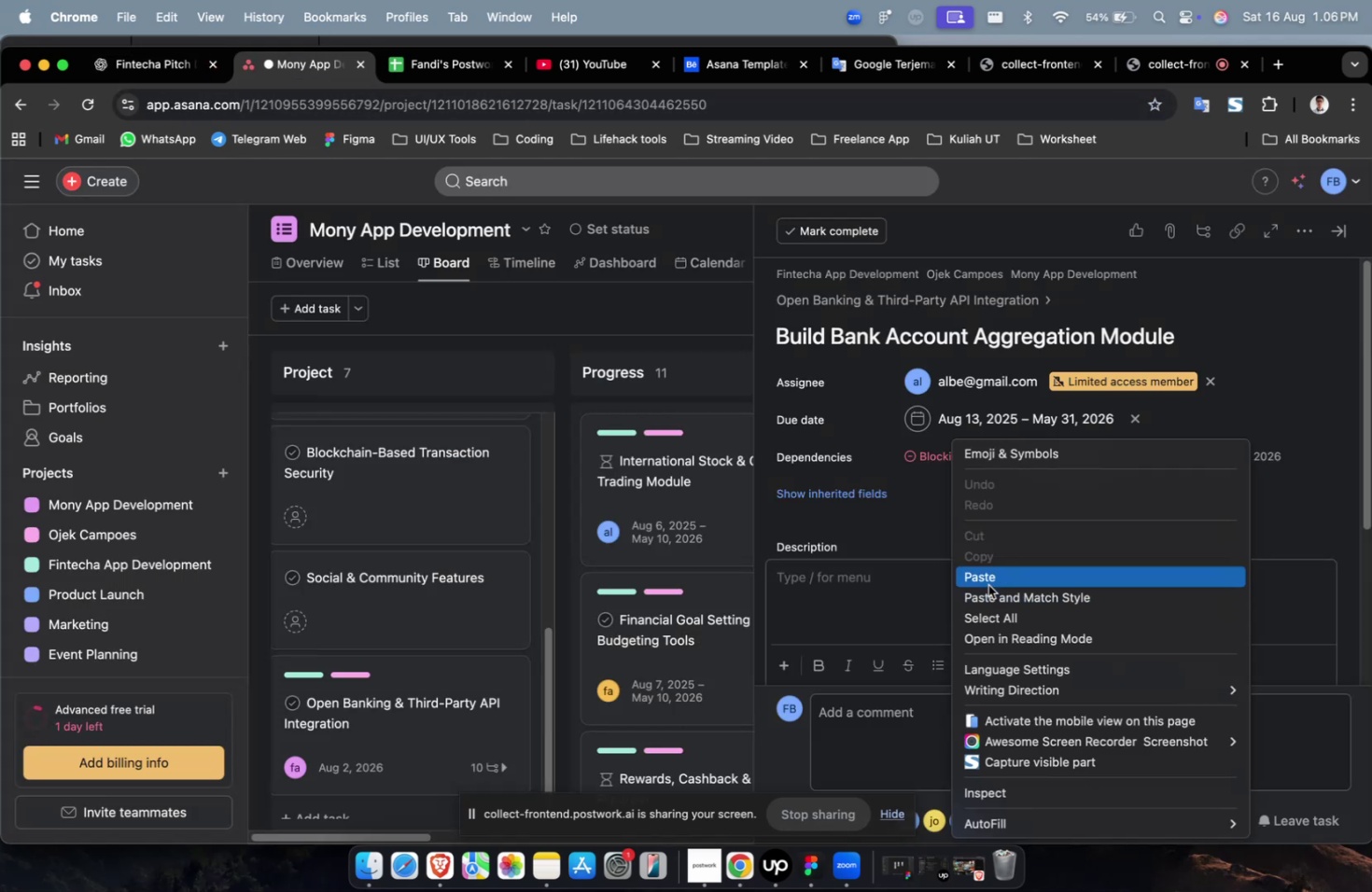 
left_click([987, 582])
 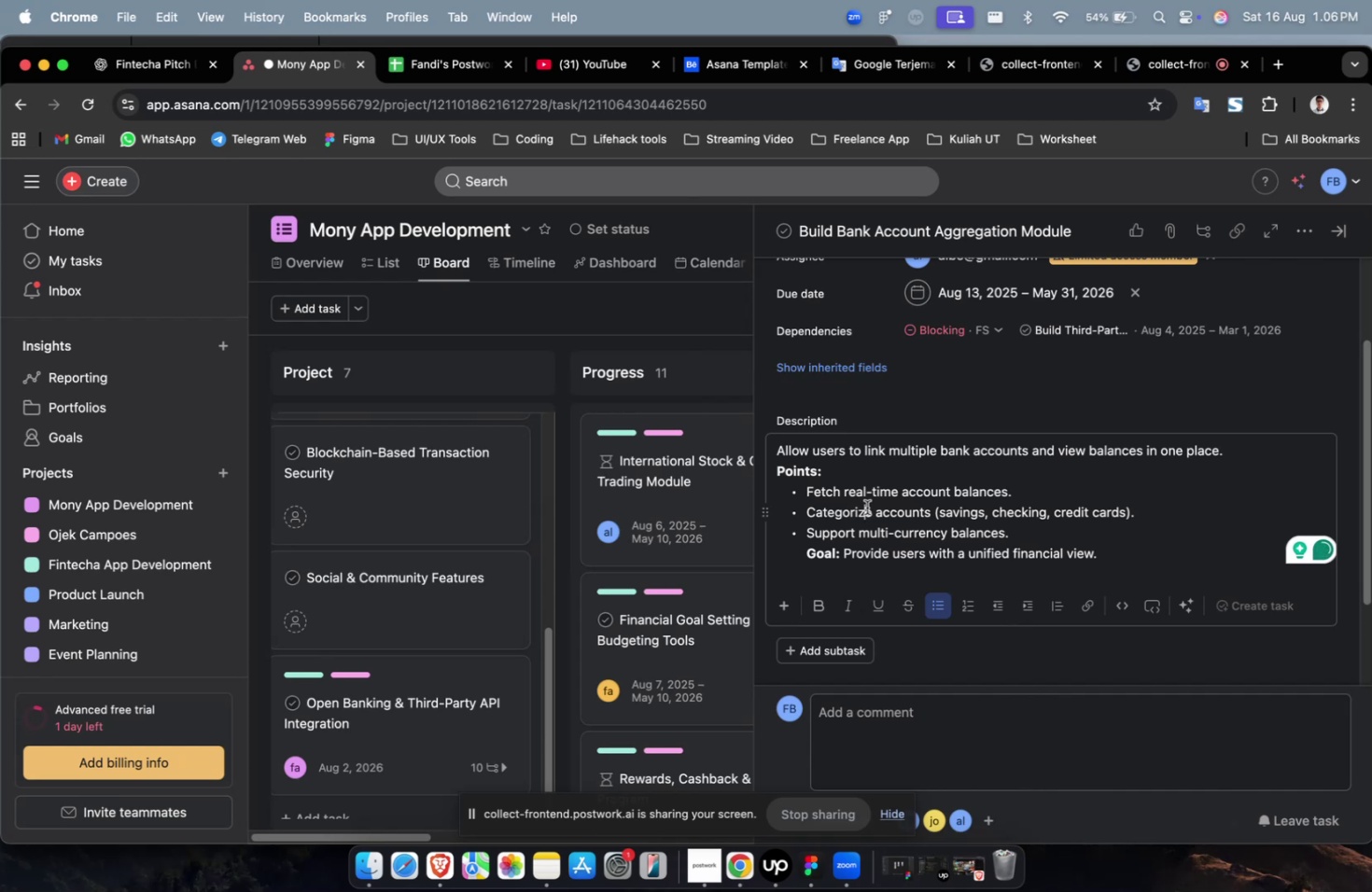 
scroll: coordinate [1046, 525], scroll_direction: down, amount: 54.0
 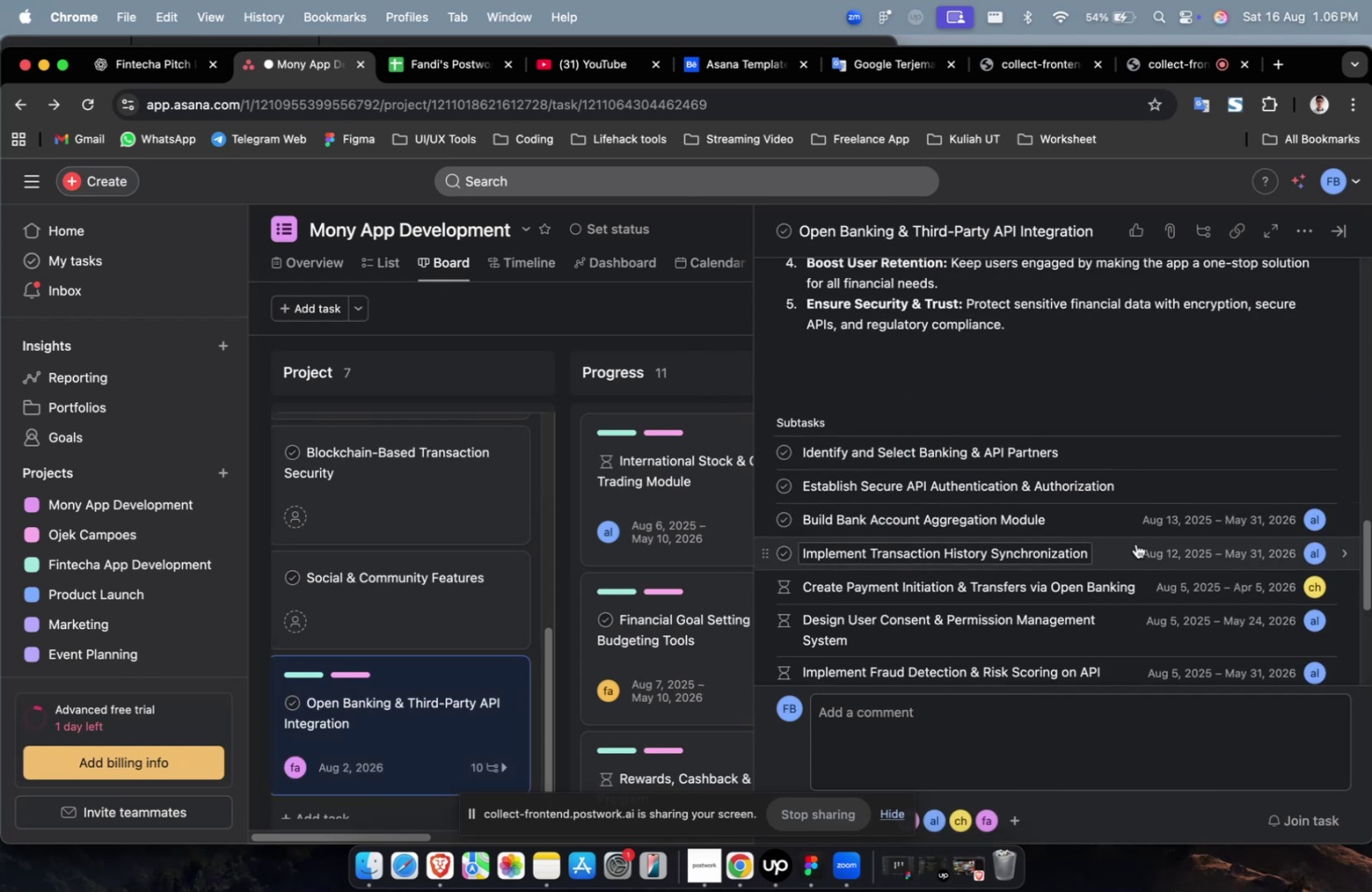 
left_click([1141, 539])
 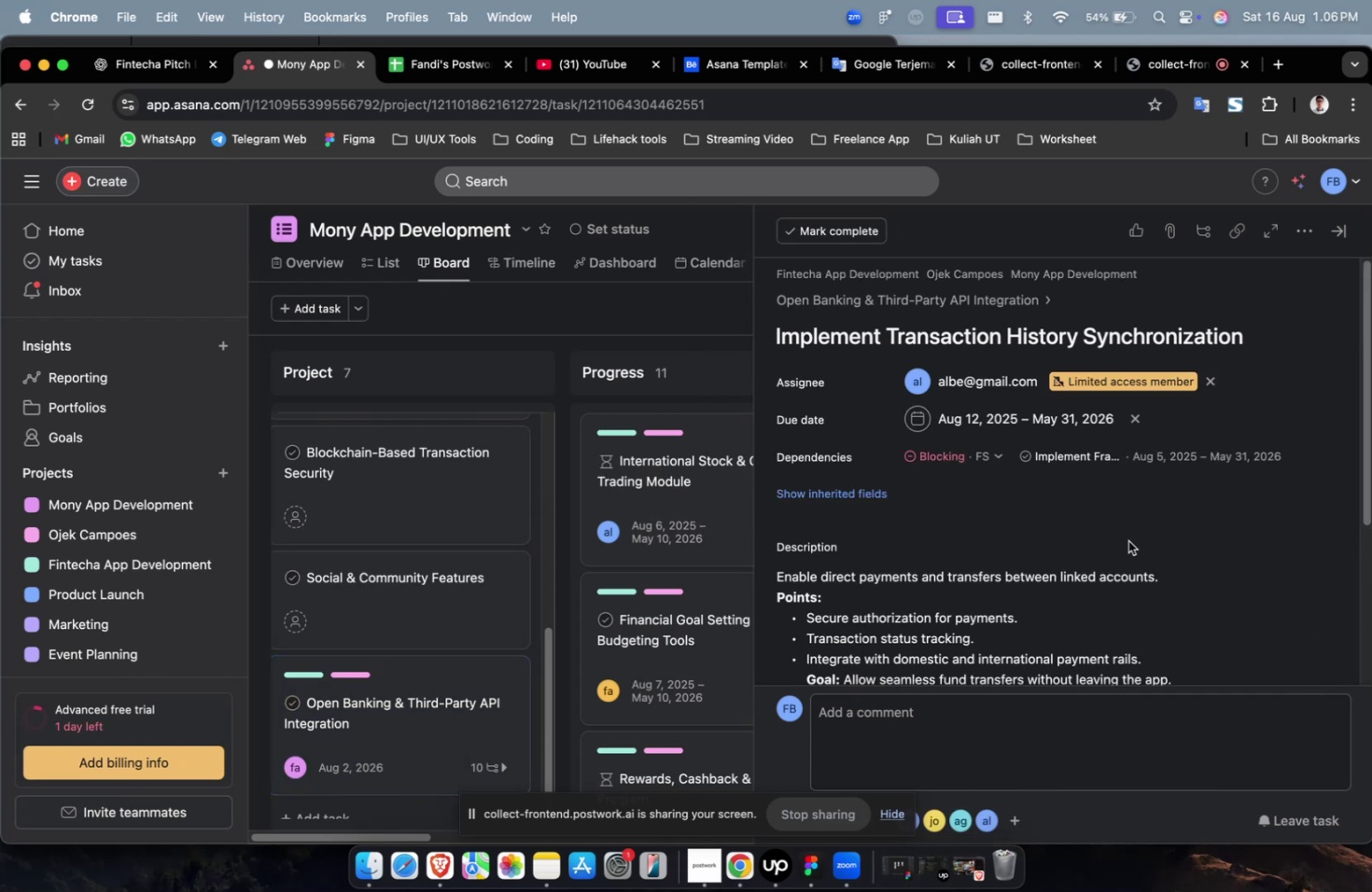 
scroll: coordinate [622, 416], scroll_direction: down, amount: 6.0
 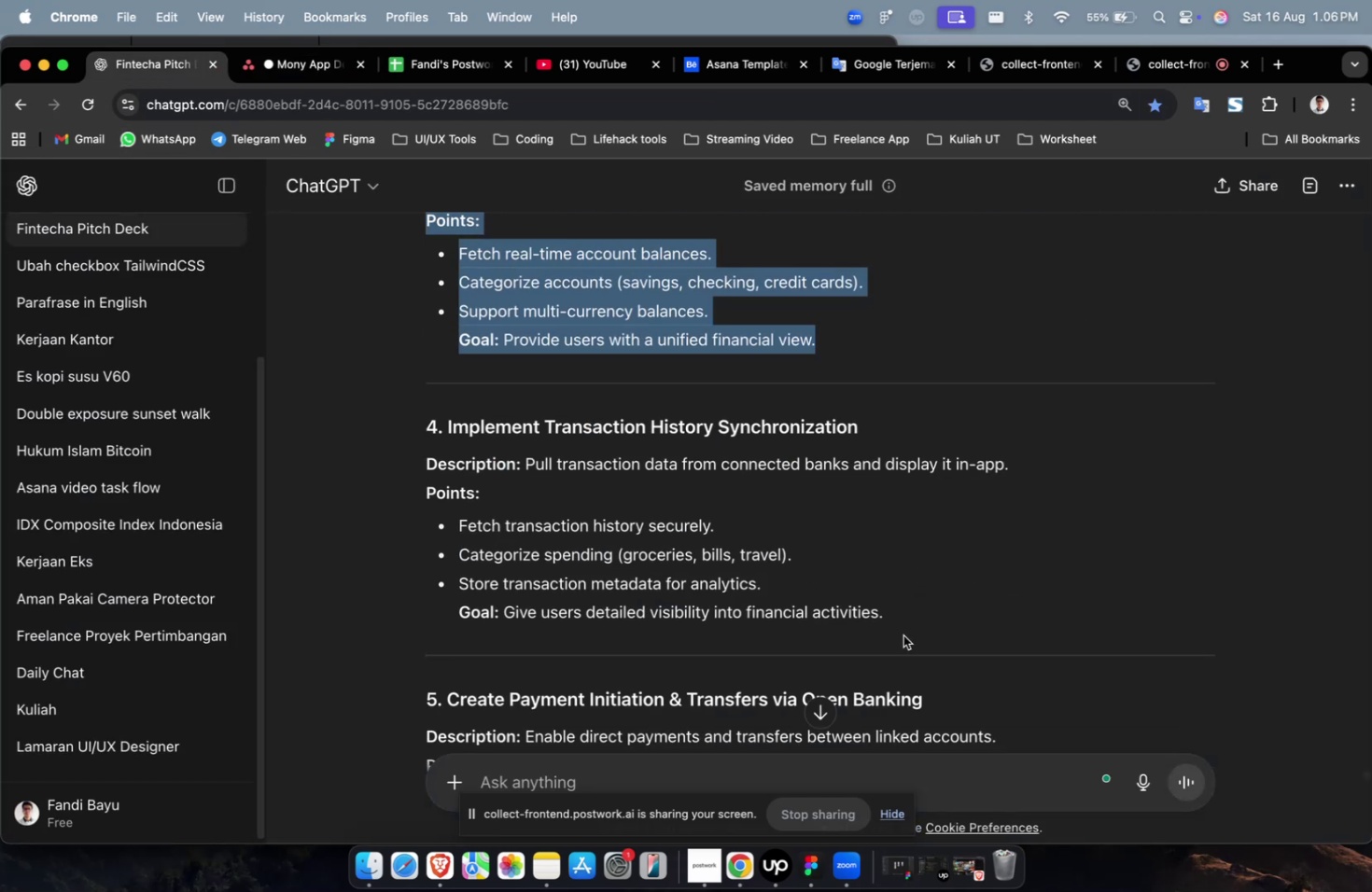 
left_click_drag(start_coordinate=[903, 628], to_coordinate=[525, 468])
 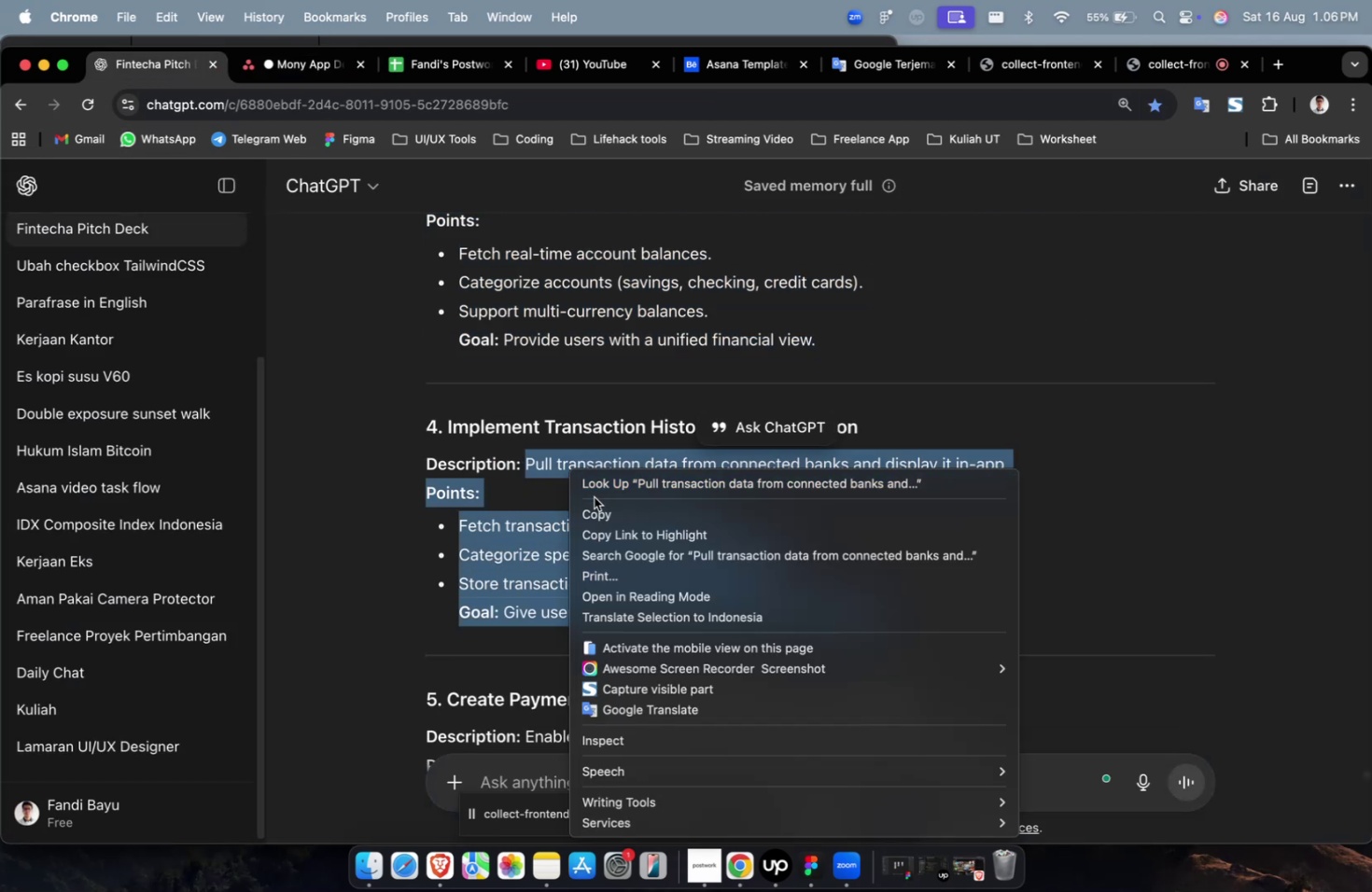 
left_click([602, 518])
 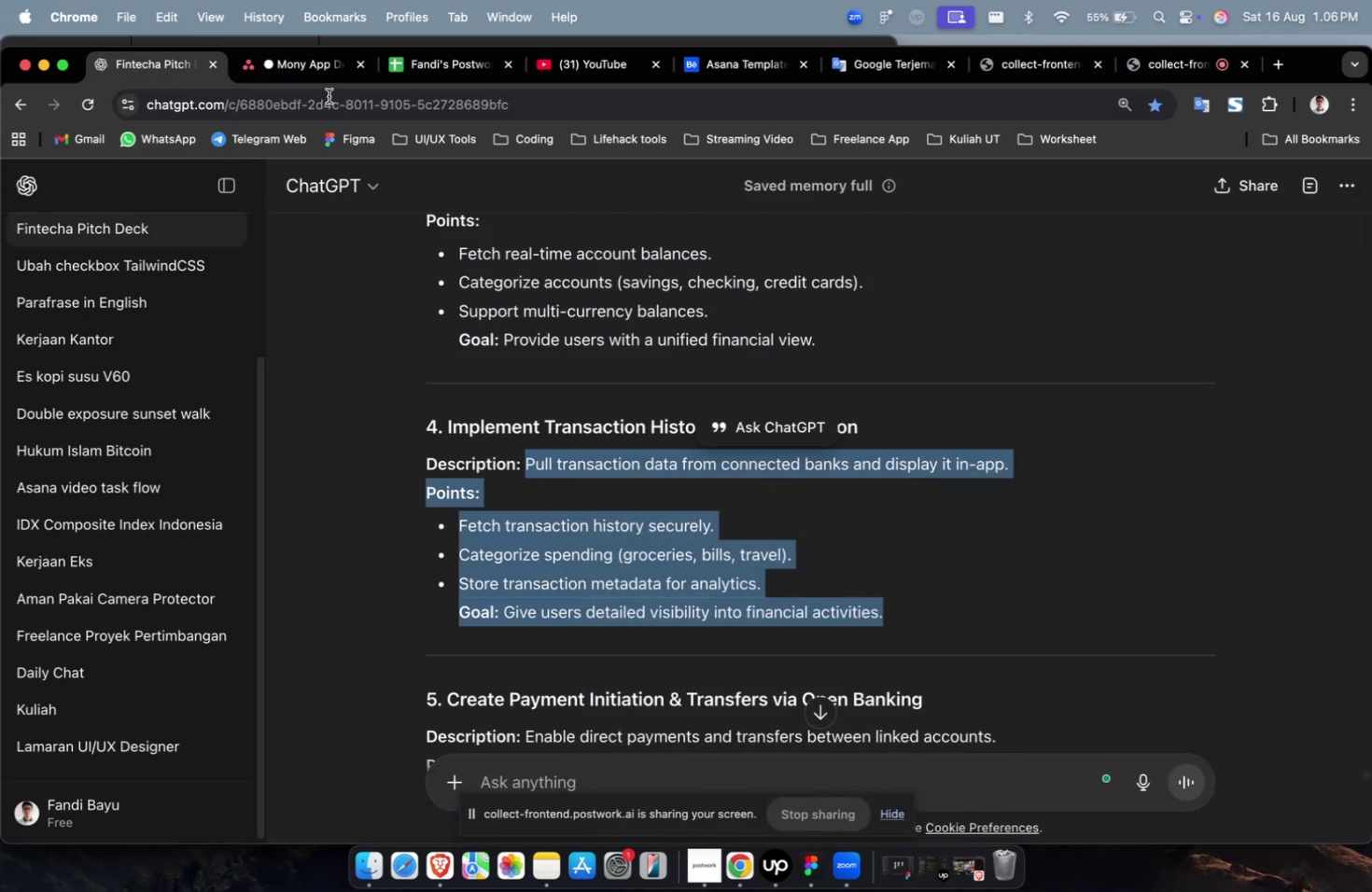 
double_click([317, 85])
 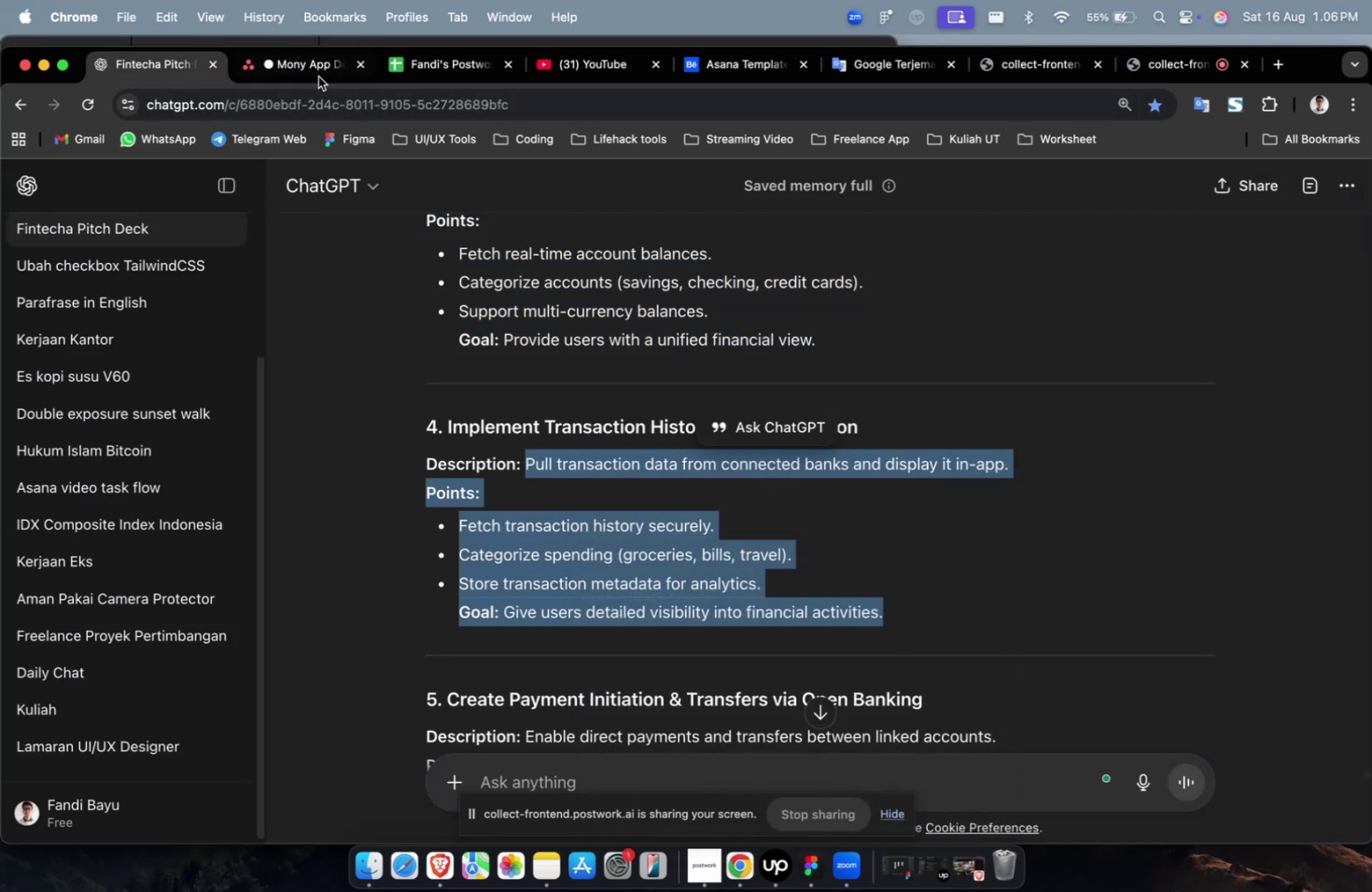 
triple_click([318, 77])
 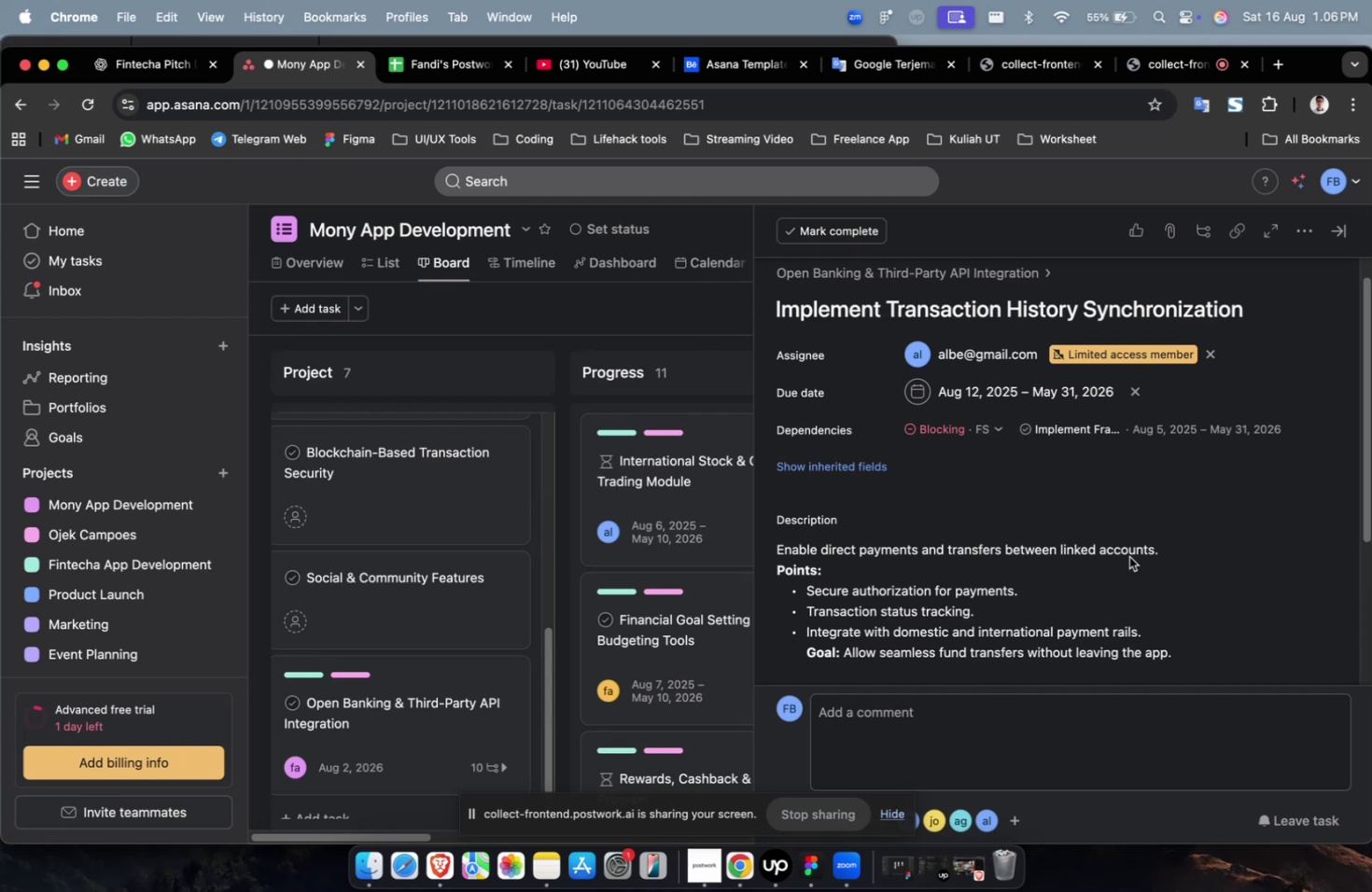 
scroll: coordinate [1128, 592], scroll_direction: down, amount: 4.0
 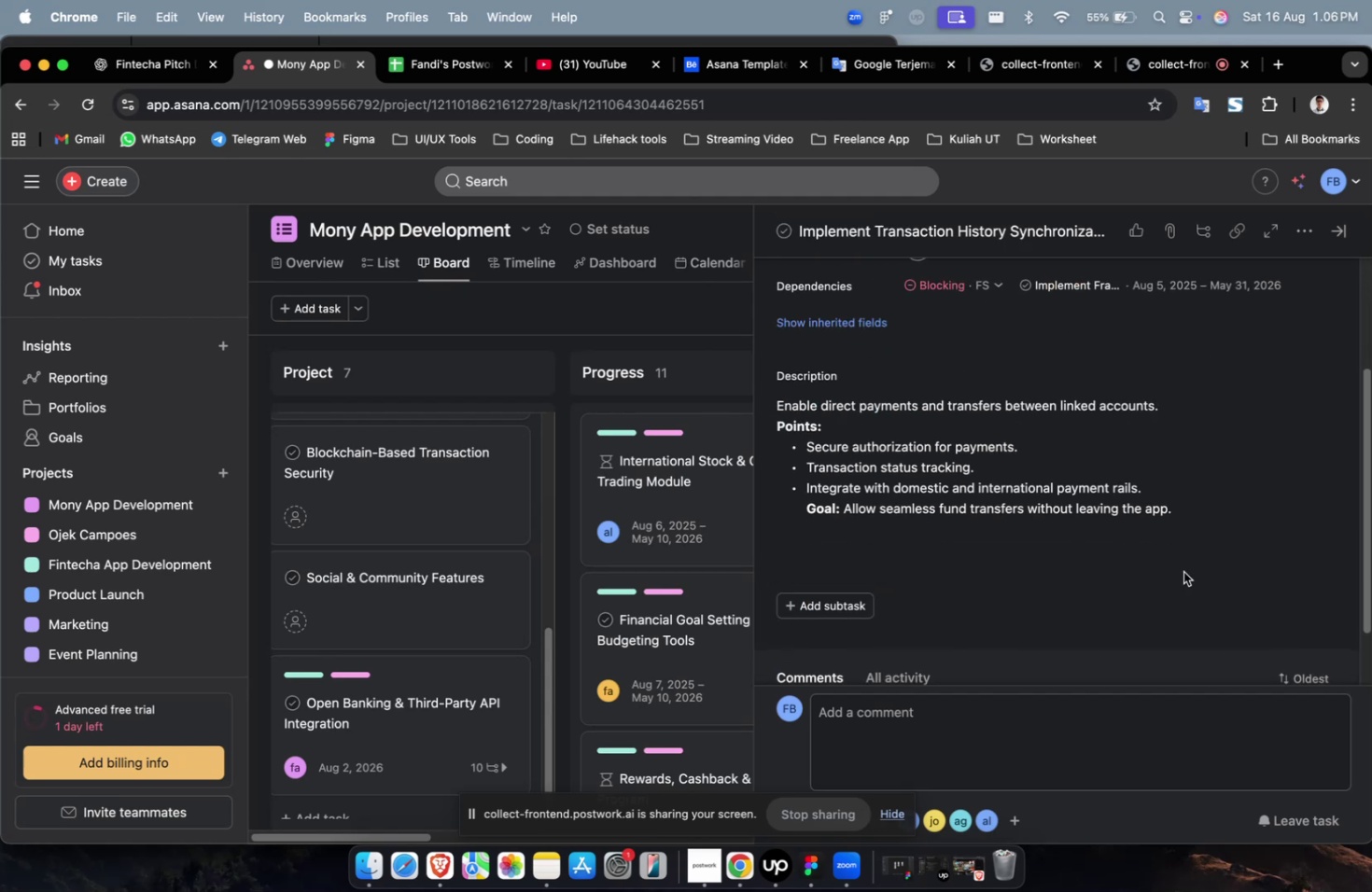 
left_click_drag(start_coordinate=[1195, 556], to_coordinate=[752, 400])
 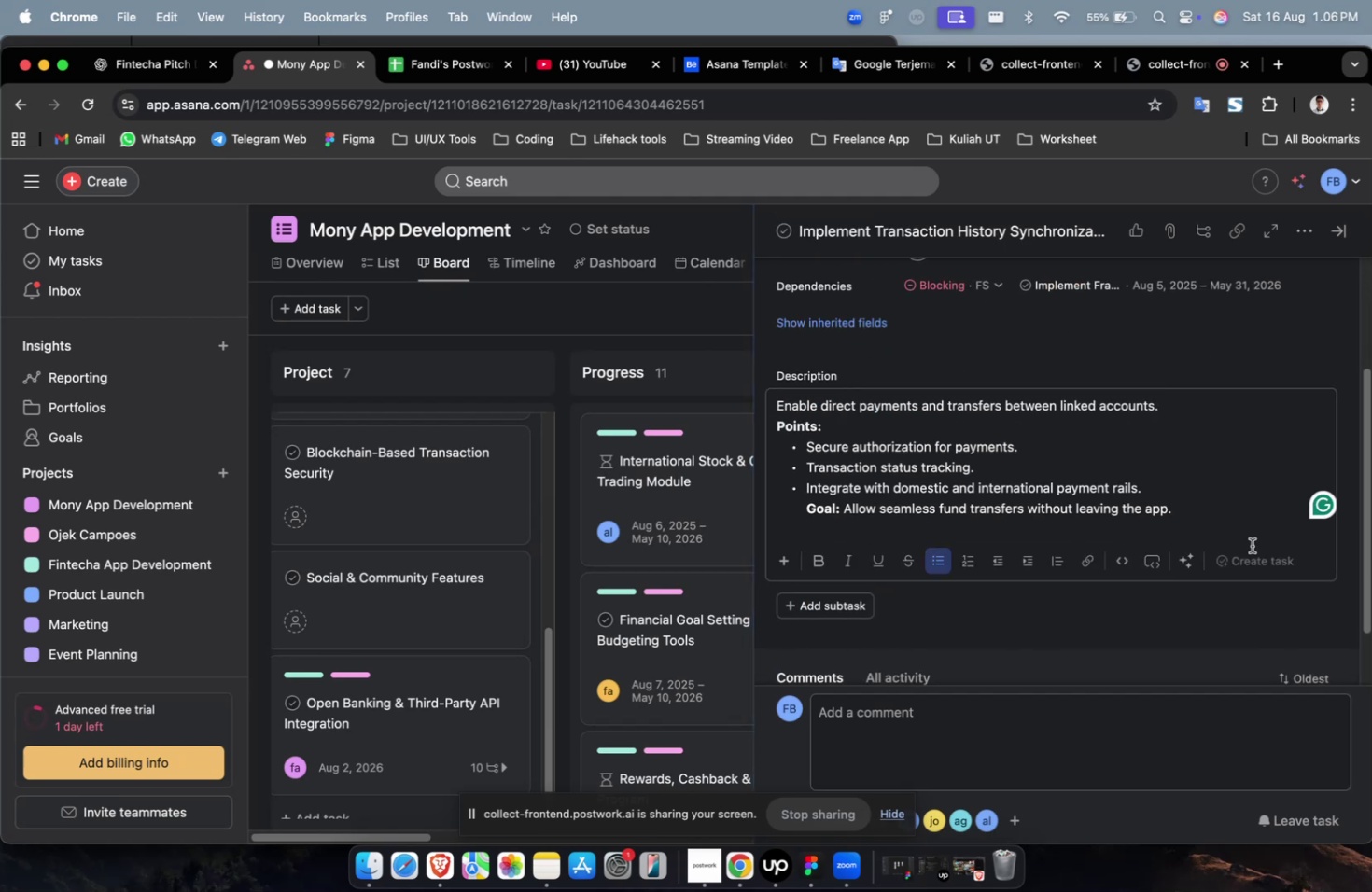 
left_click_drag(start_coordinate=[1204, 516], to_coordinate=[769, 399])
 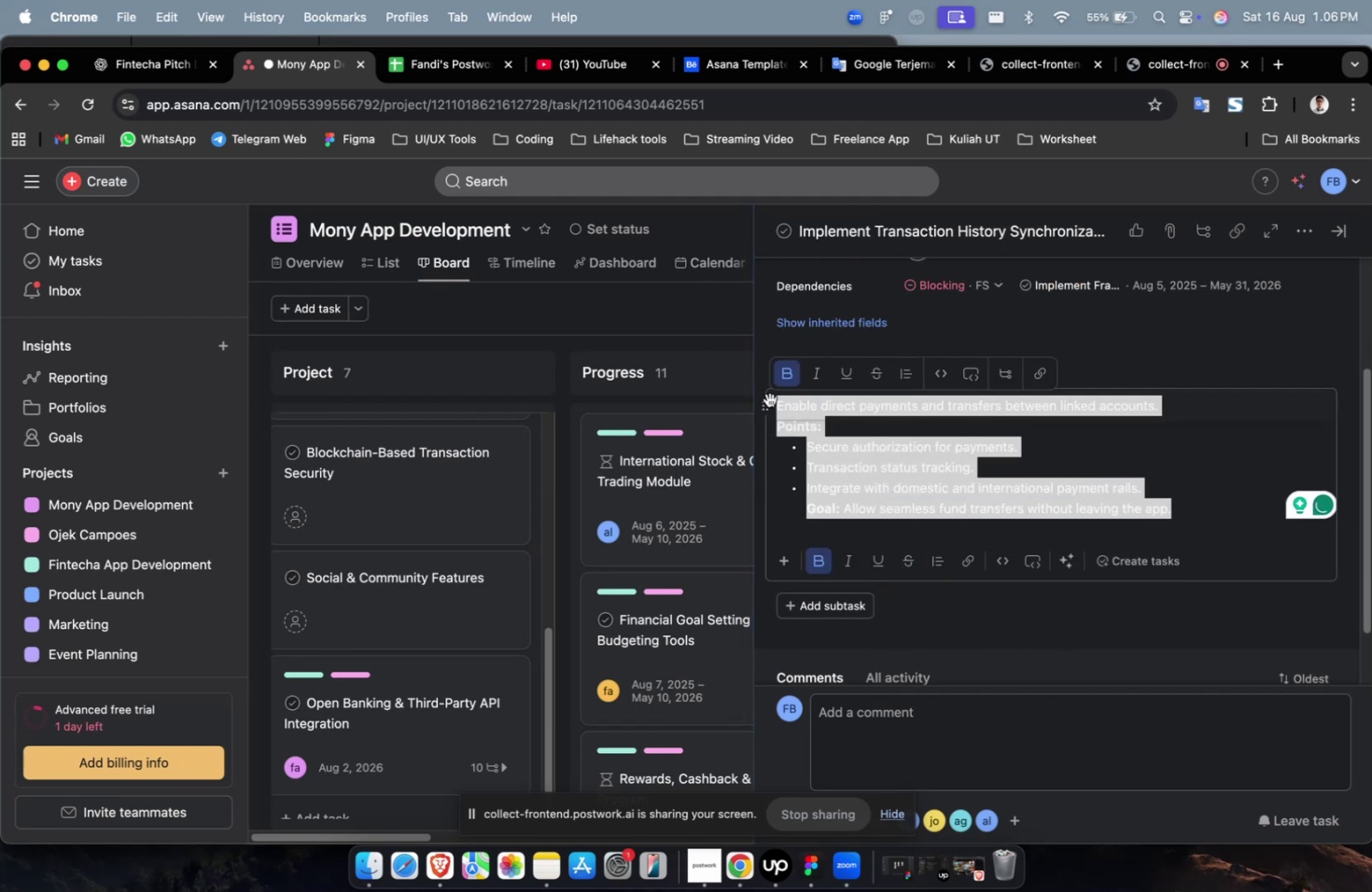 
key(Backspace)
 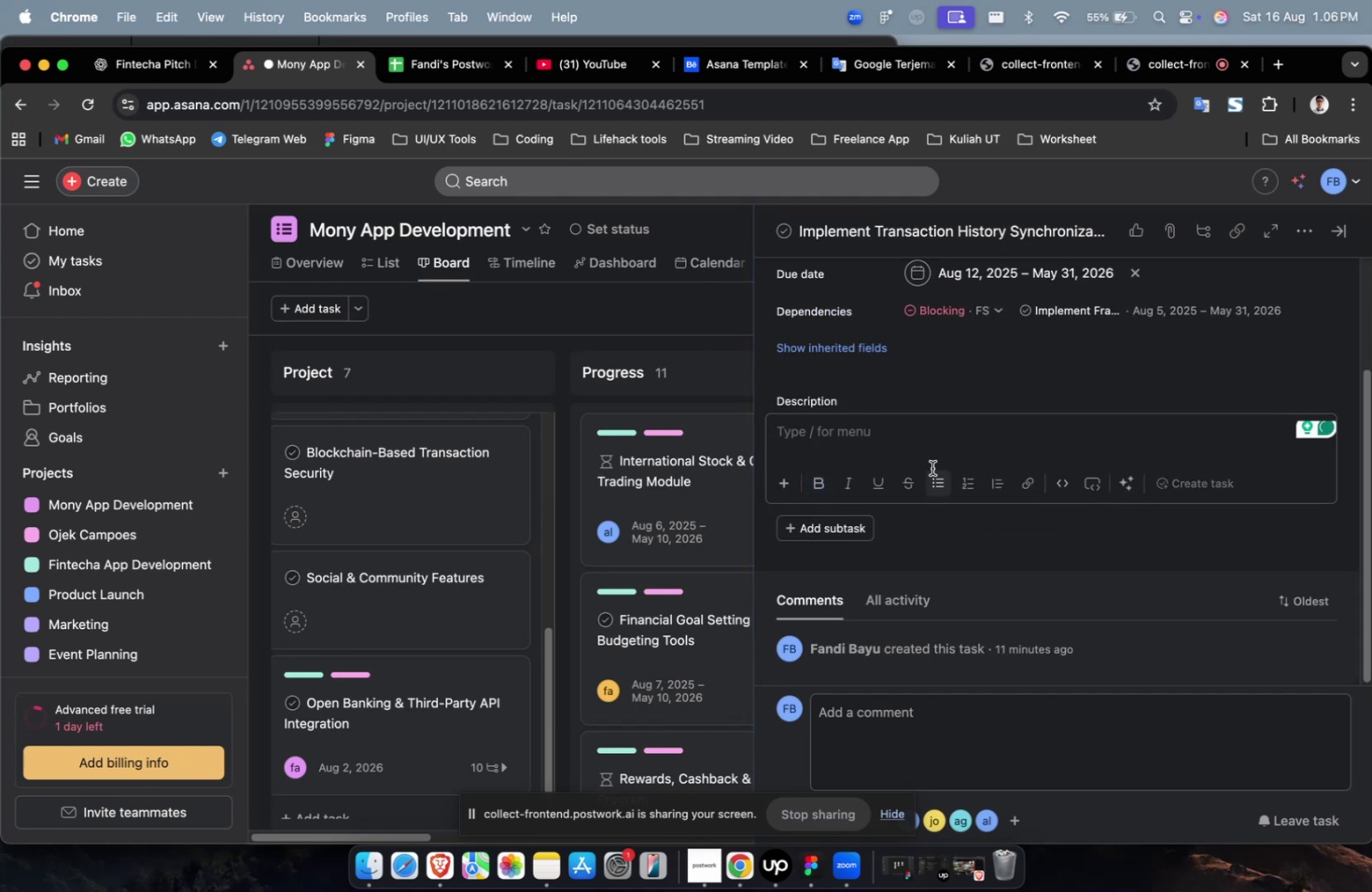 
right_click([890, 428])
 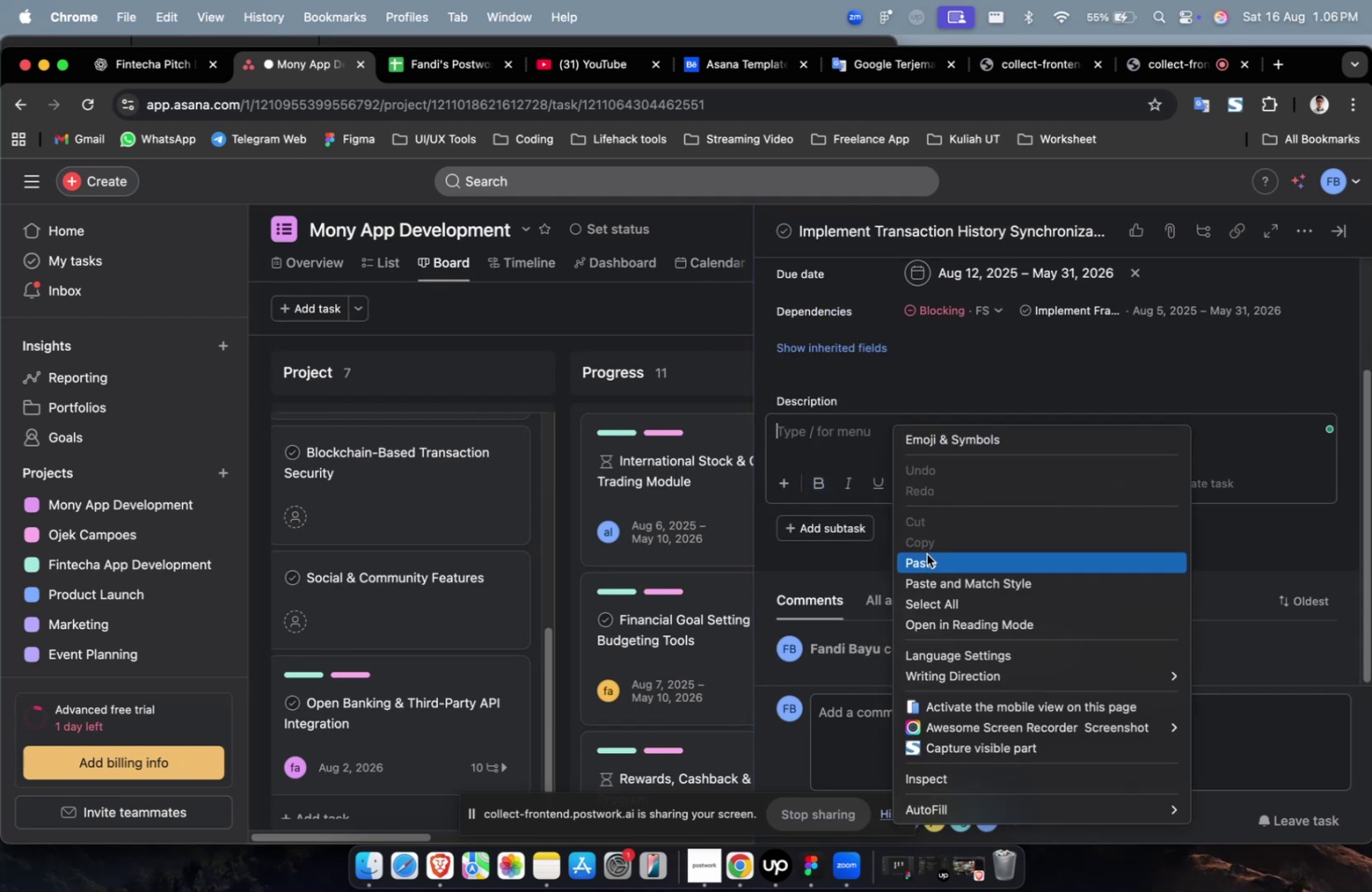 
left_click([925, 558])
 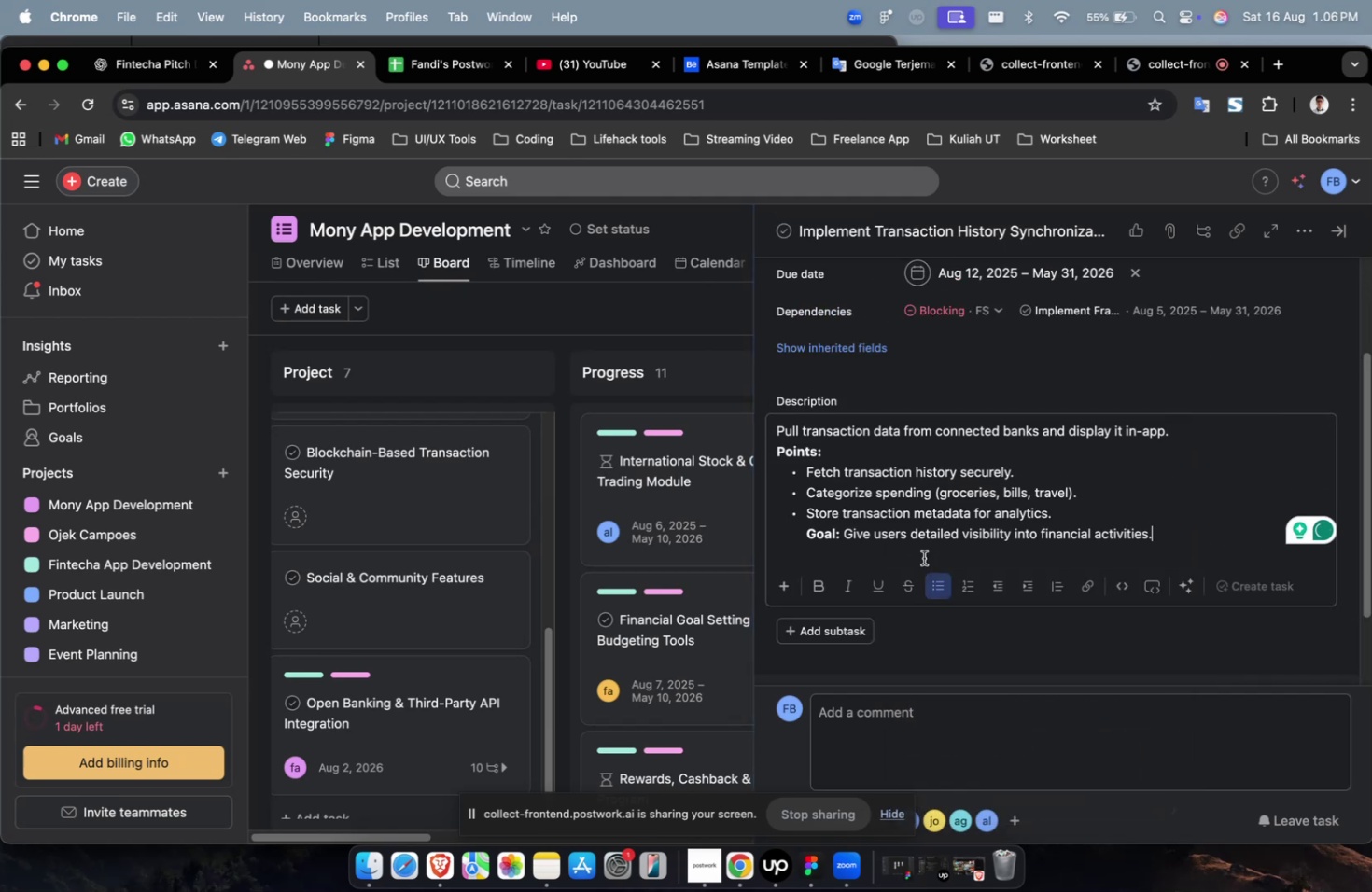 
scroll: coordinate [923, 557], scroll_direction: down, amount: 32.0
 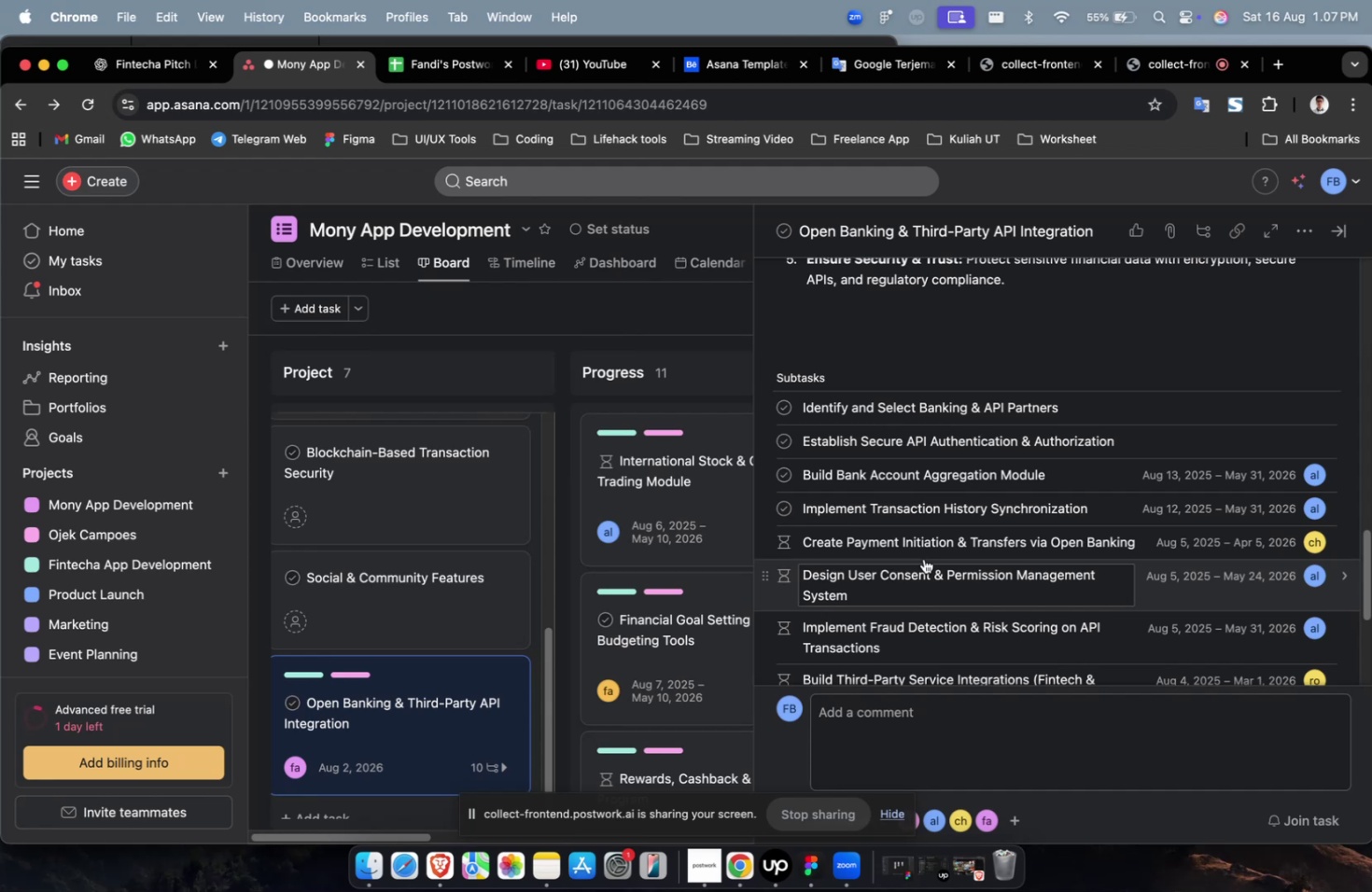 
wait(69.29)
 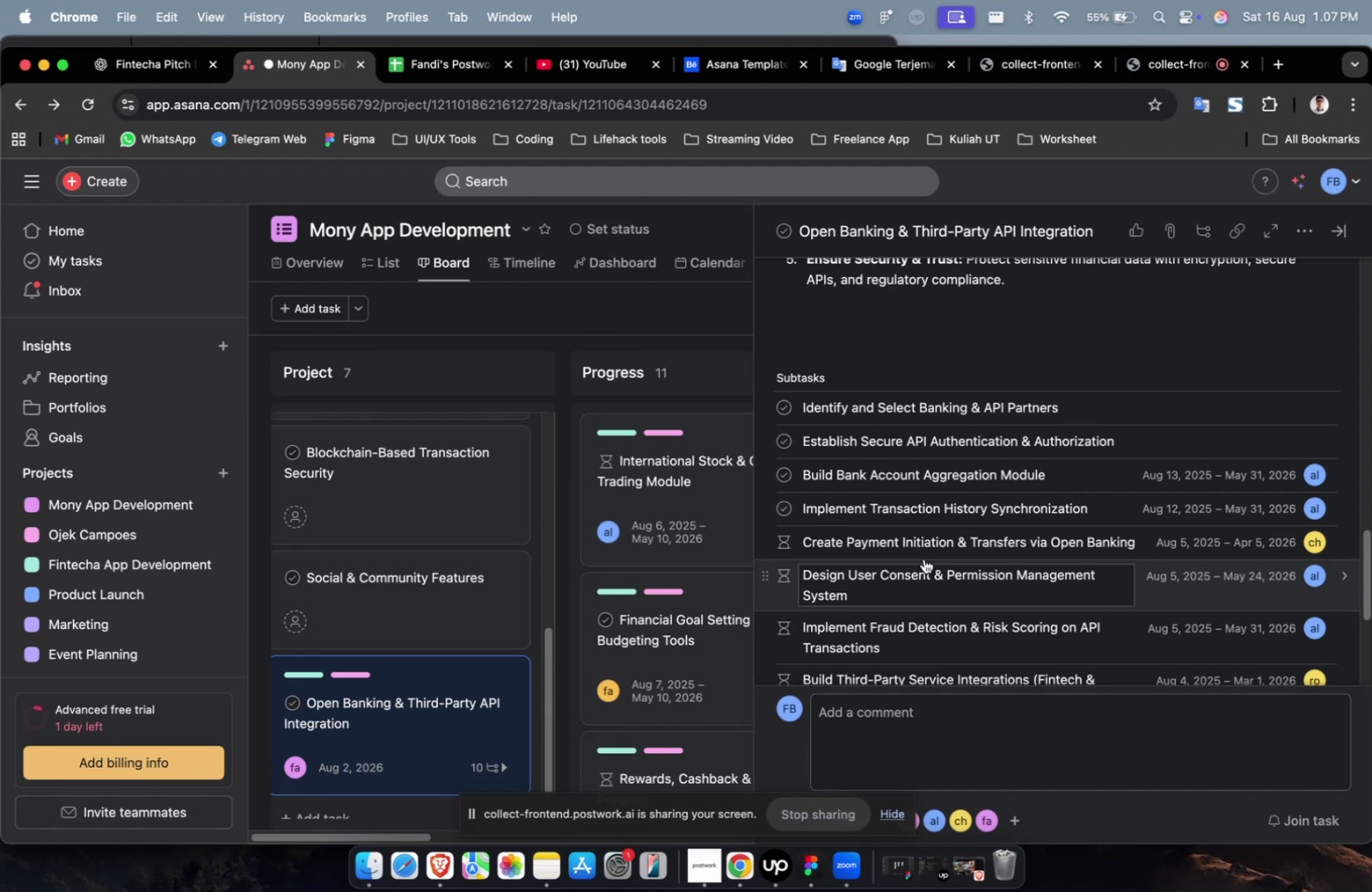 
scroll: coordinate [986, 426], scroll_direction: up, amount: 2.0
 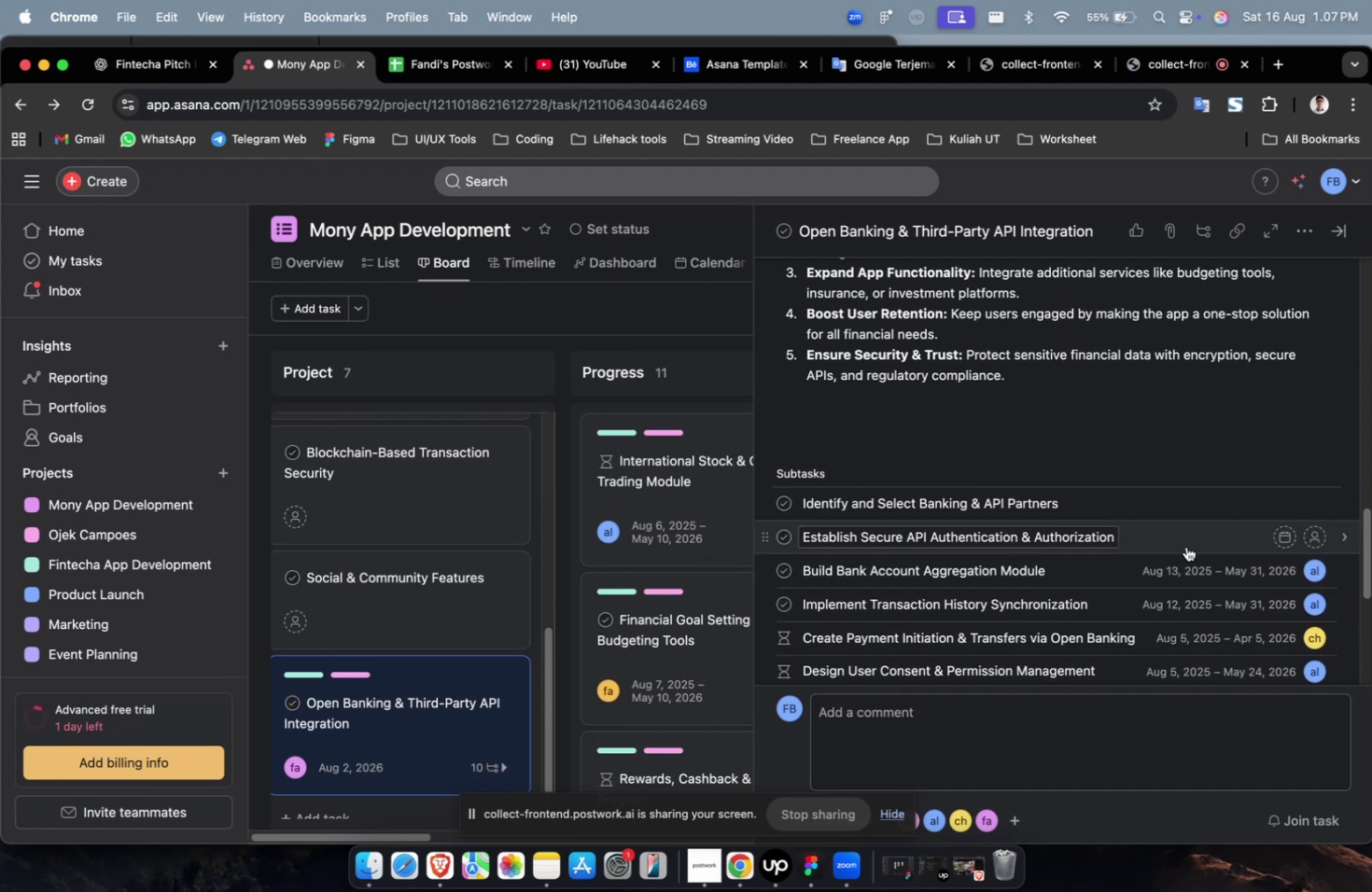 
left_click([1185, 544])
 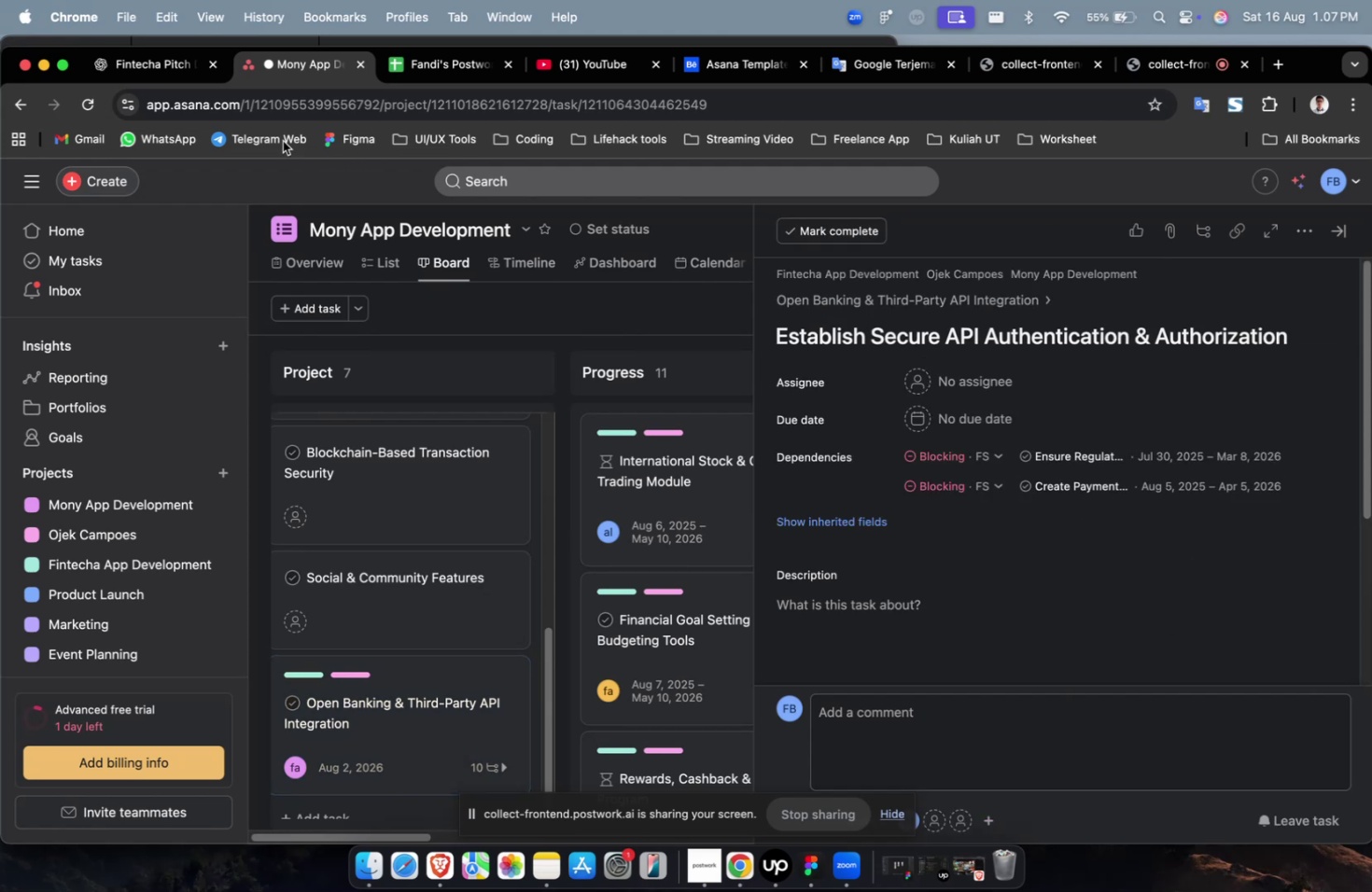 
left_click([141, 66])
 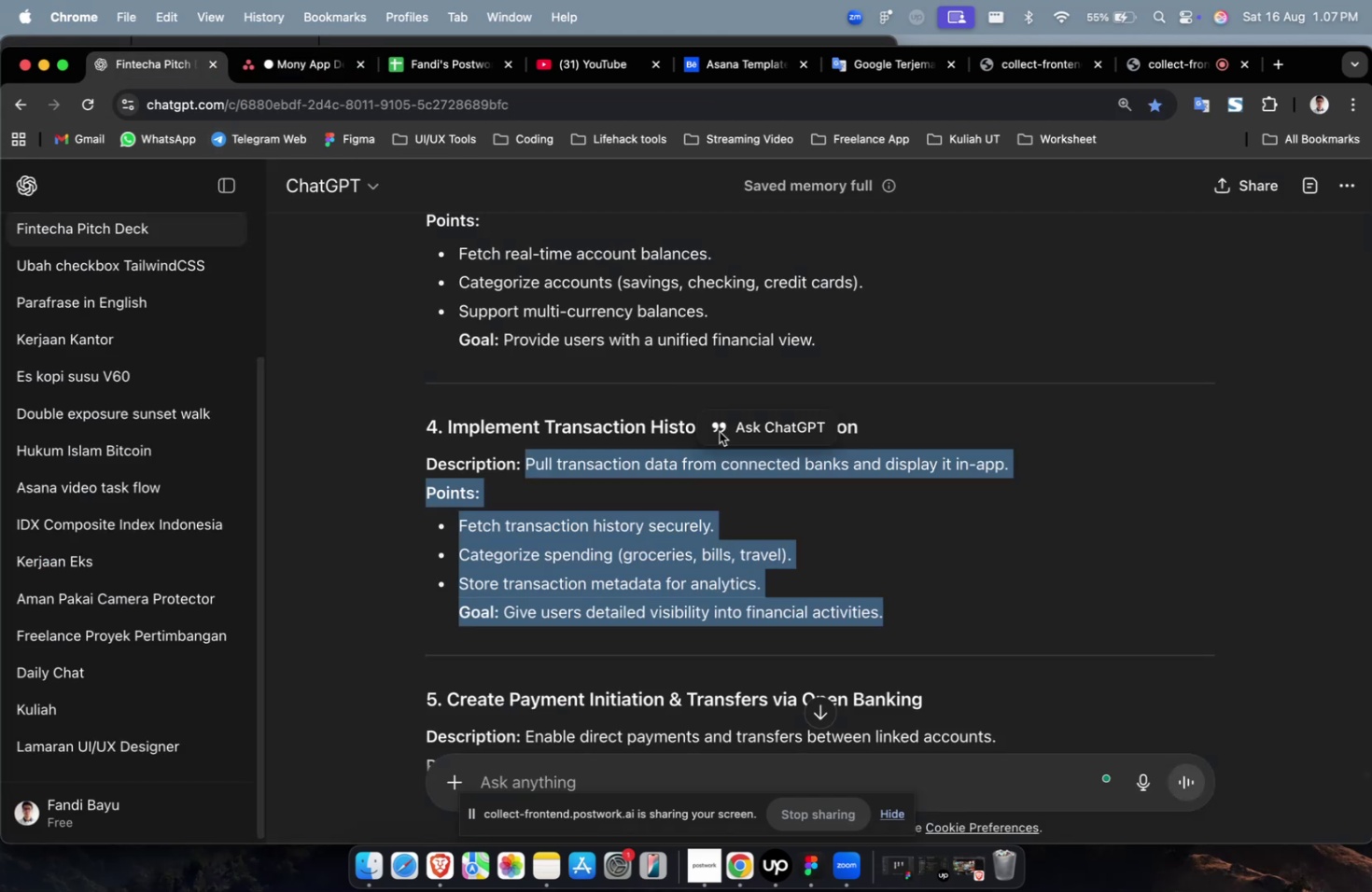 
scroll: coordinate [740, 425], scroll_direction: up, amount: 6.0
 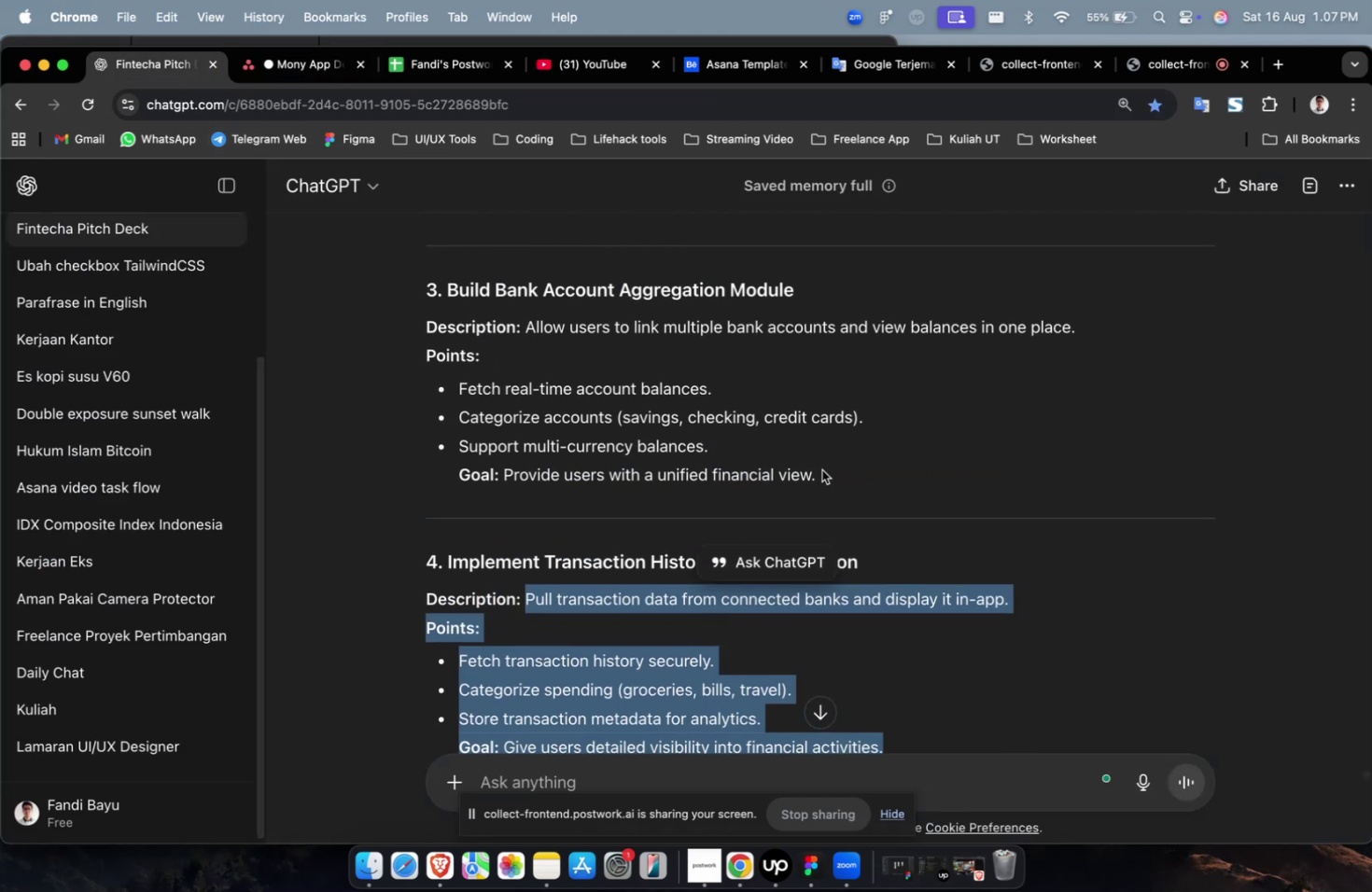 
left_click_drag(start_coordinate=[831, 480], to_coordinate=[529, 325])
 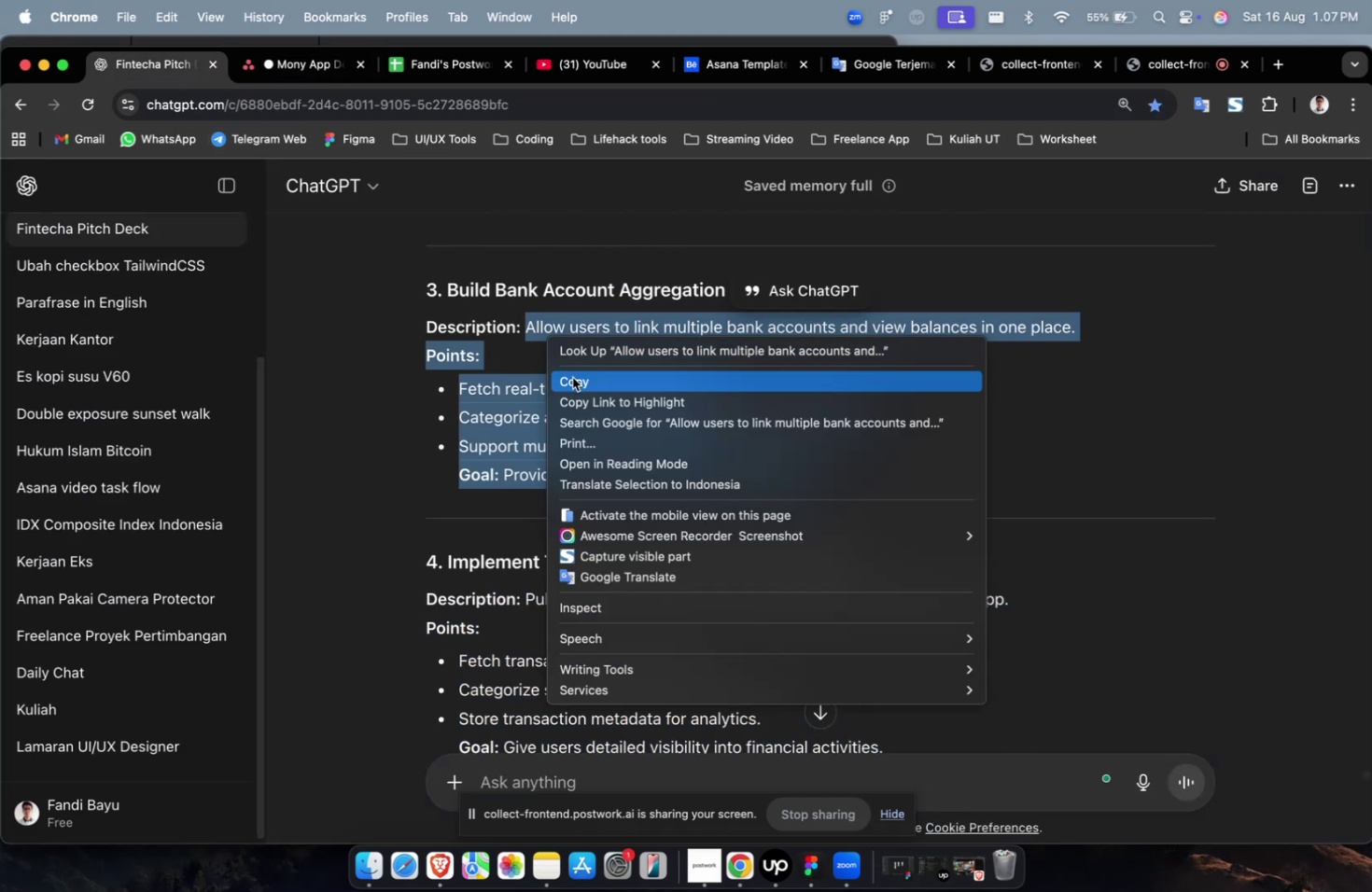 
left_click([573, 379])
 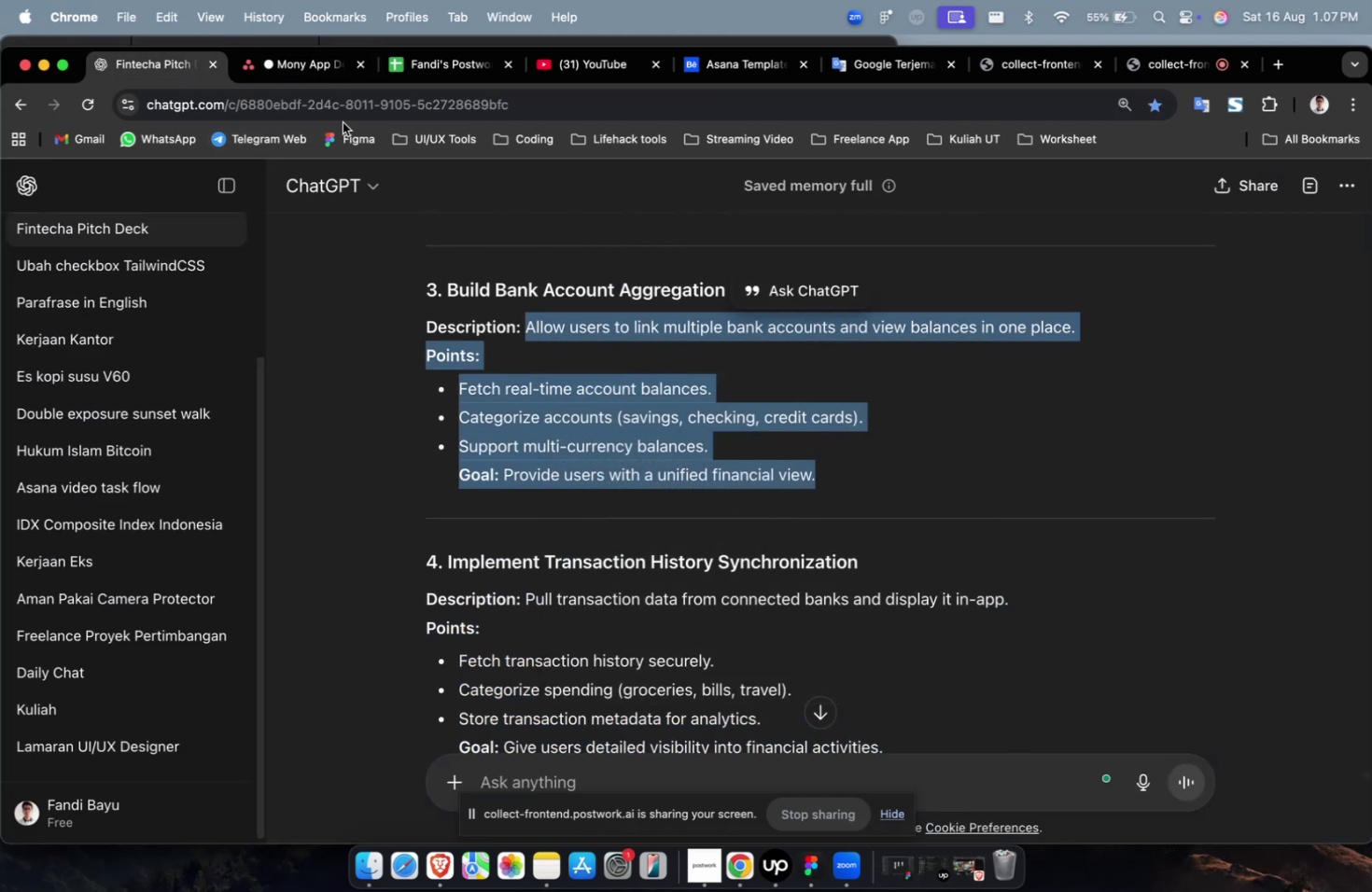 
left_click([316, 65])
 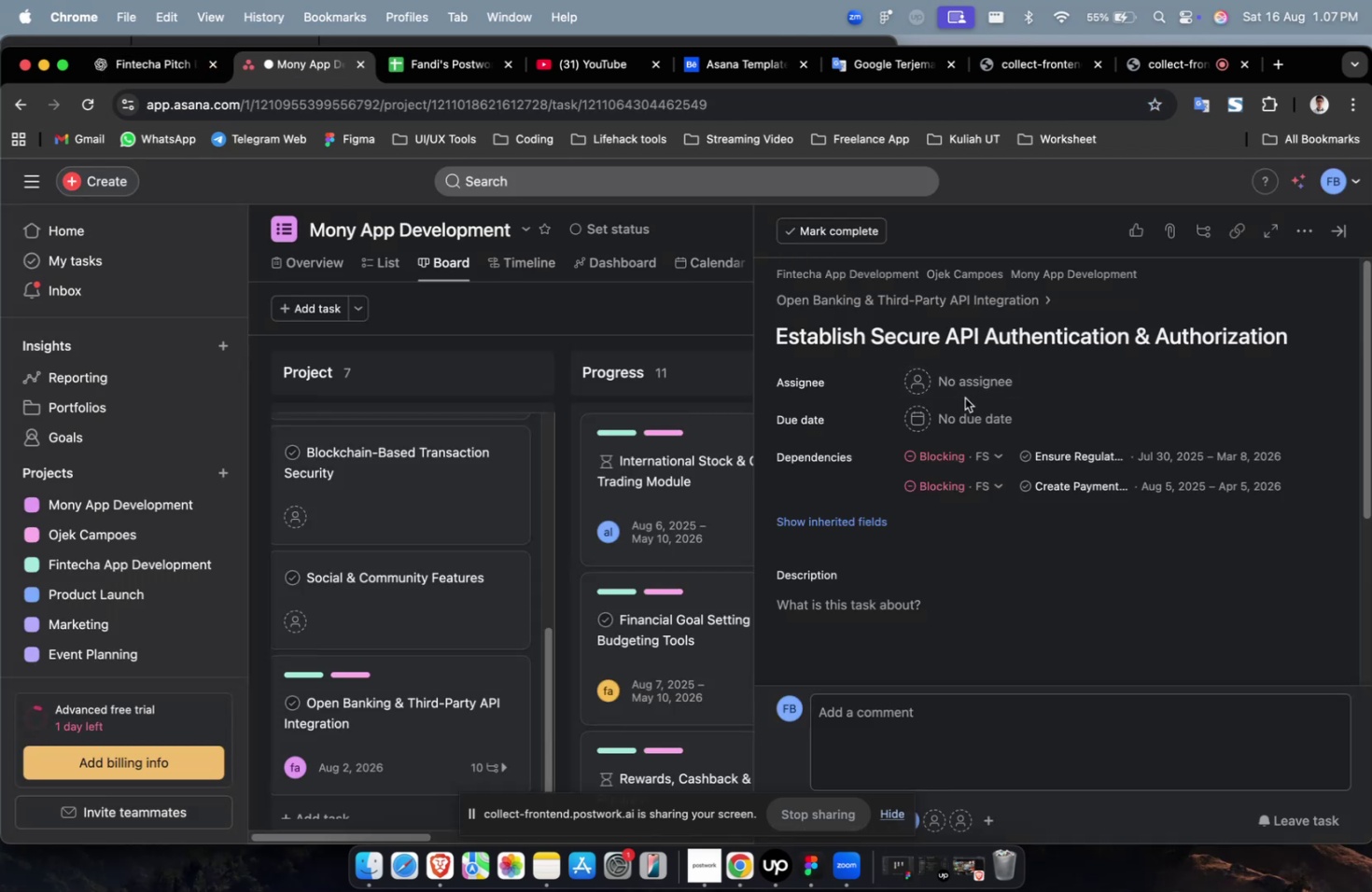 
scroll: coordinate [952, 401], scroll_direction: down, amount: 8.0
 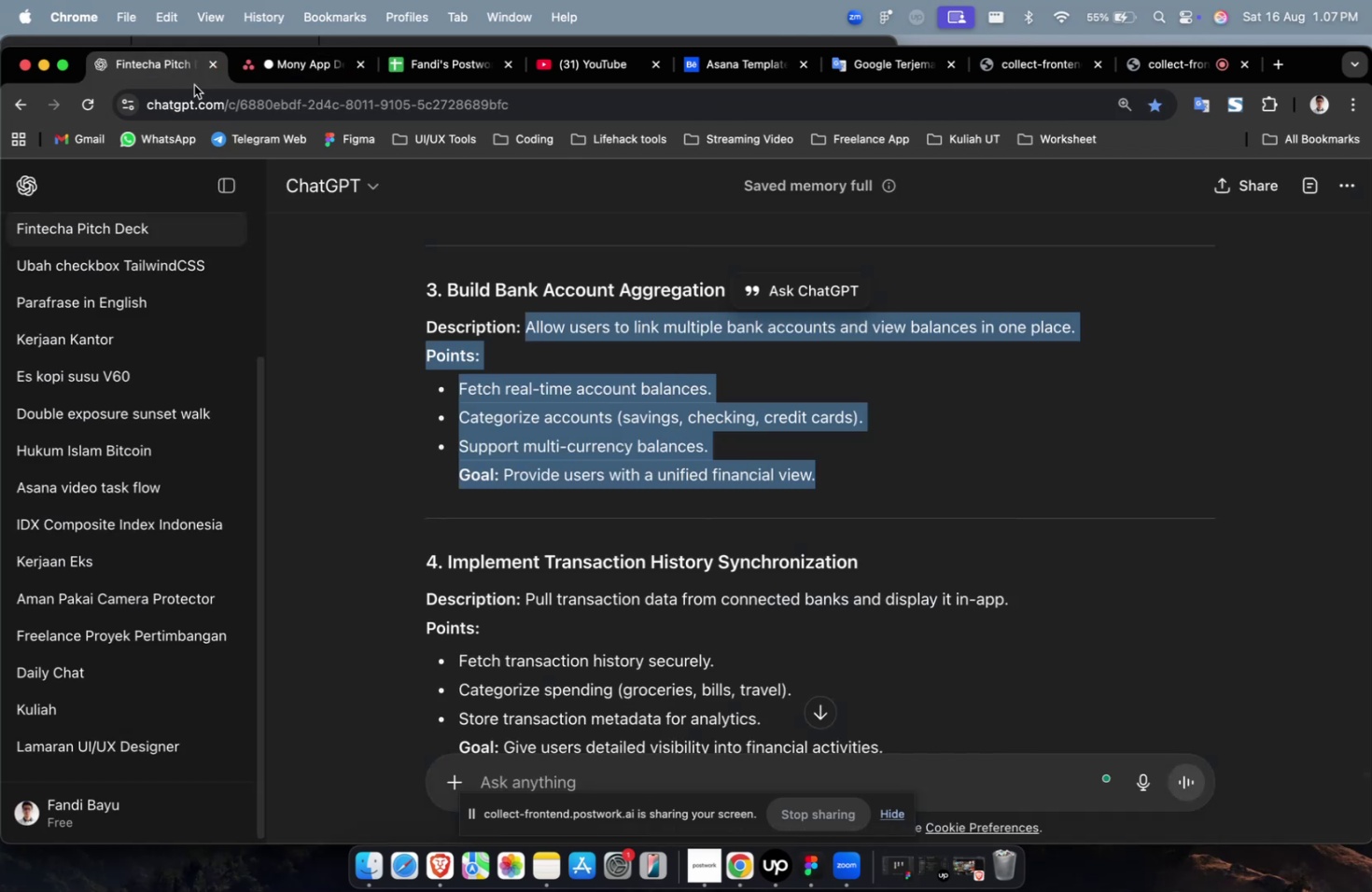 
scroll: coordinate [900, 432], scroll_direction: up, amount: 13.0
 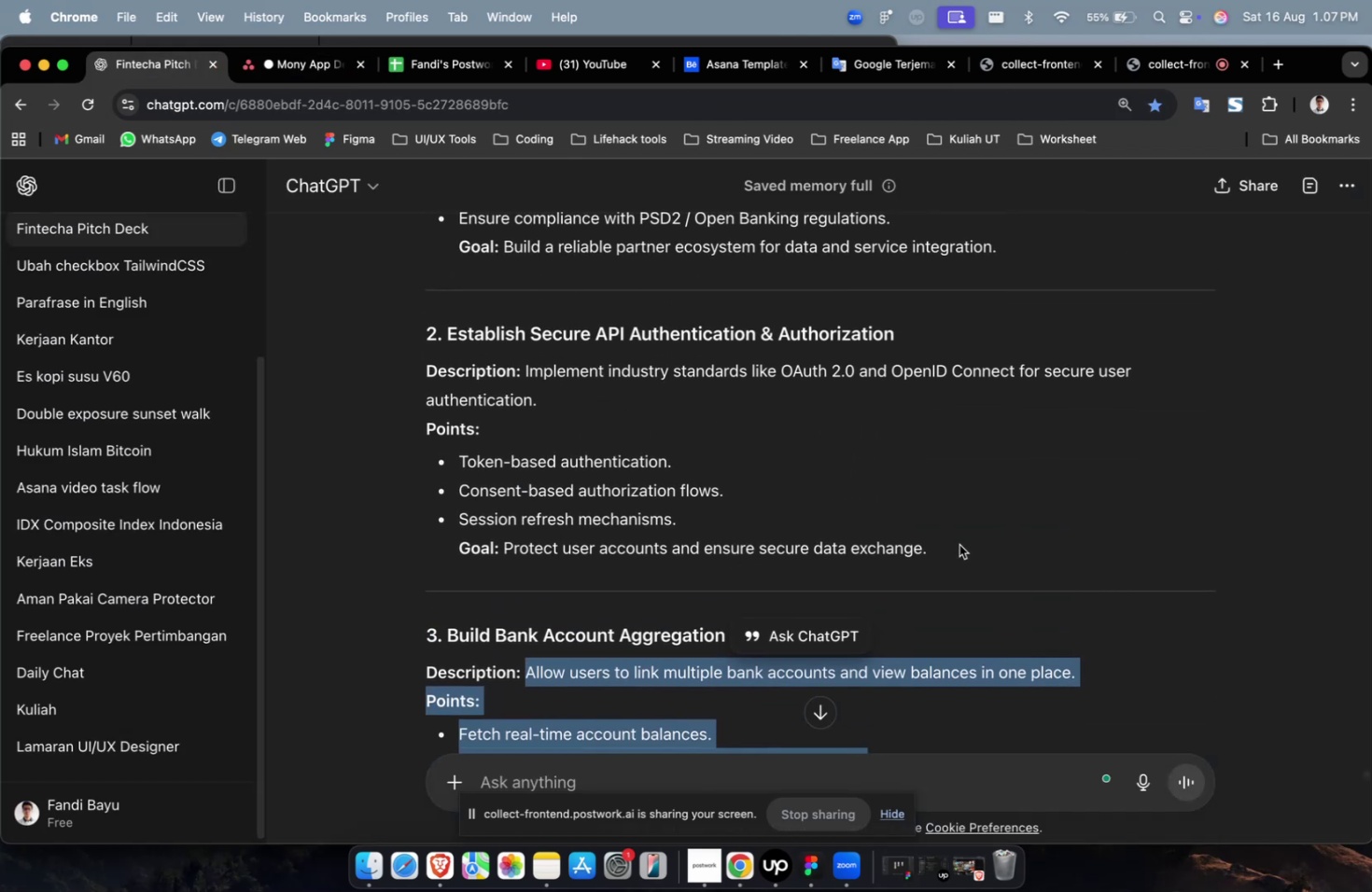 
left_click_drag(start_coordinate=[960, 553], to_coordinate=[526, 379])
 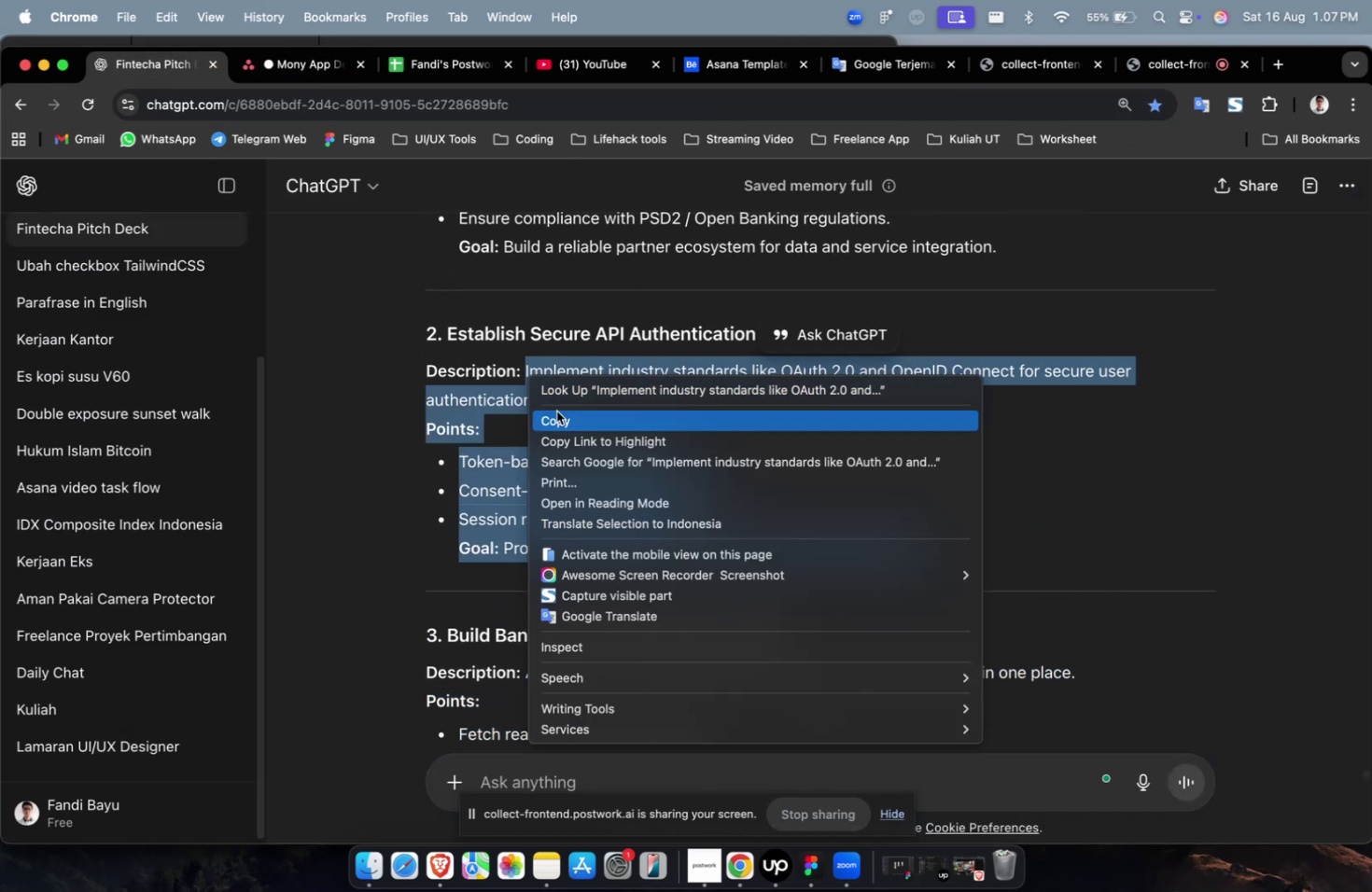 
left_click([561, 423])
 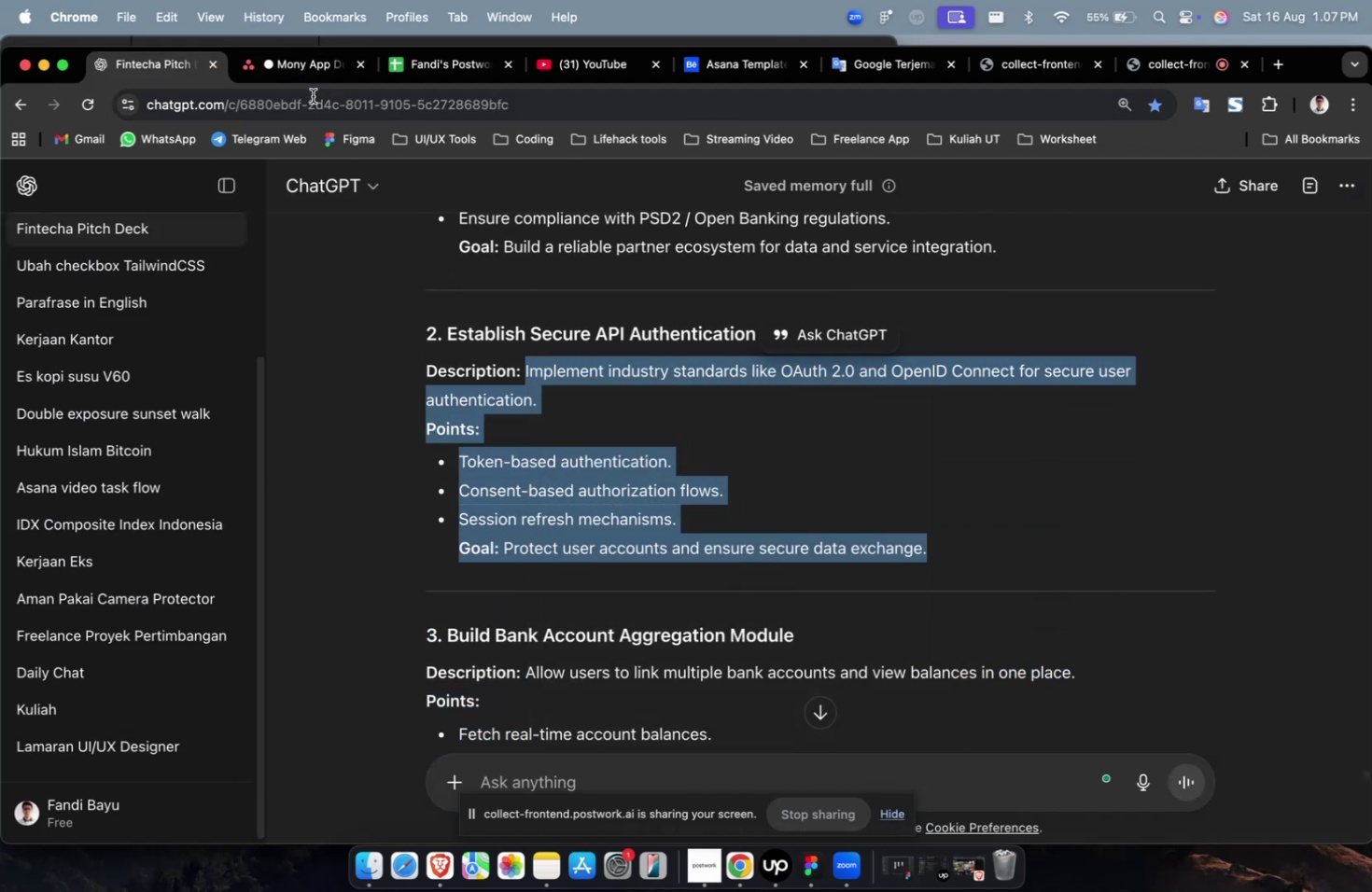 
double_click([318, 77])
 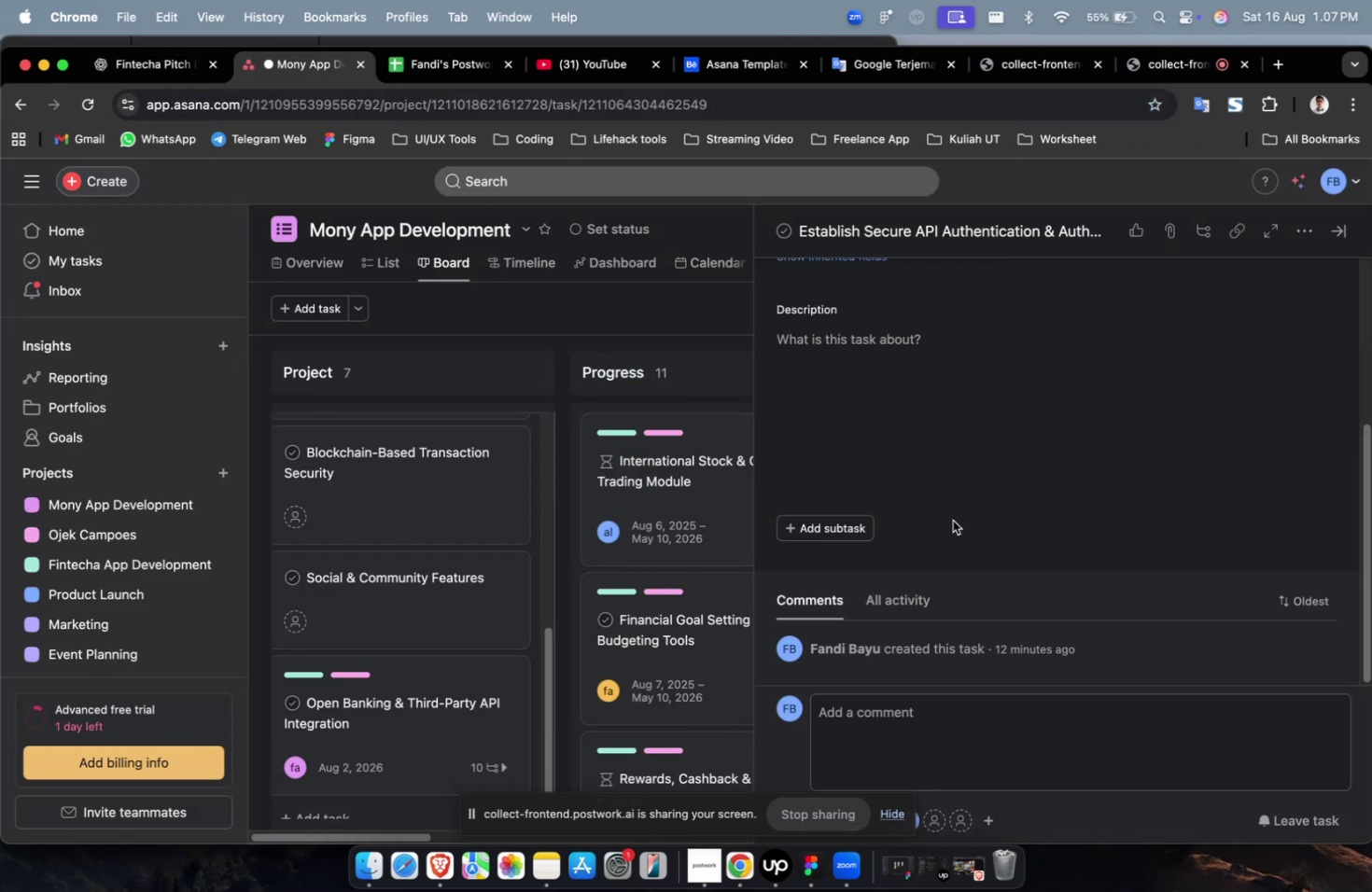 
triple_click([907, 421])
 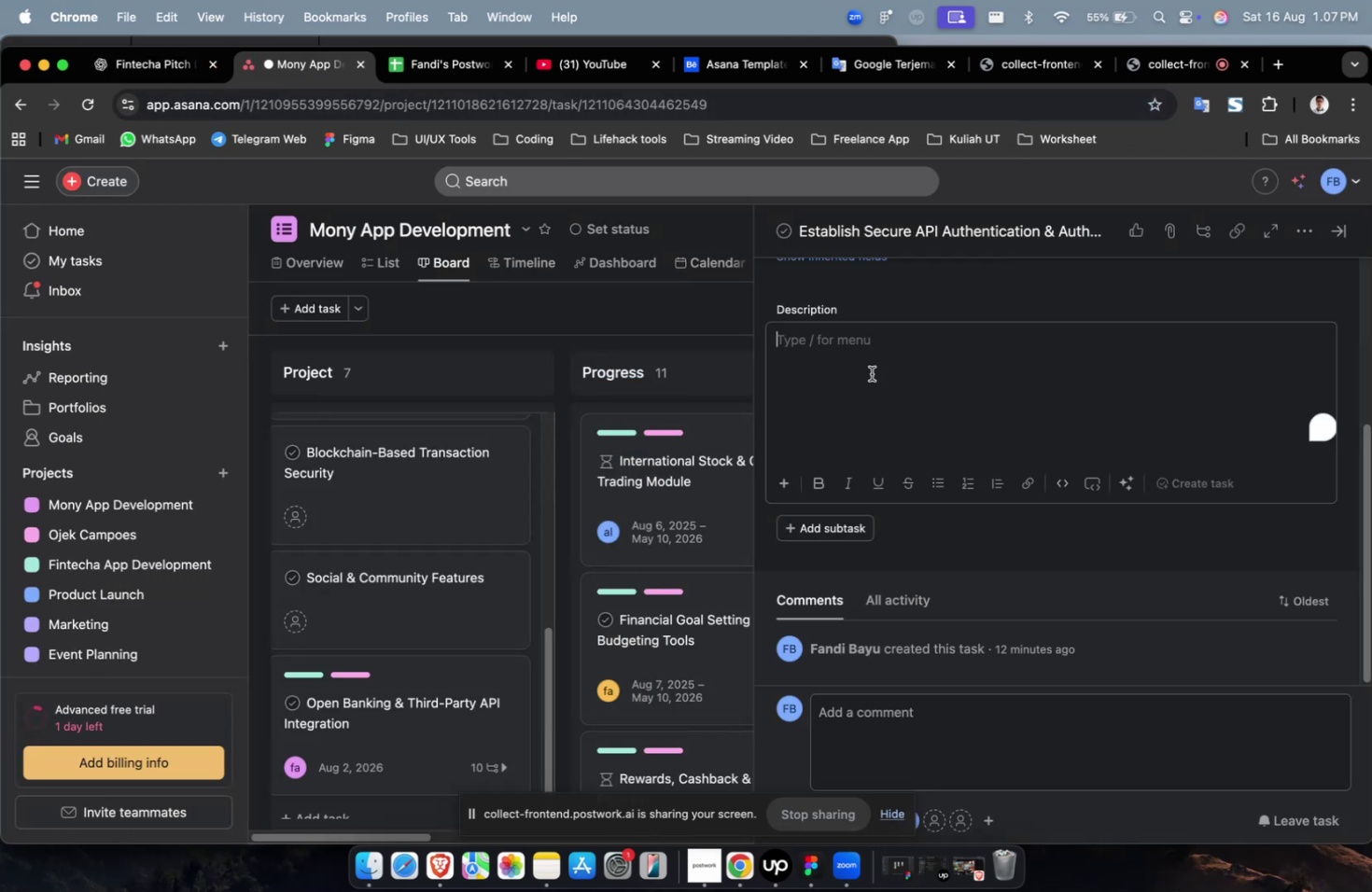 
right_click([871, 373])
 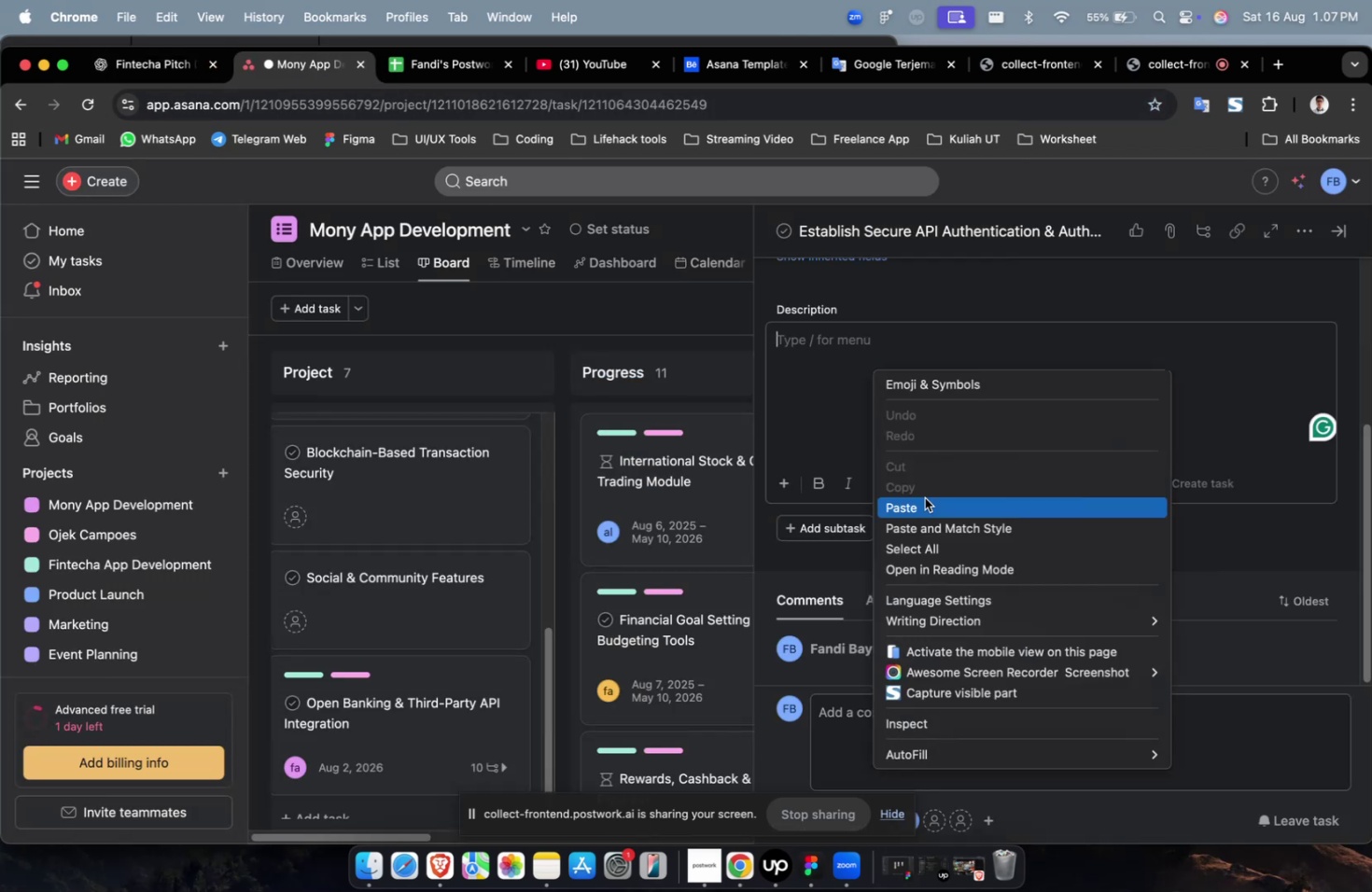 
left_click([925, 501])
 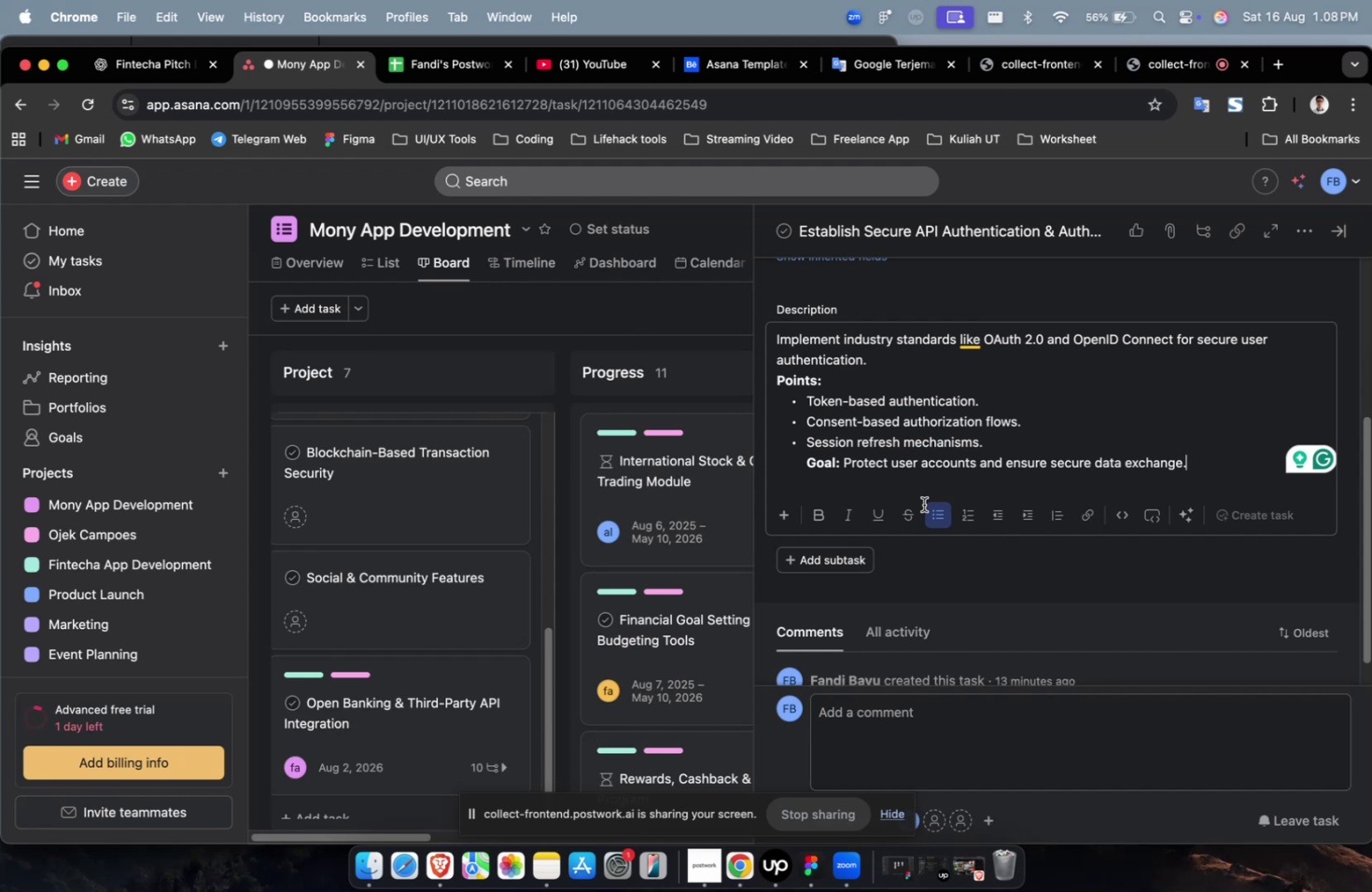 
wait(22.76)
 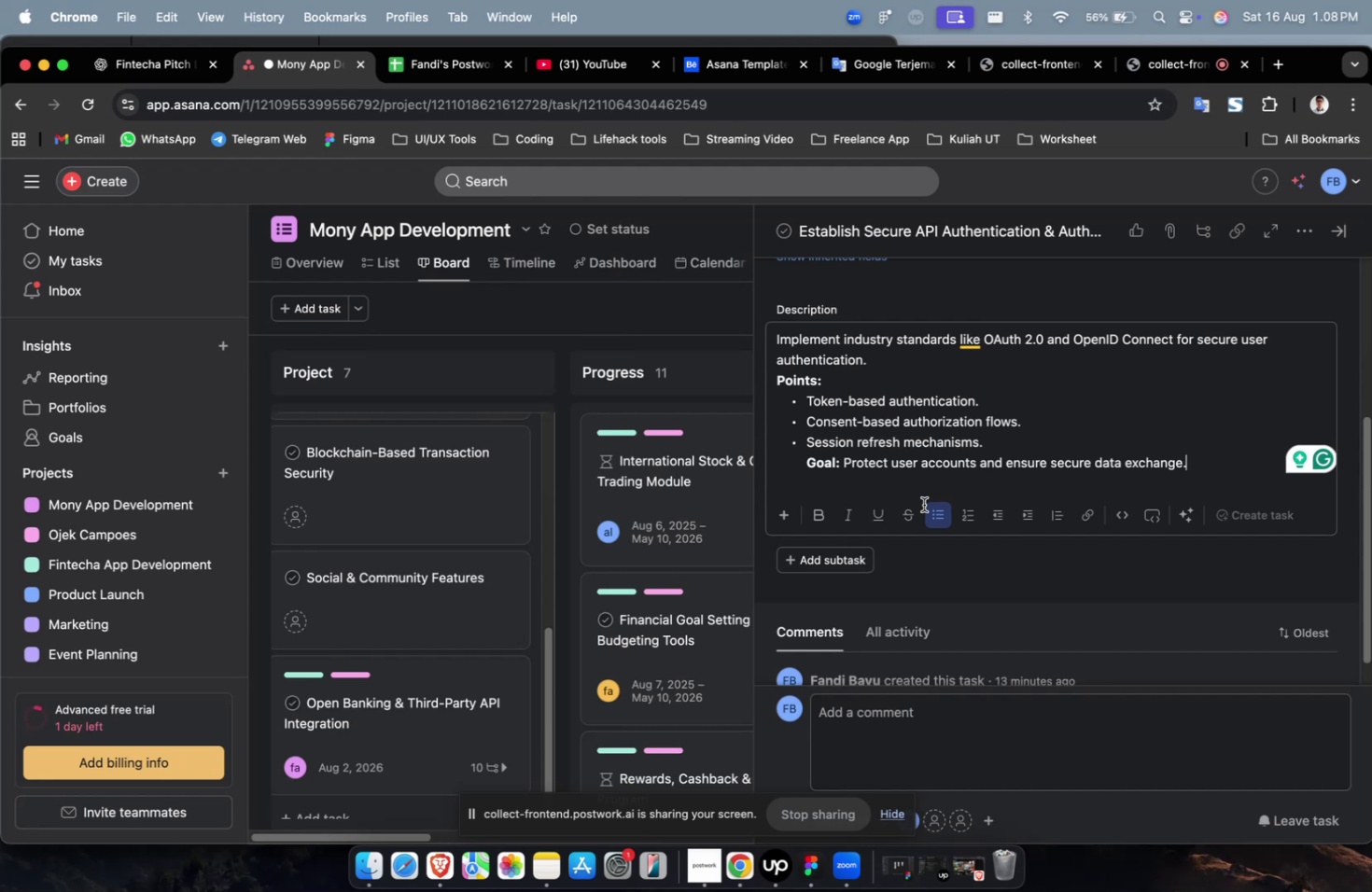 
scroll: coordinate [923, 504], scroll_direction: up, amount: 9.0
 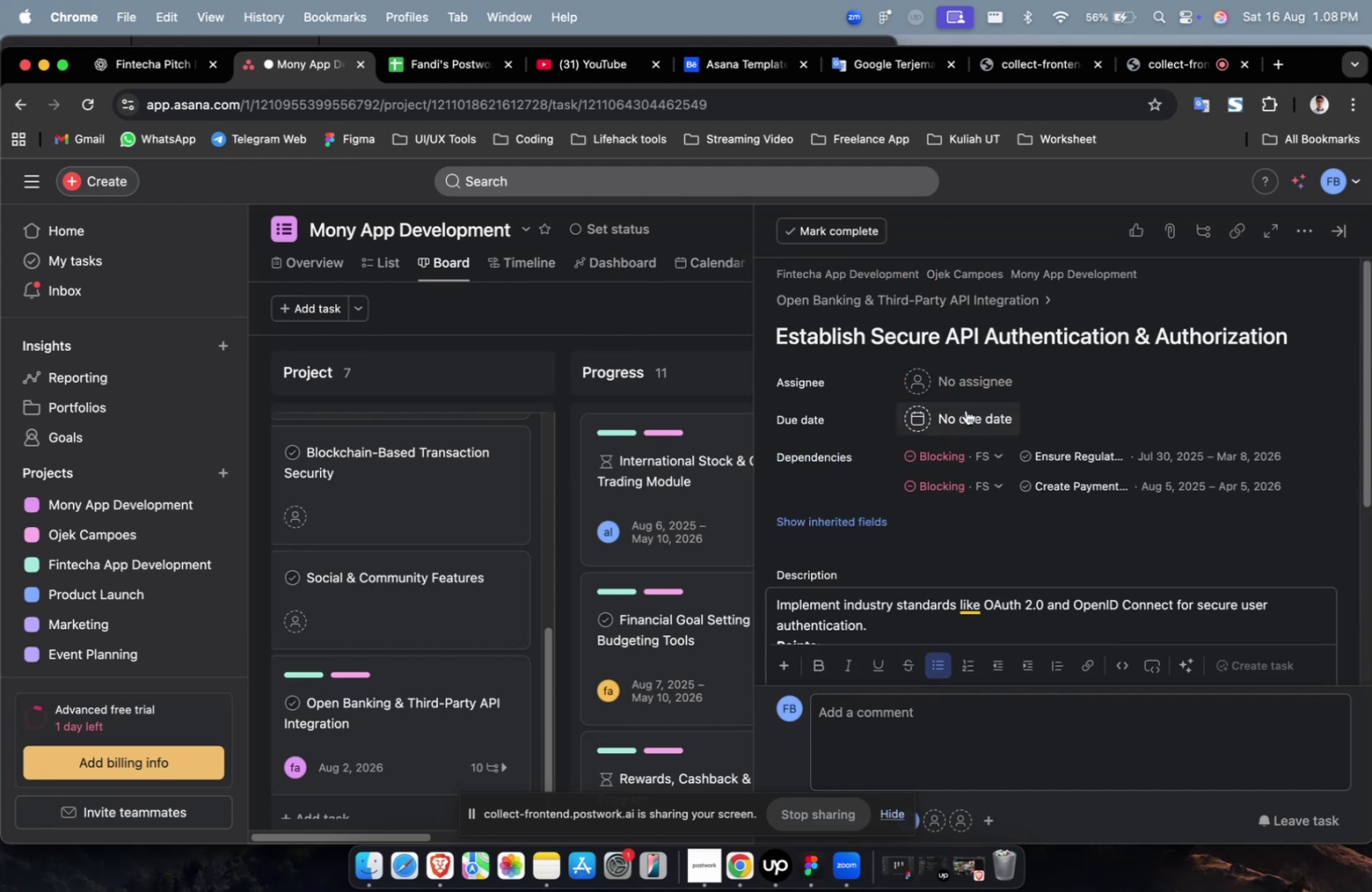 
left_click([975, 389])
 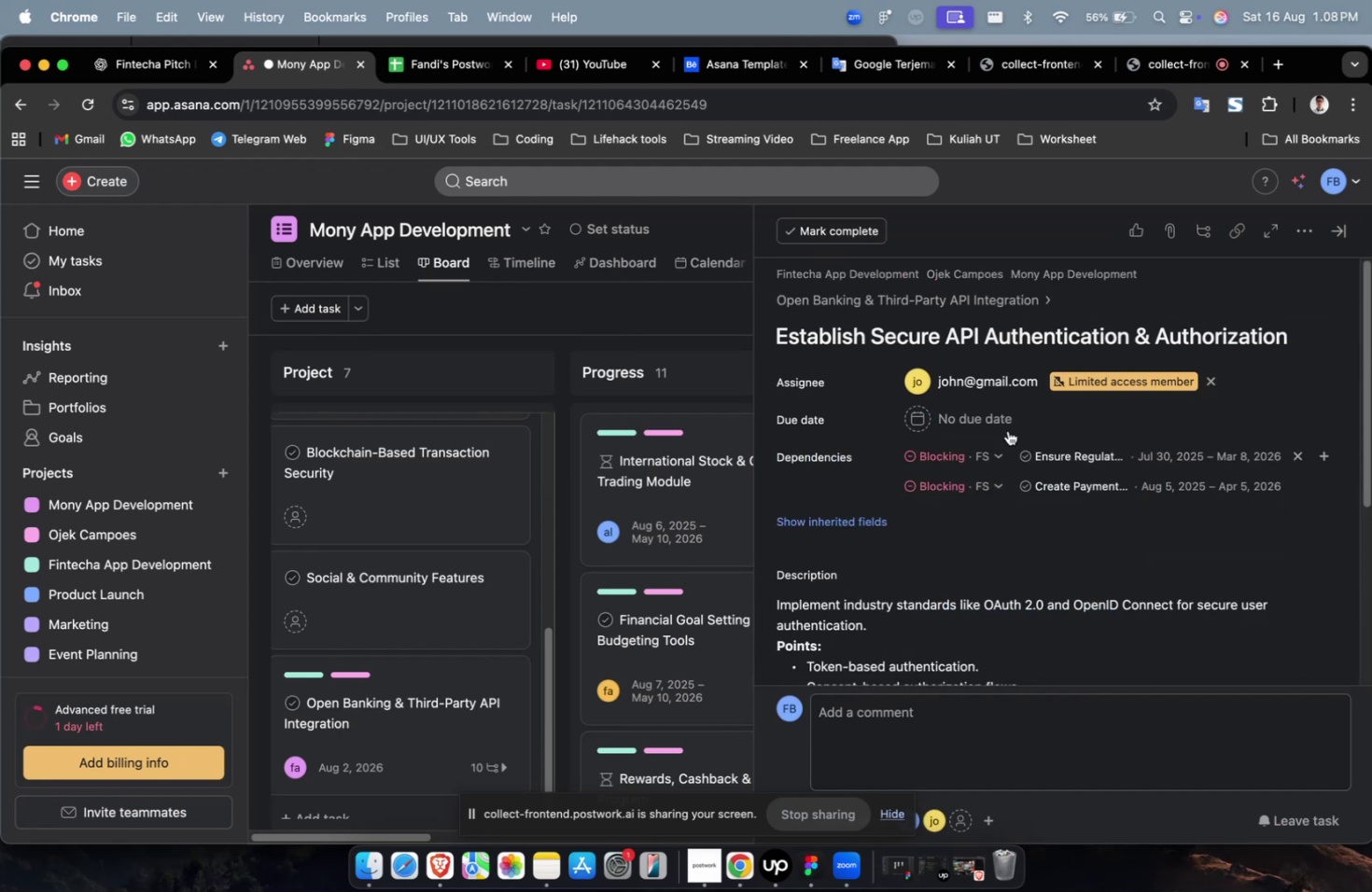 
triple_click([1004, 385])
 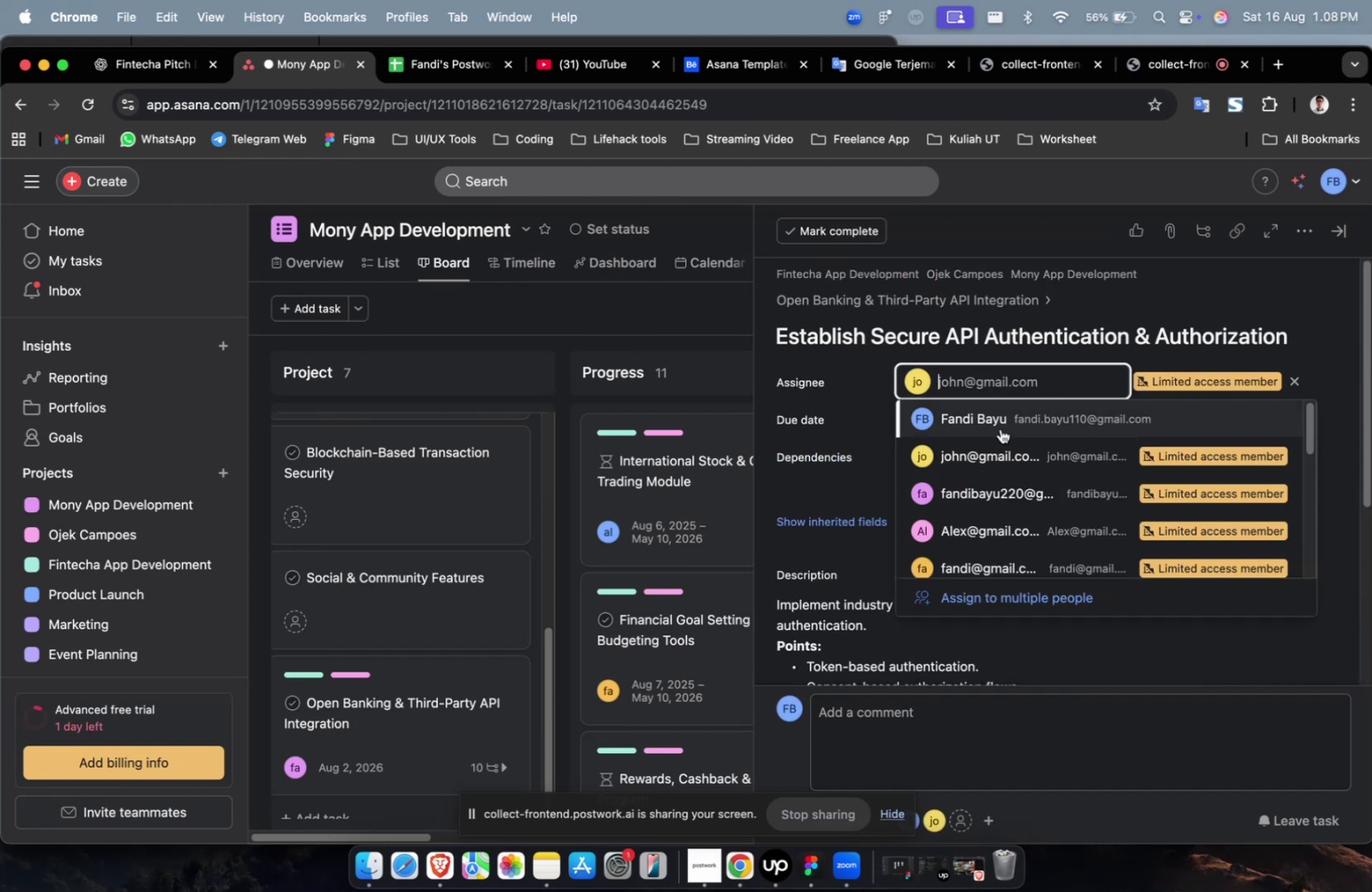 
scroll: coordinate [1001, 464], scroll_direction: down, amount: 5.0
 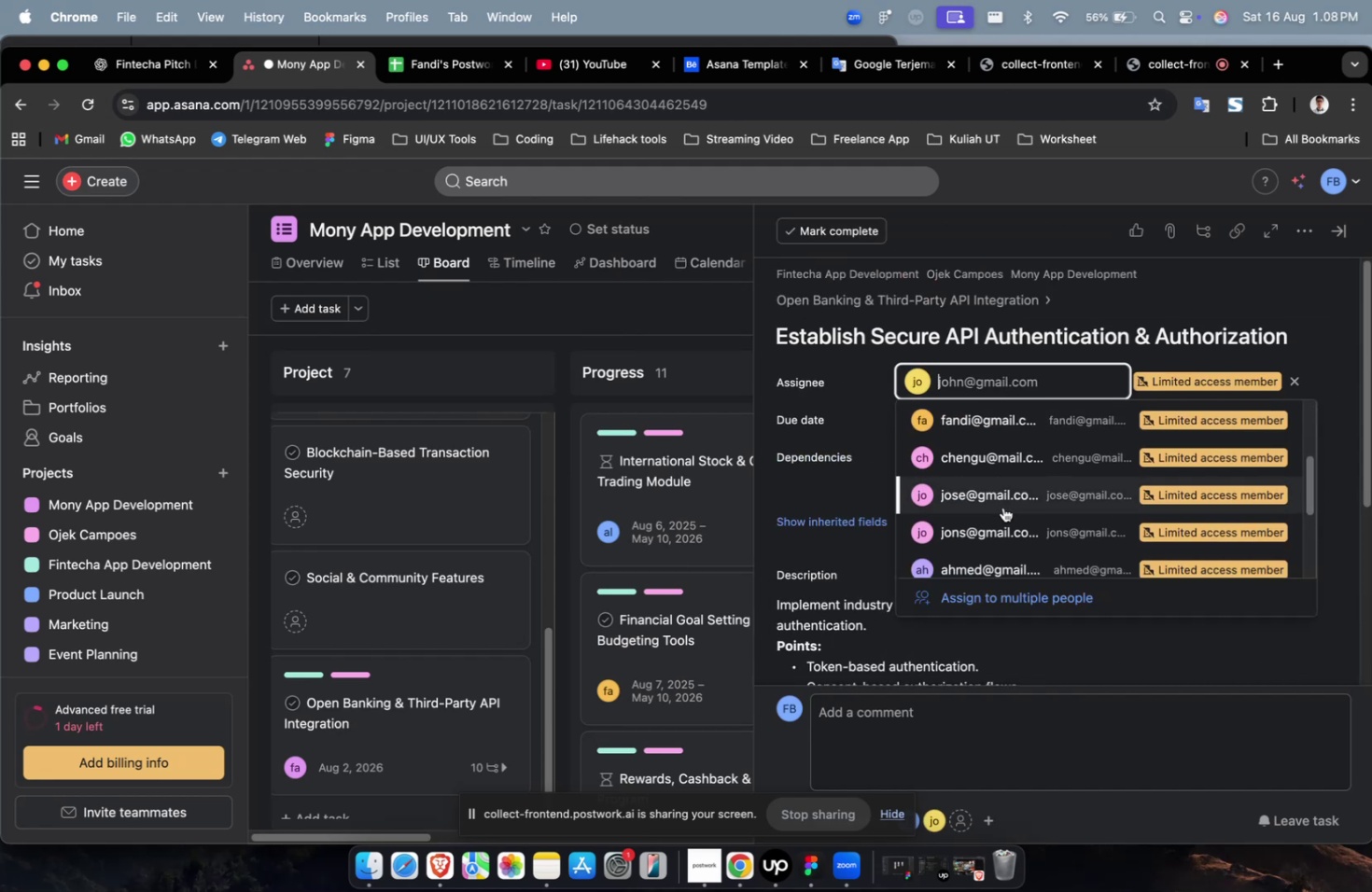 
left_click([1001, 511])
 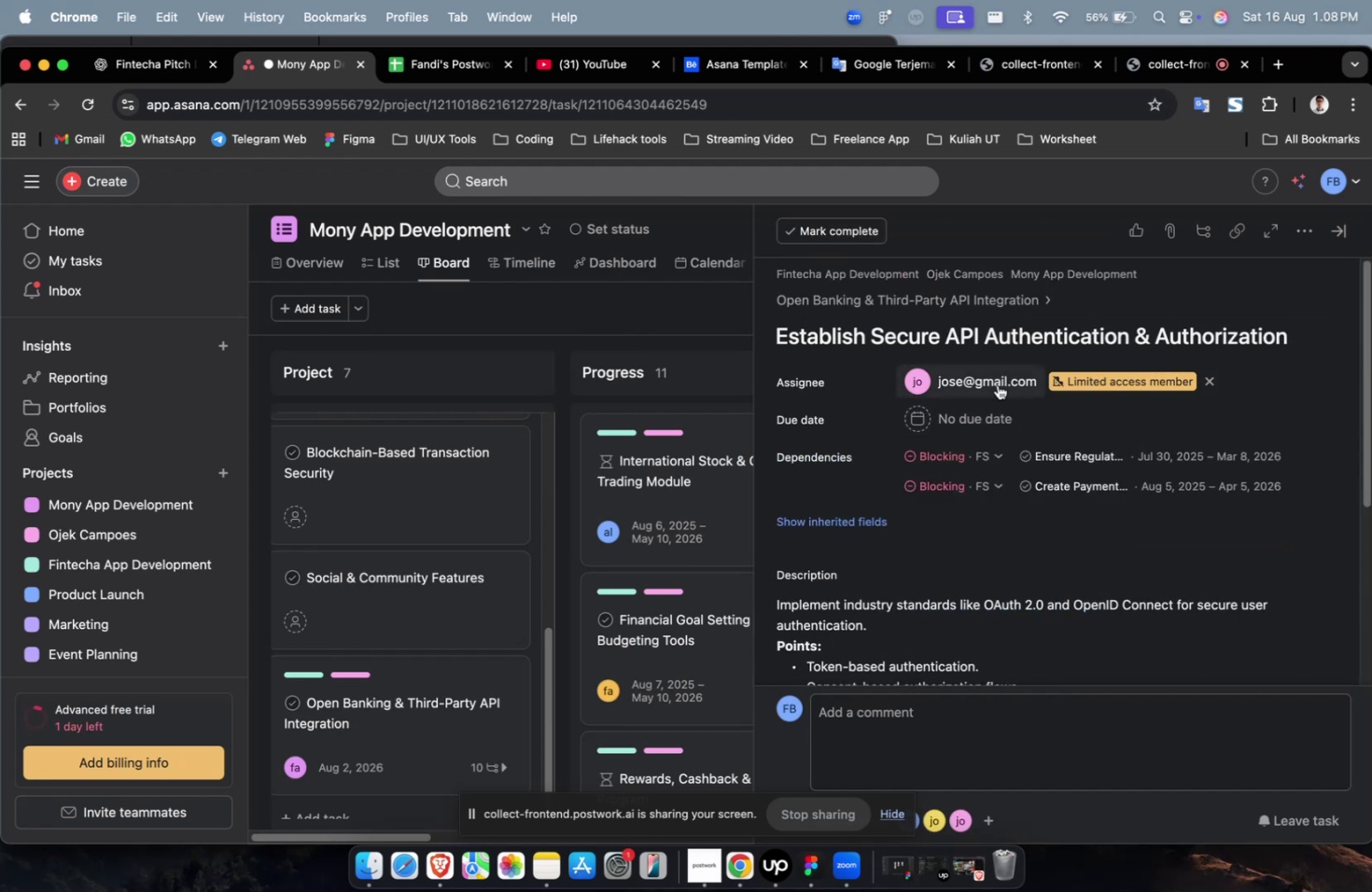 
double_click([997, 384])
 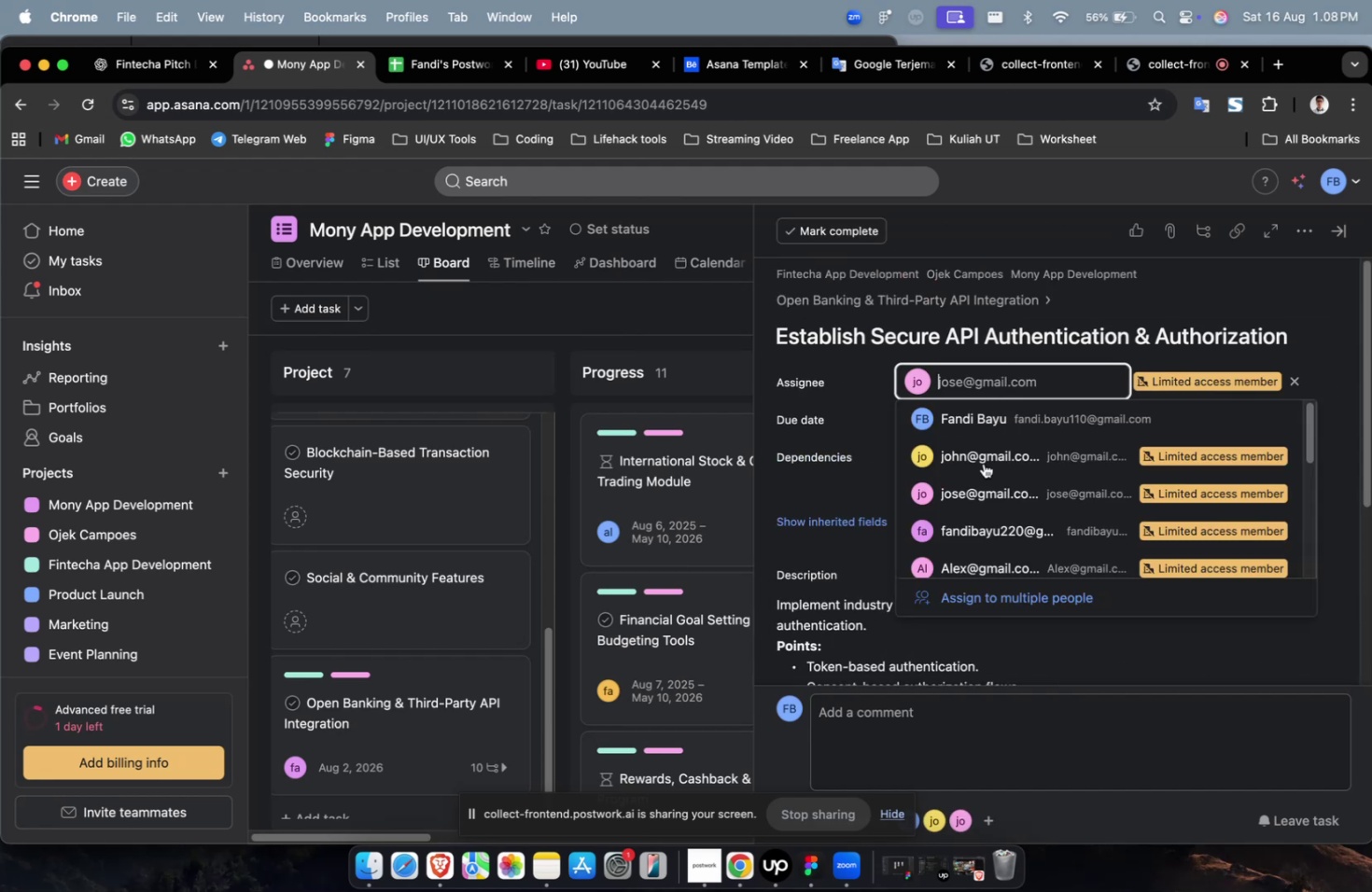 
scroll: coordinate [977, 515], scroll_direction: down, amount: 8.0
 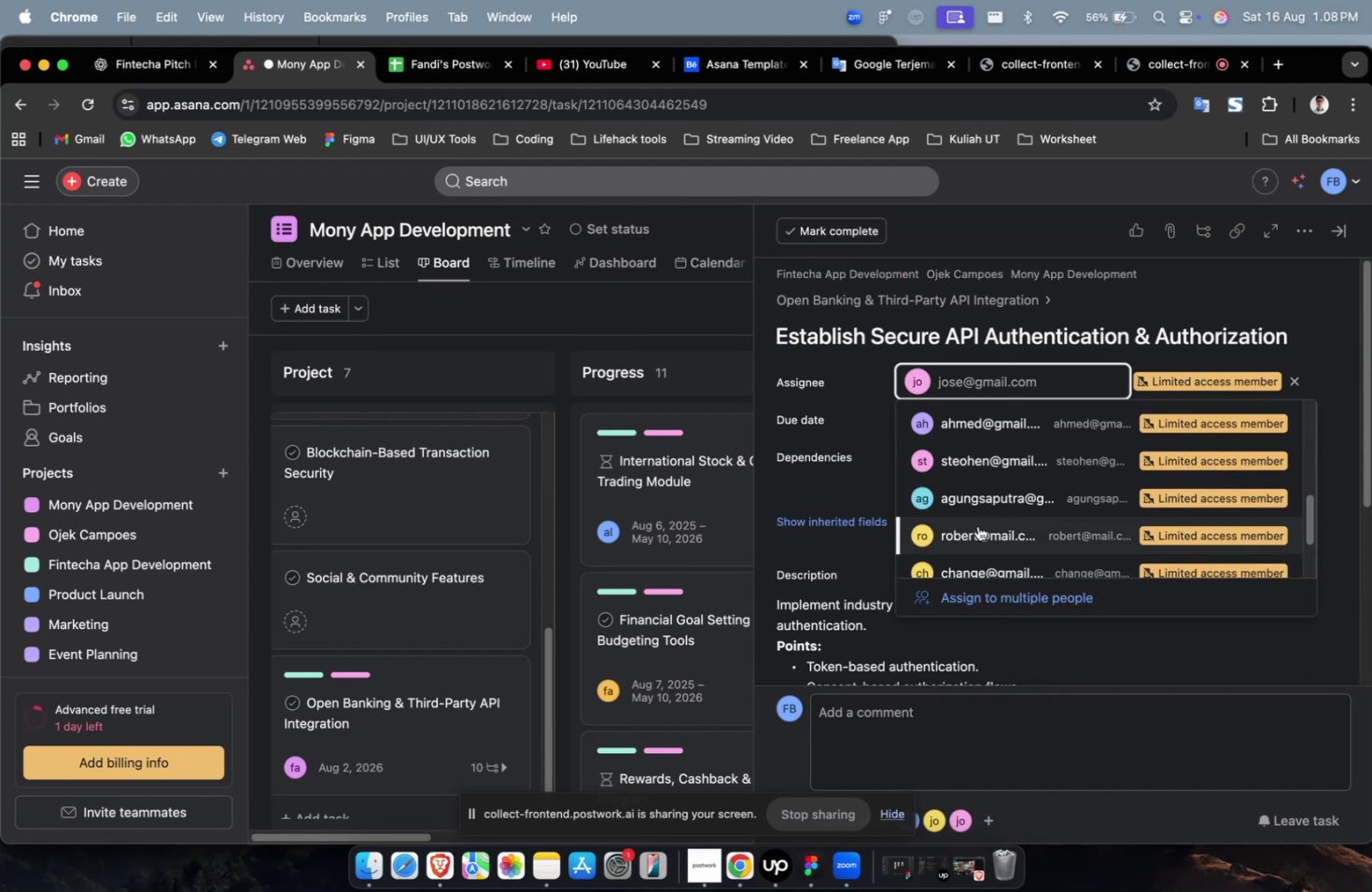 
left_click([977, 525])
 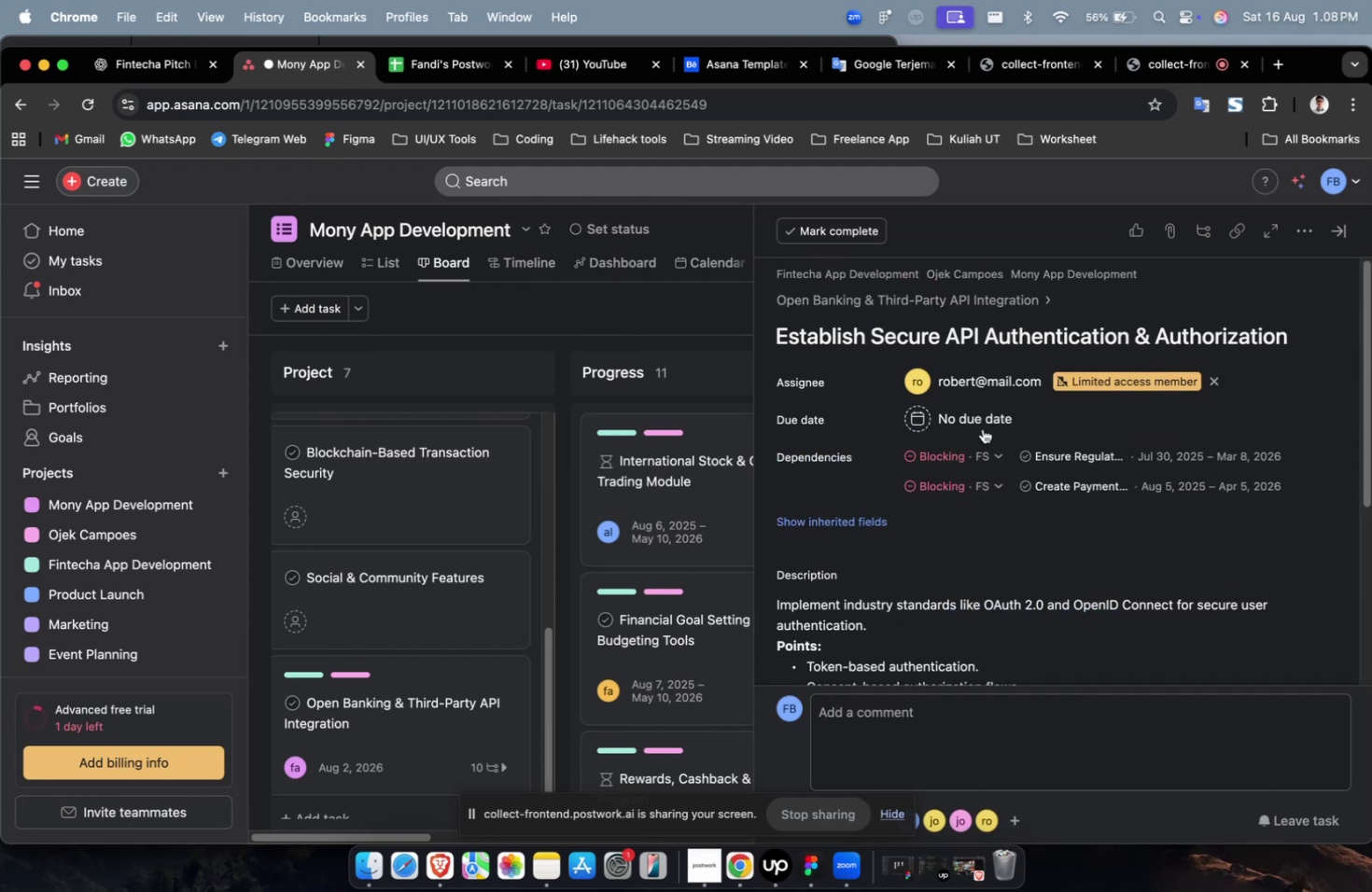 
double_click([979, 423])
 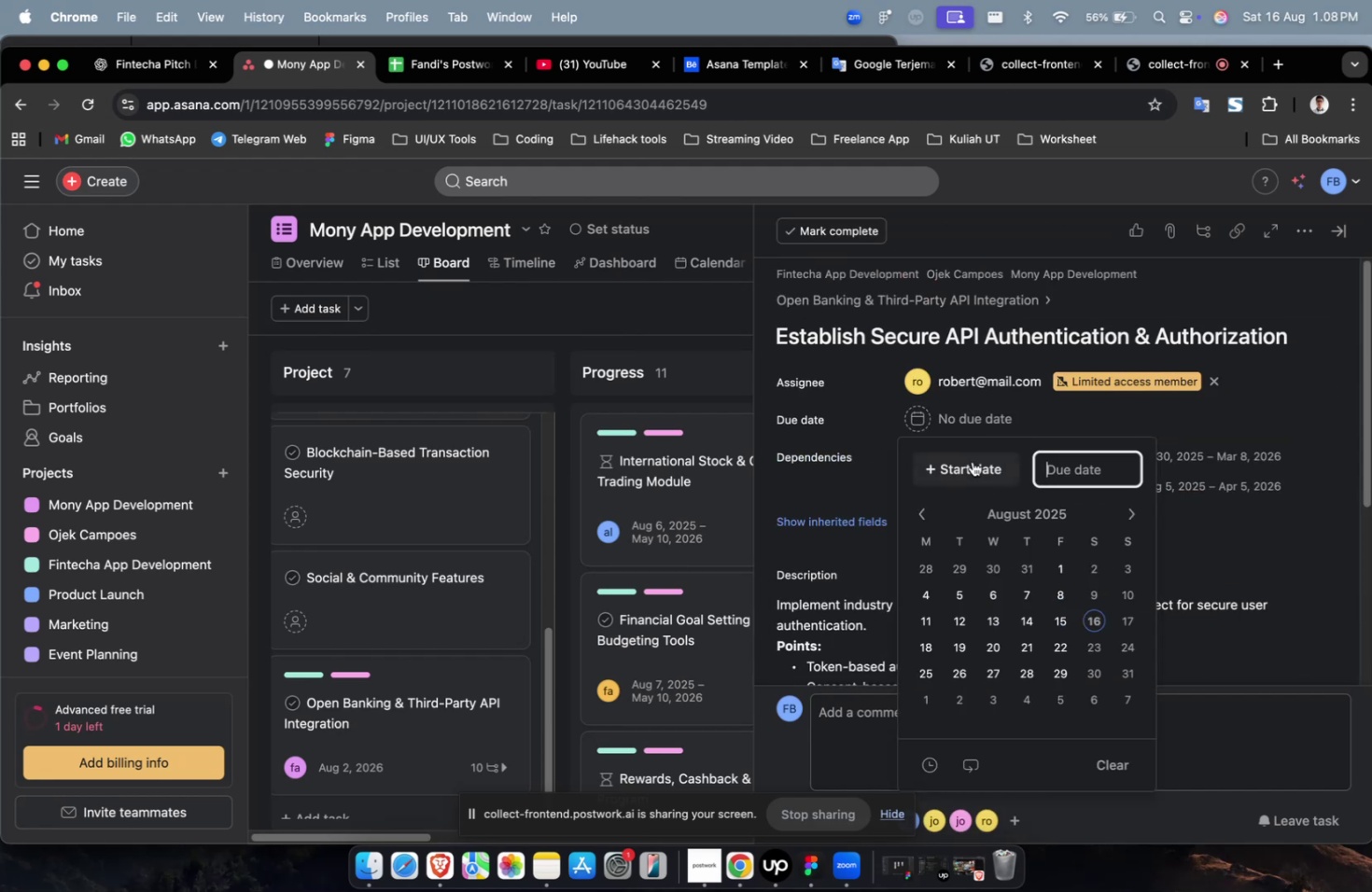 
triple_click([972, 461])
 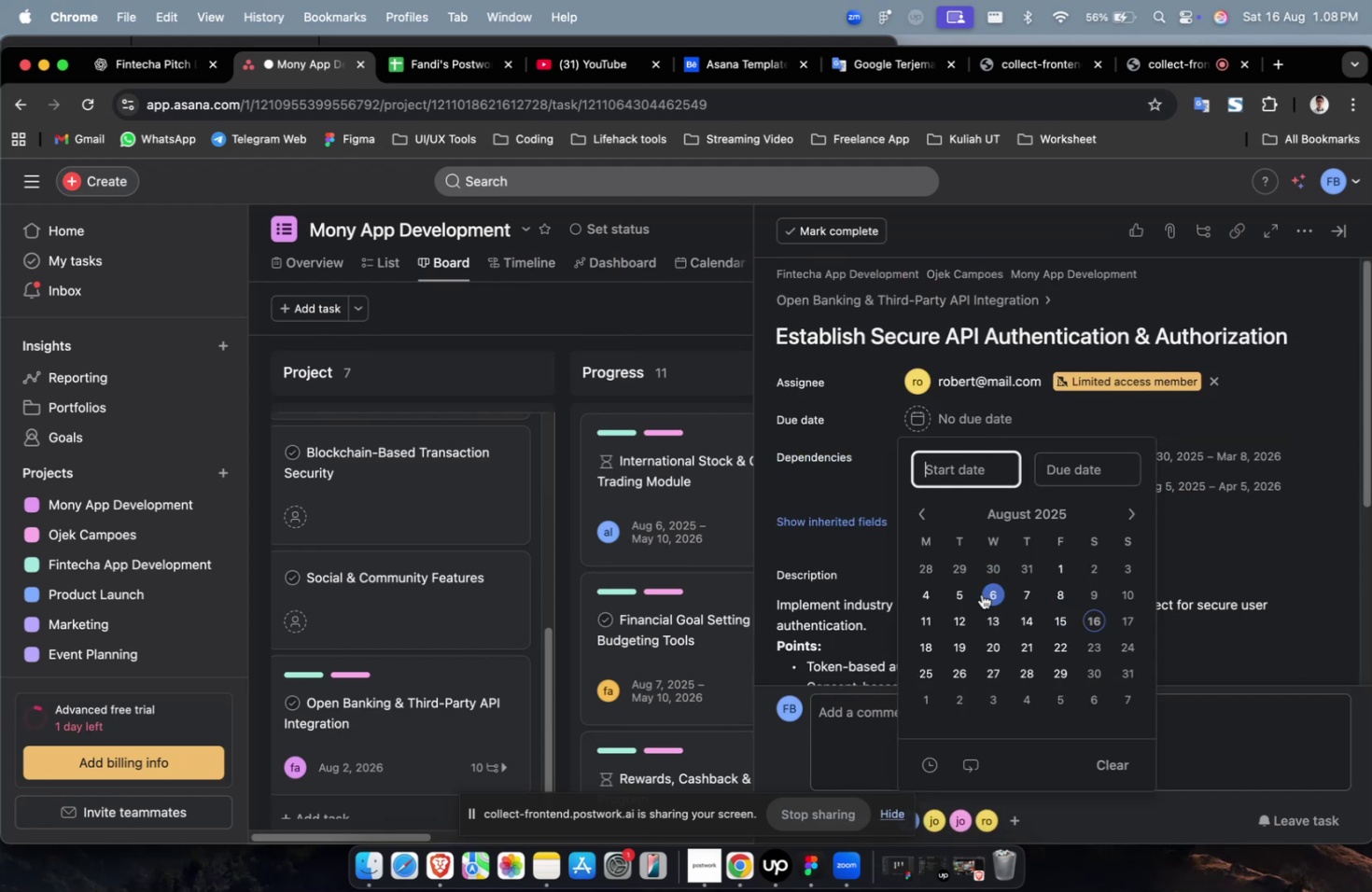 
triple_click([972, 592])
 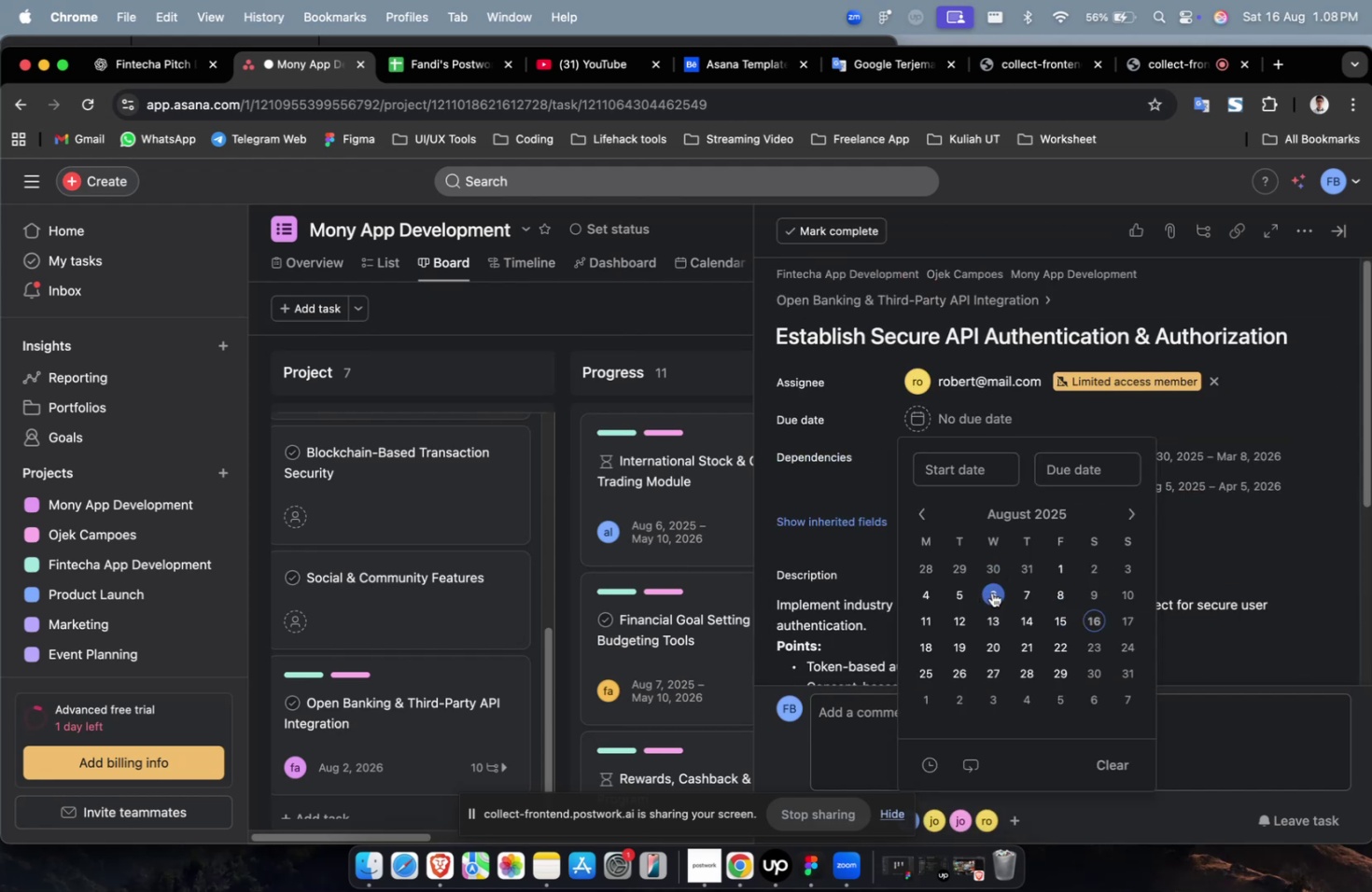 
triple_click([993, 592])
 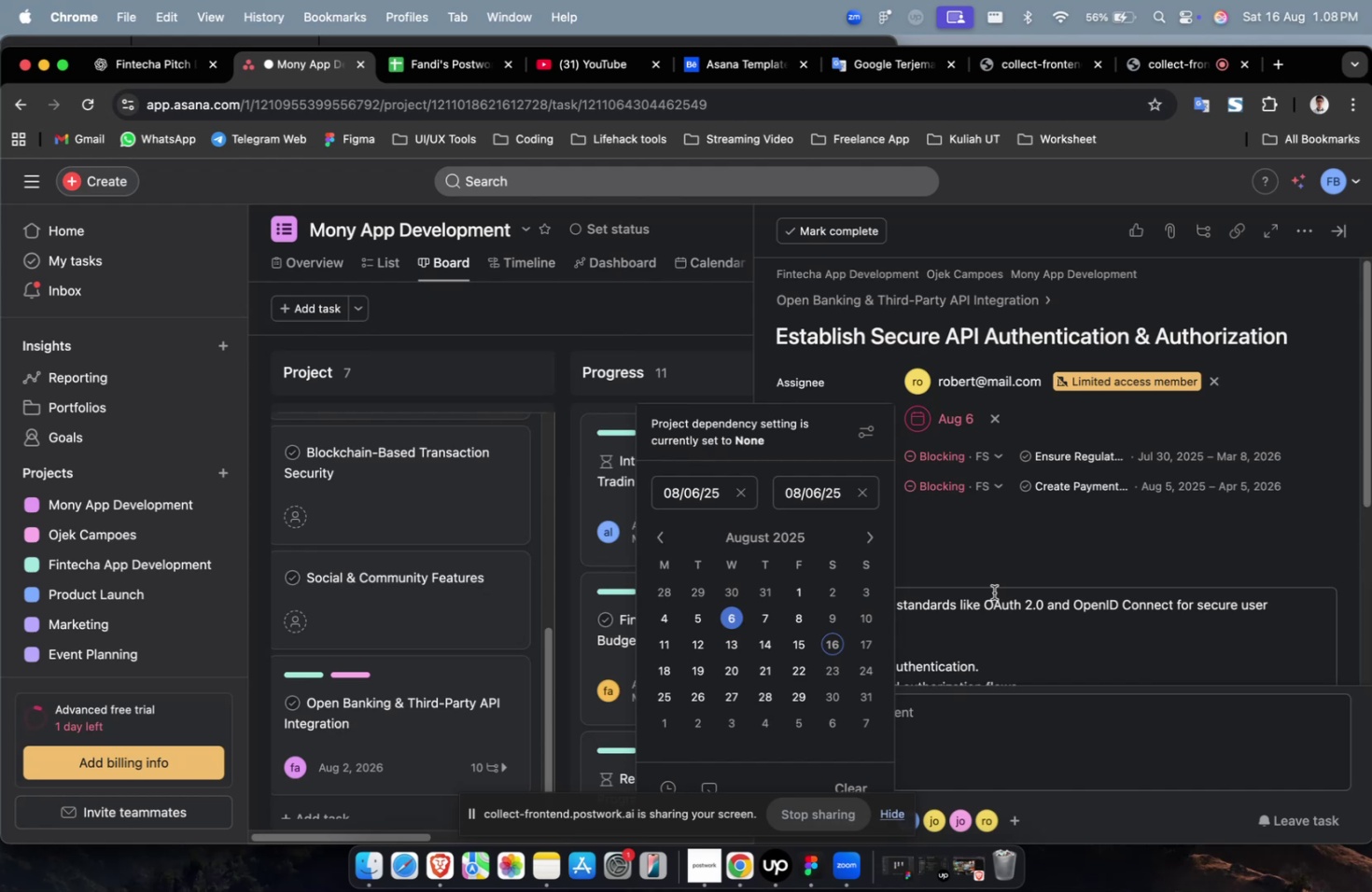 
wait(7.89)
 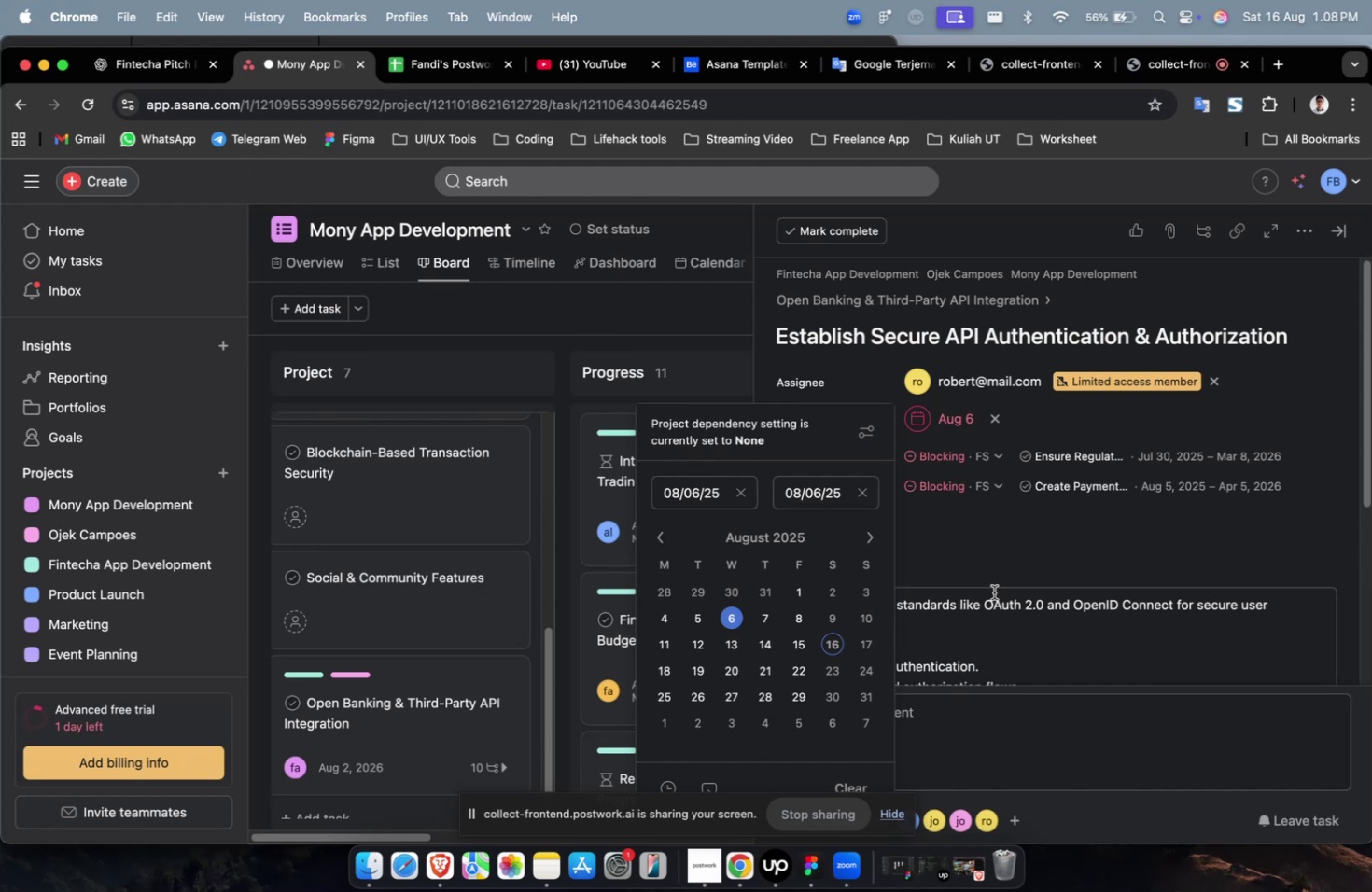 
left_click([871, 701])
 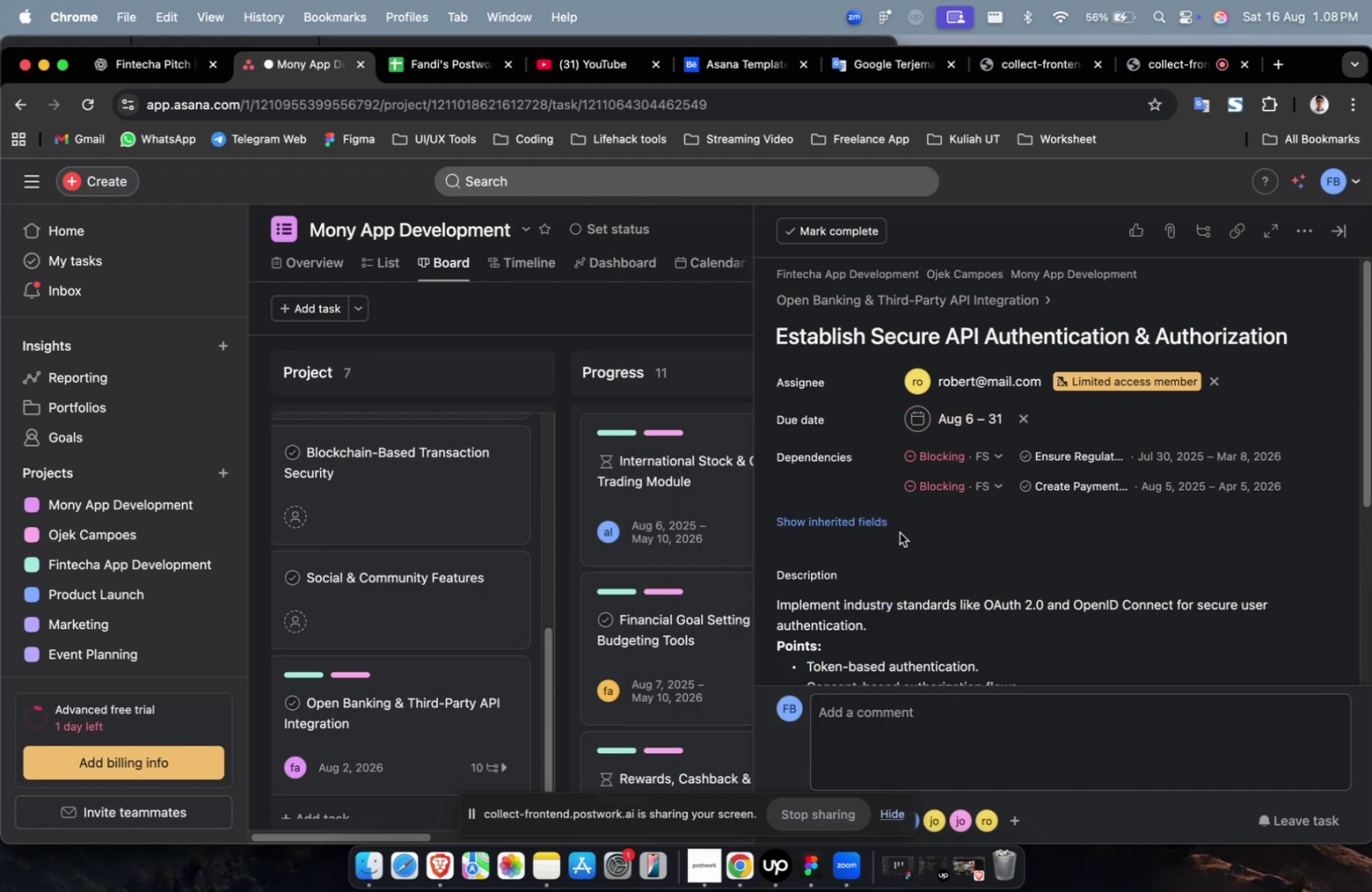 
triple_click([831, 513])
 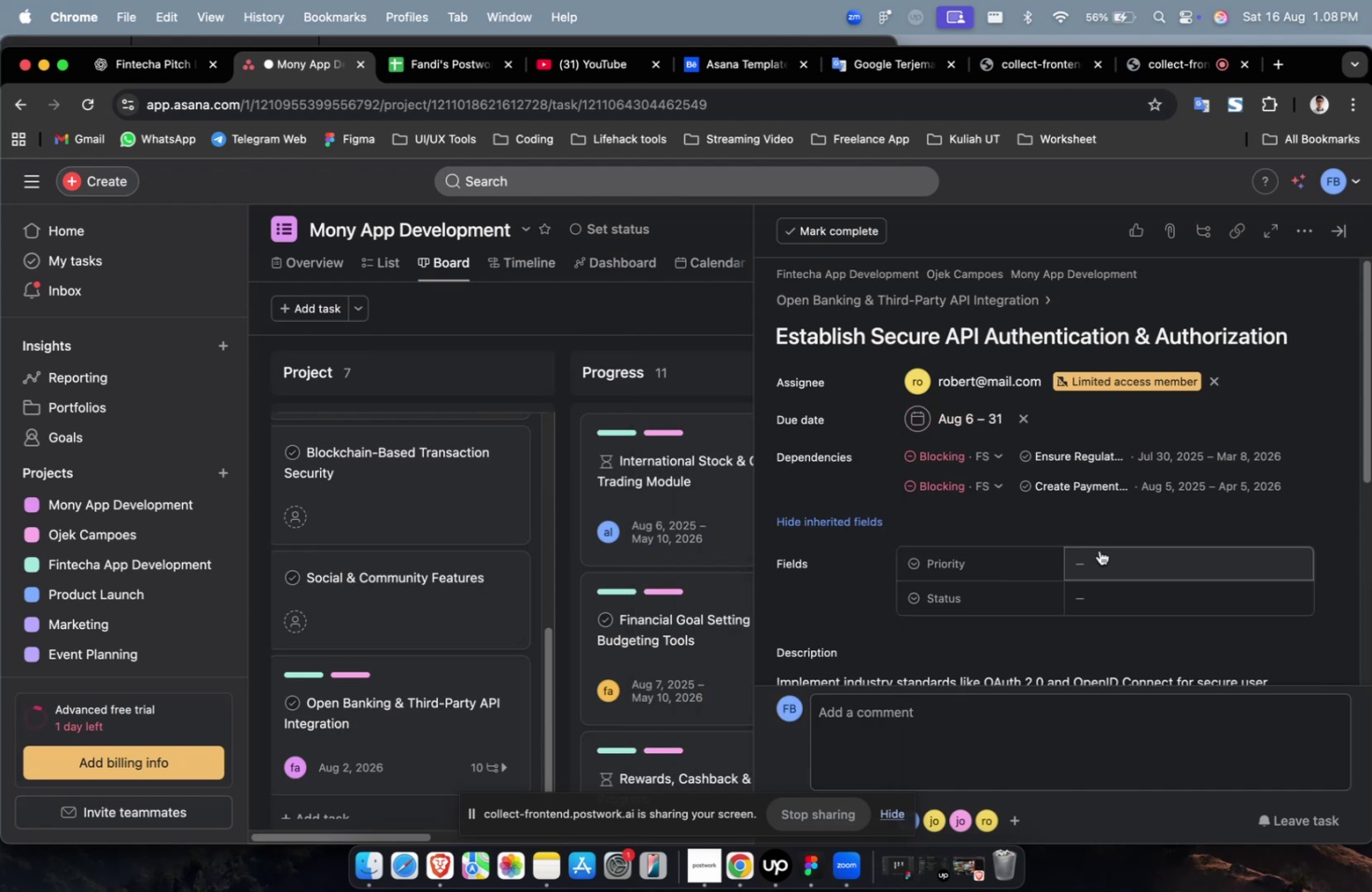 
triple_click([1110, 560])
 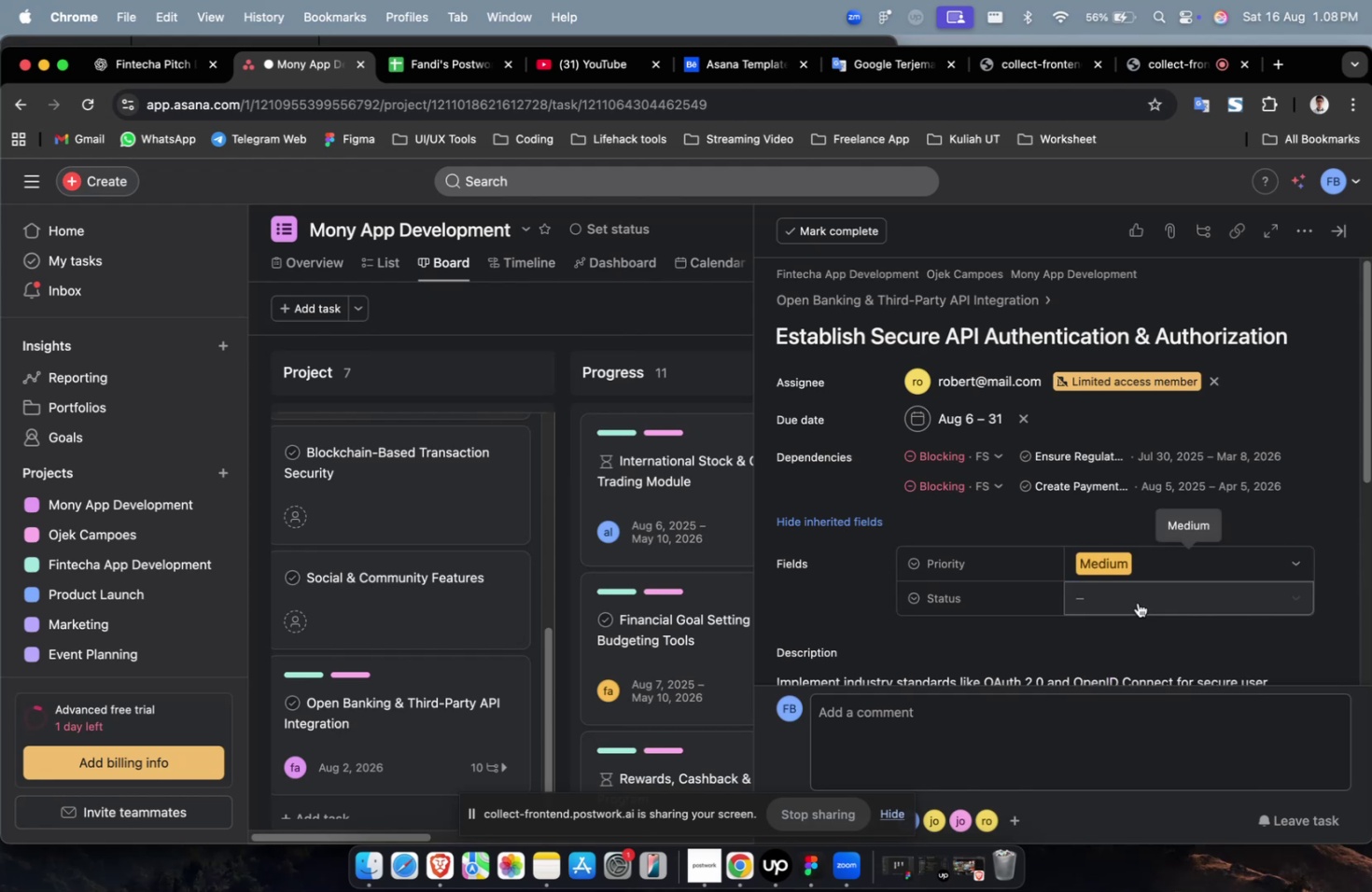 
triple_click([1136, 600])
 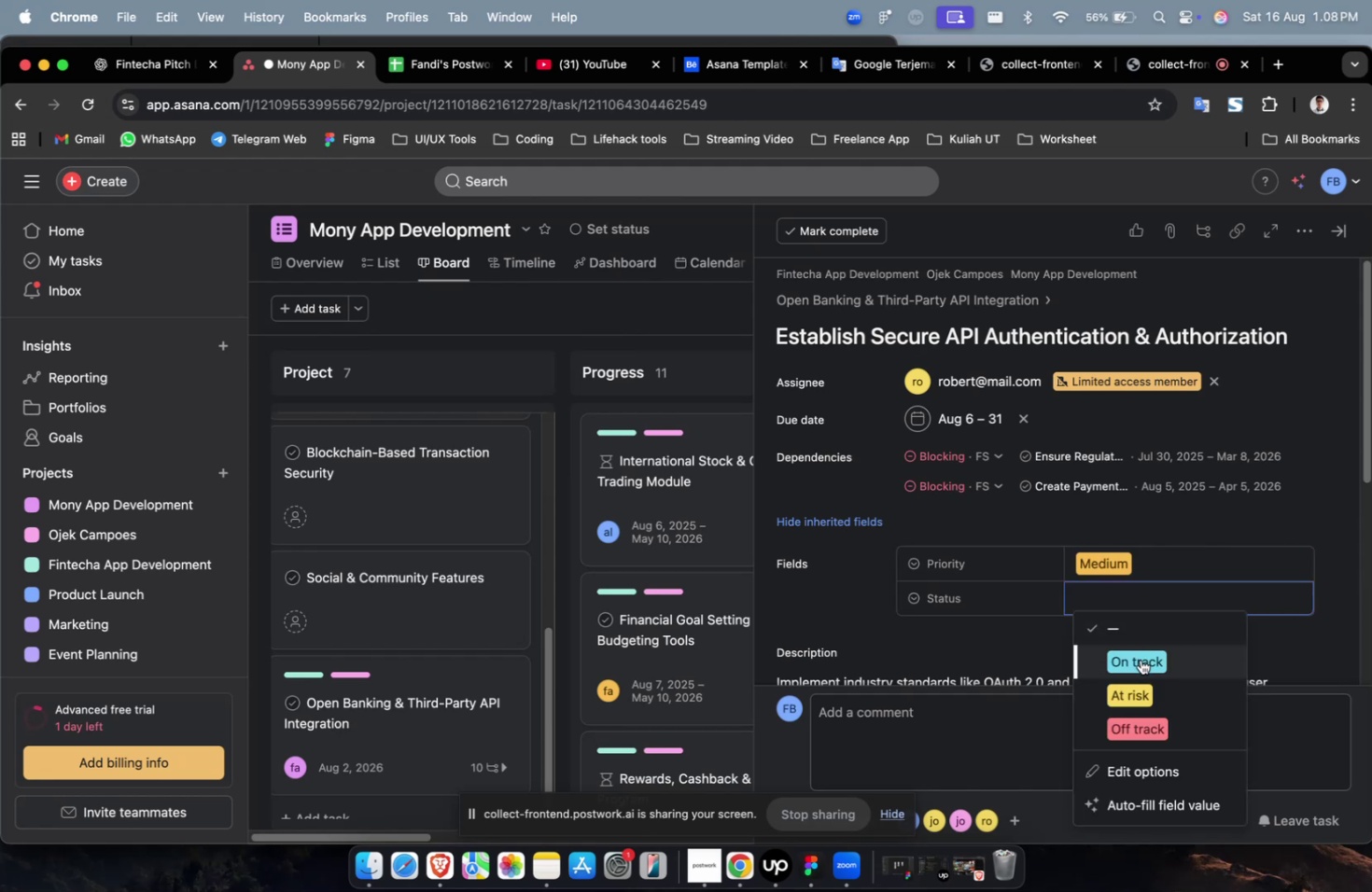 
left_click([1140, 659])
 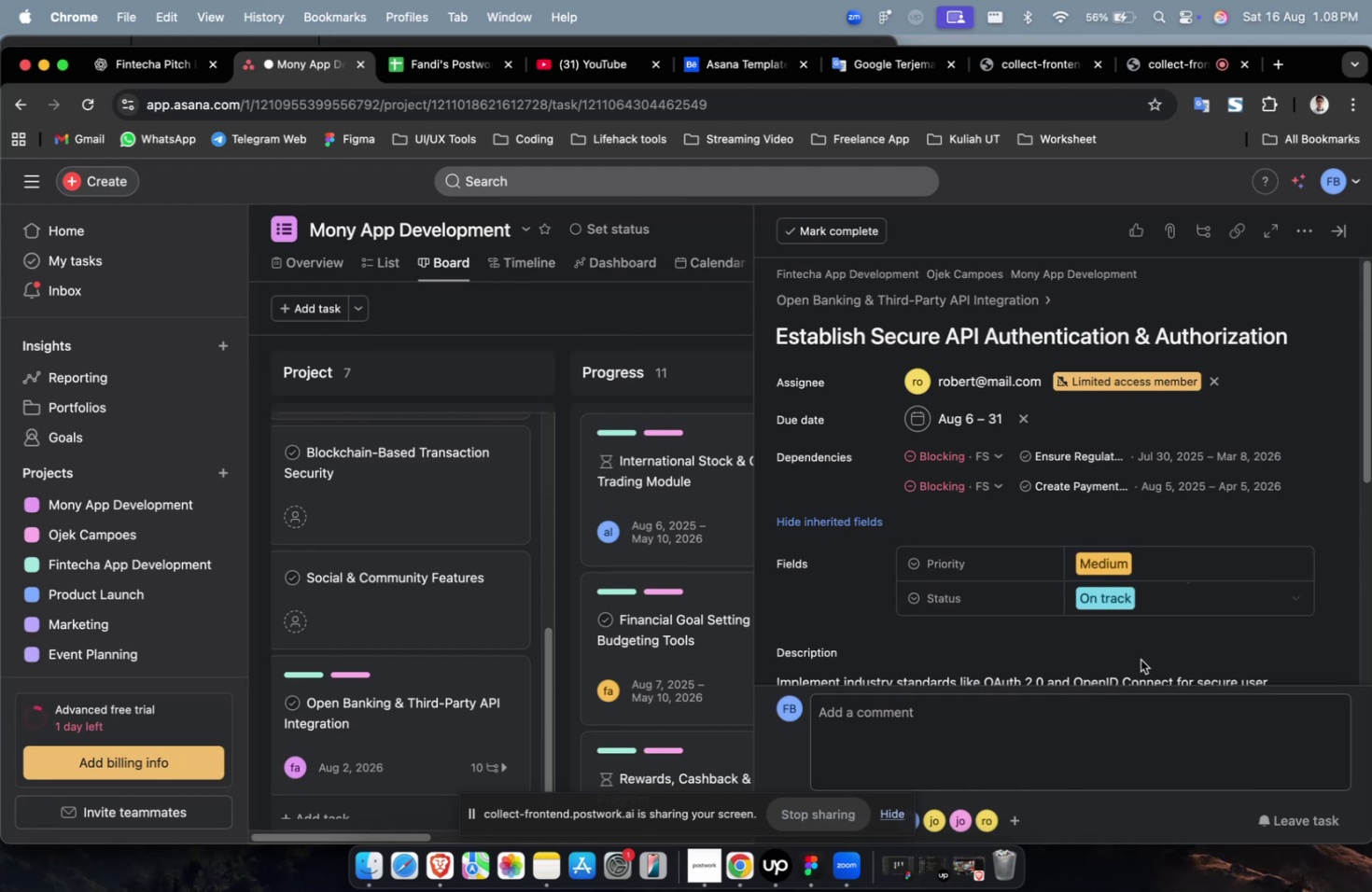 
scroll: coordinate [1140, 659], scroll_direction: down, amount: 31.0
 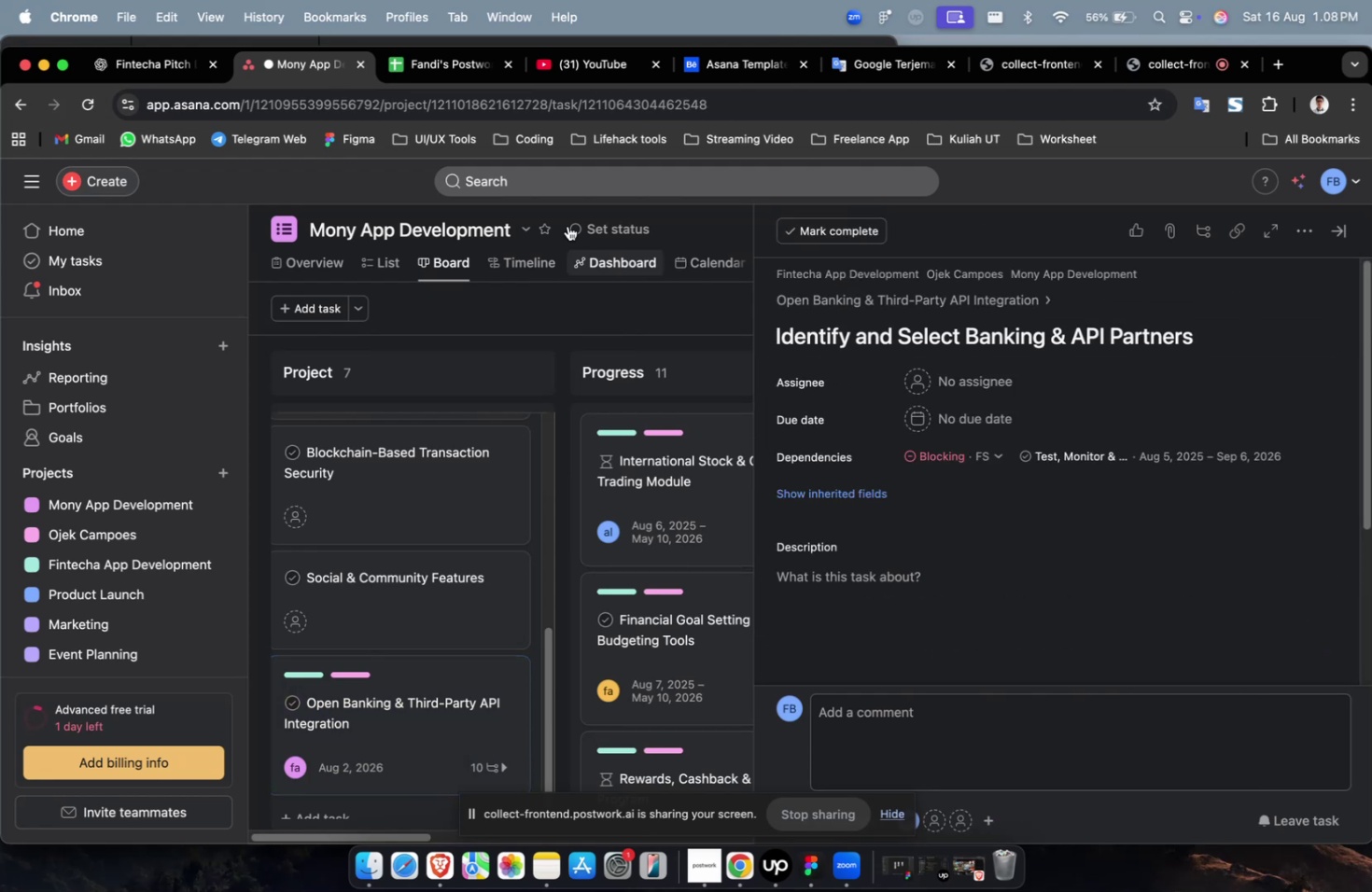 
left_click([152, 60])
 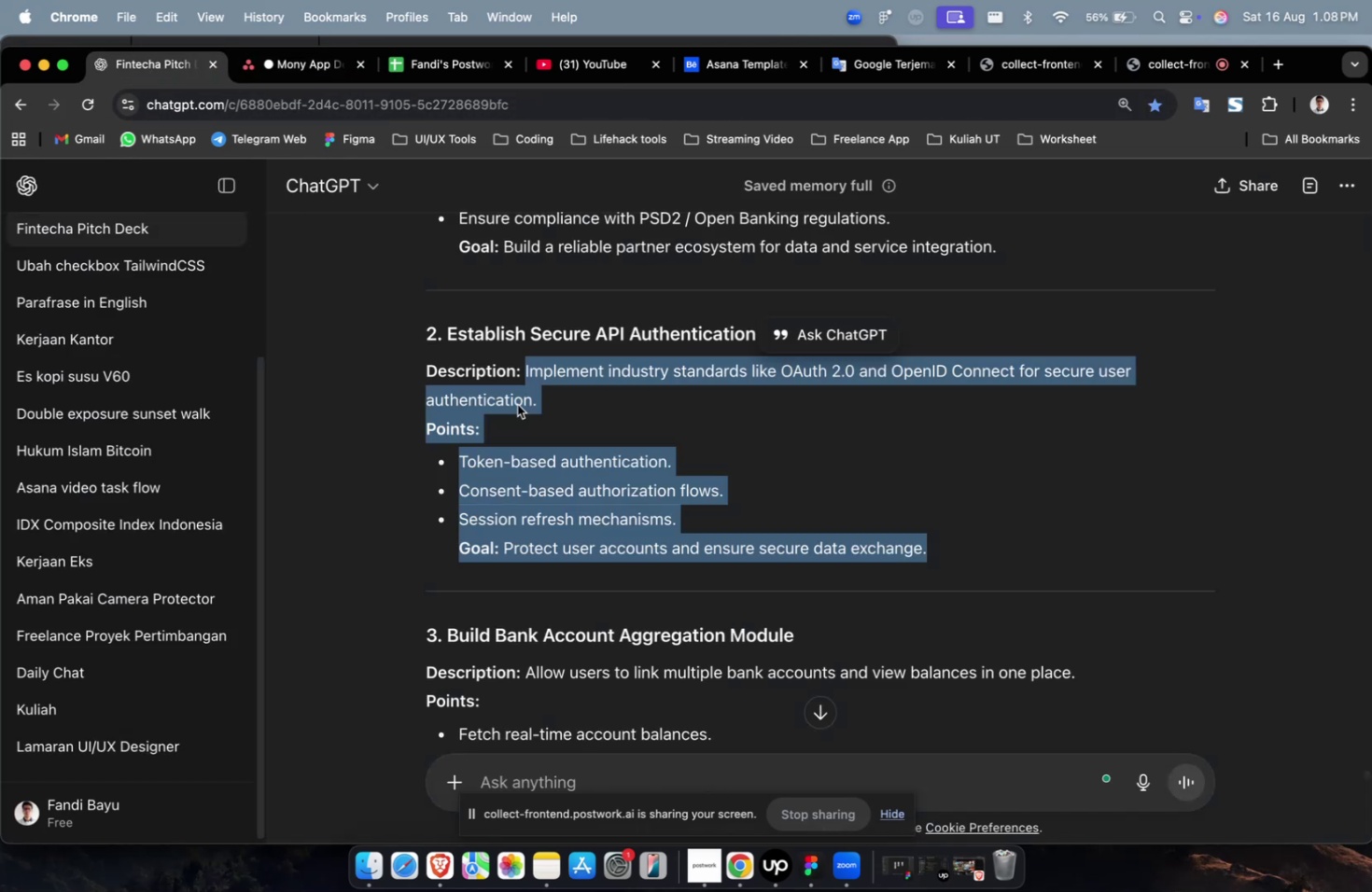 
scroll: coordinate [752, 504], scroll_direction: up, amount: 9.0
 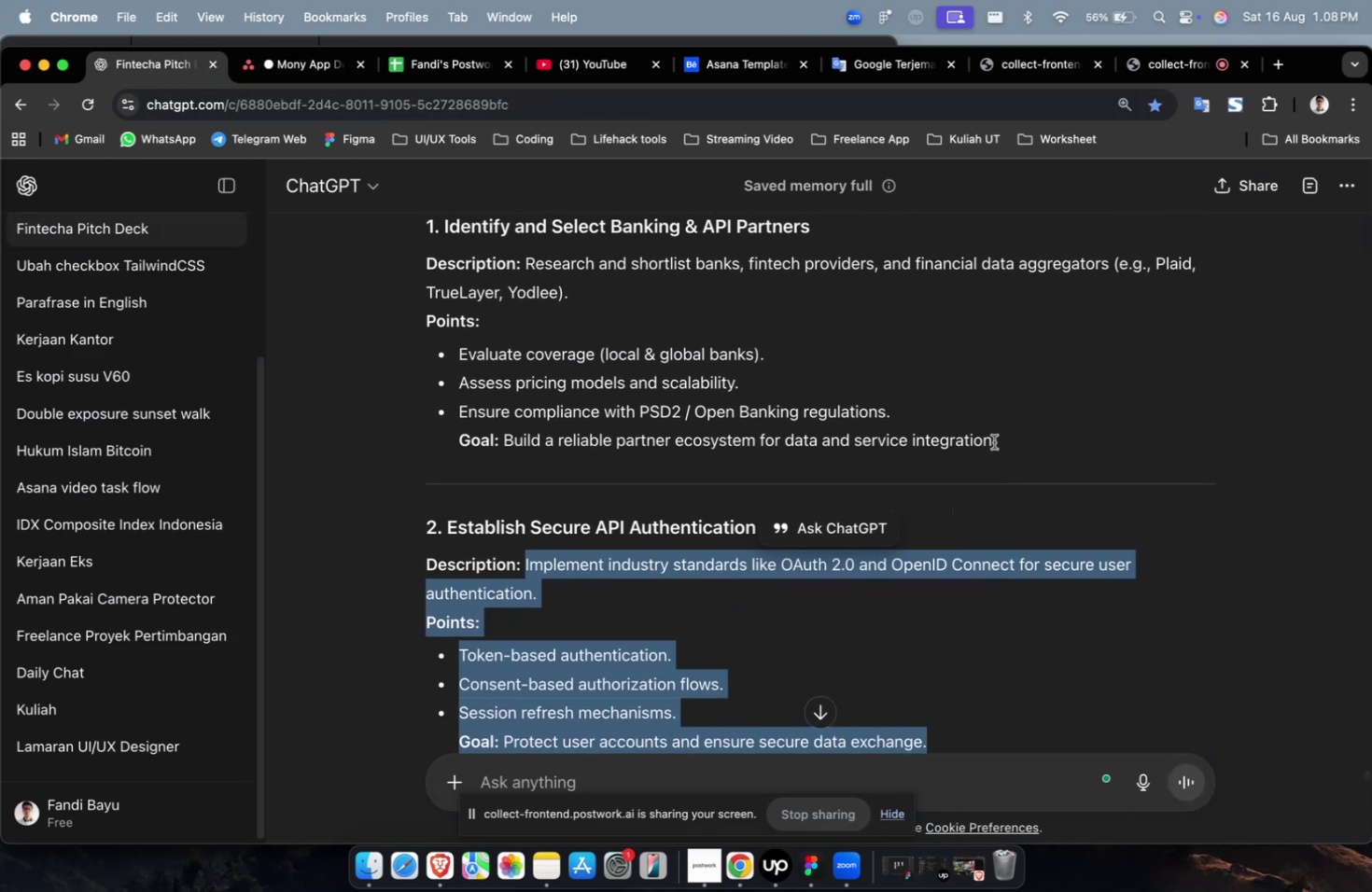 
left_click_drag(start_coordinate=[1009, 437], to_coordinate=[524, 270])
 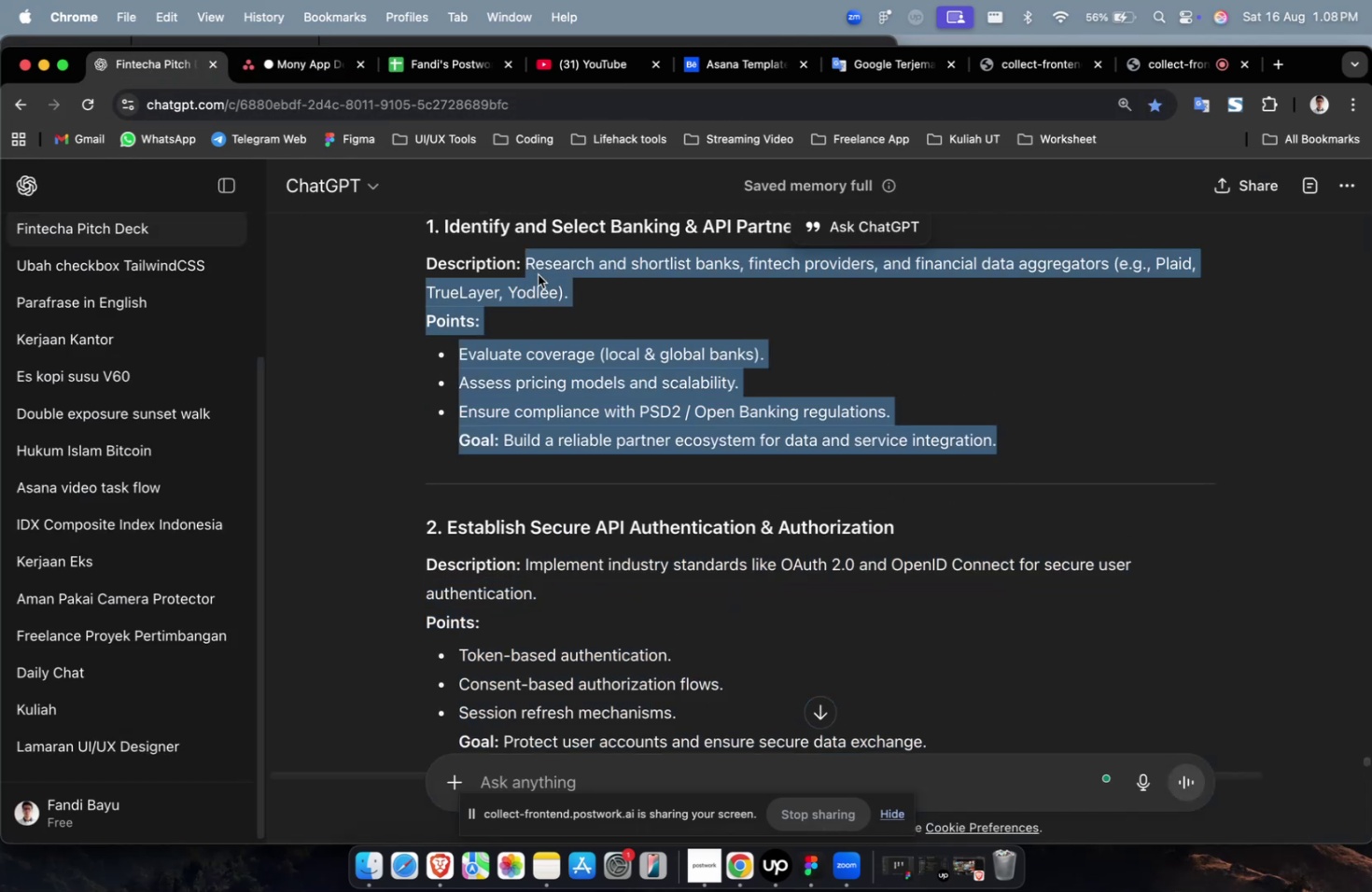 
right_click([539, 274])
 